 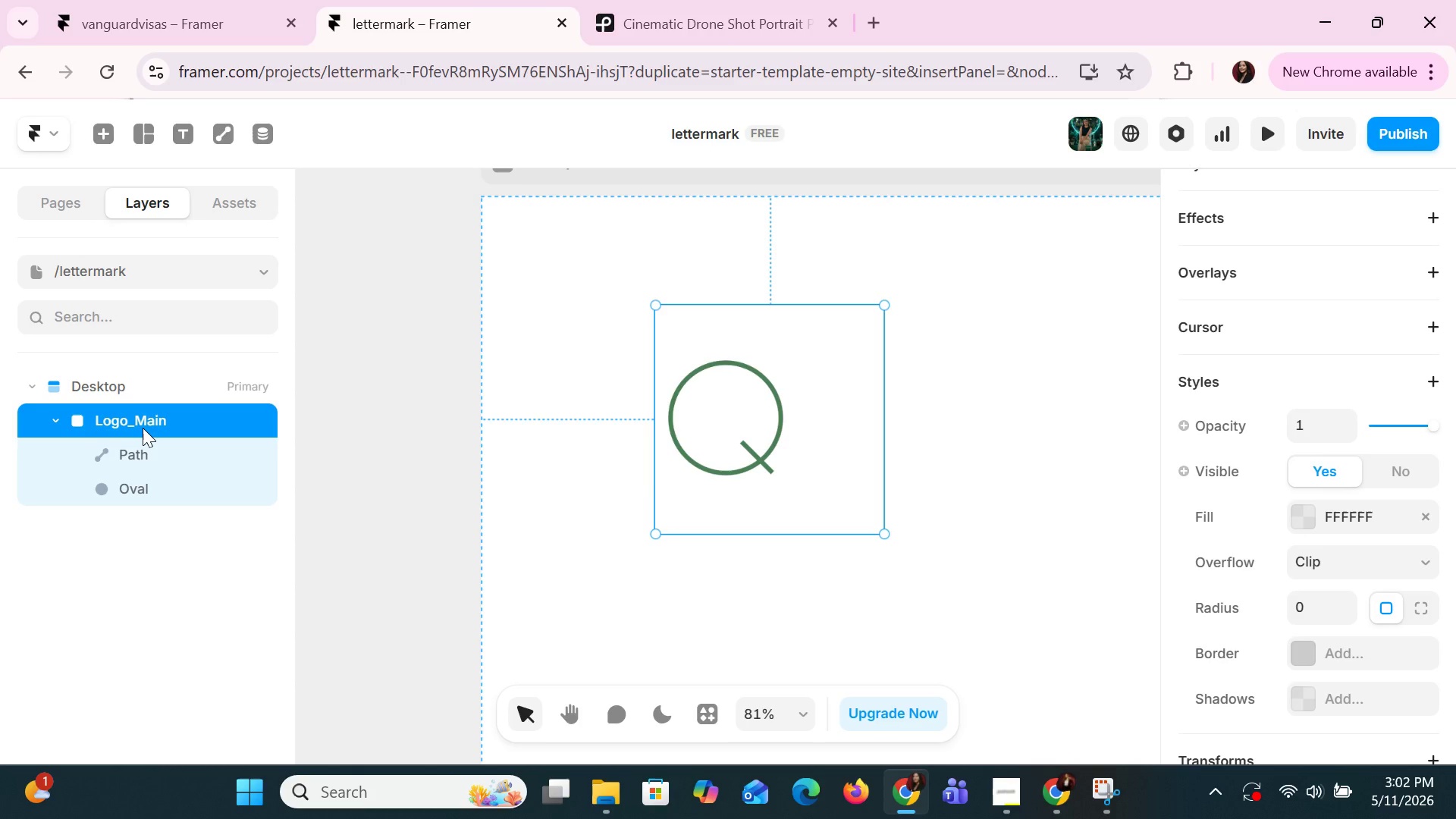 
left_click([1306, 520])
 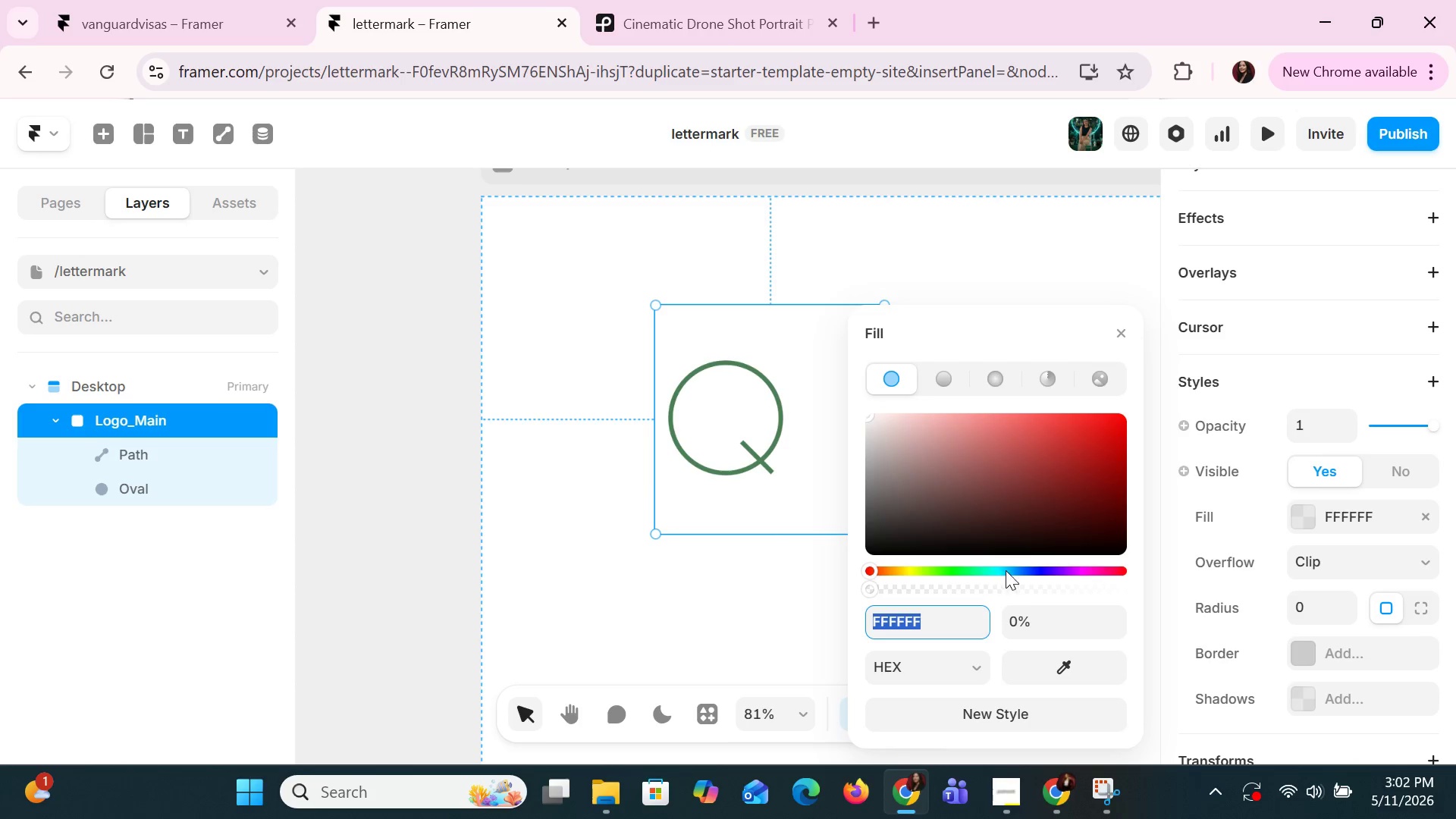 
left_click([1007, 570])
 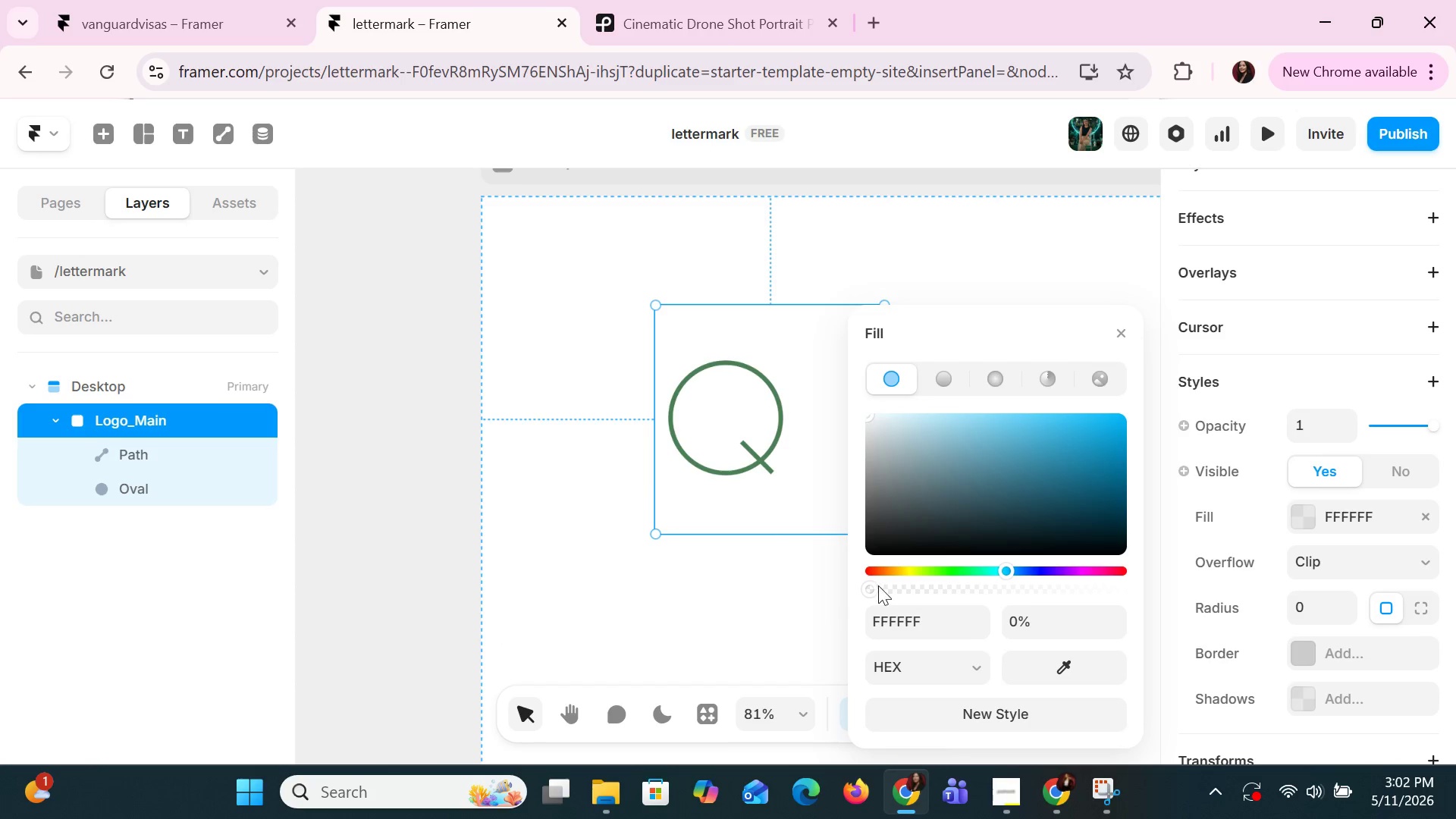 
left_click_drag(start_coordinate=[877, 586], to_coordinate=[1156, 592])
 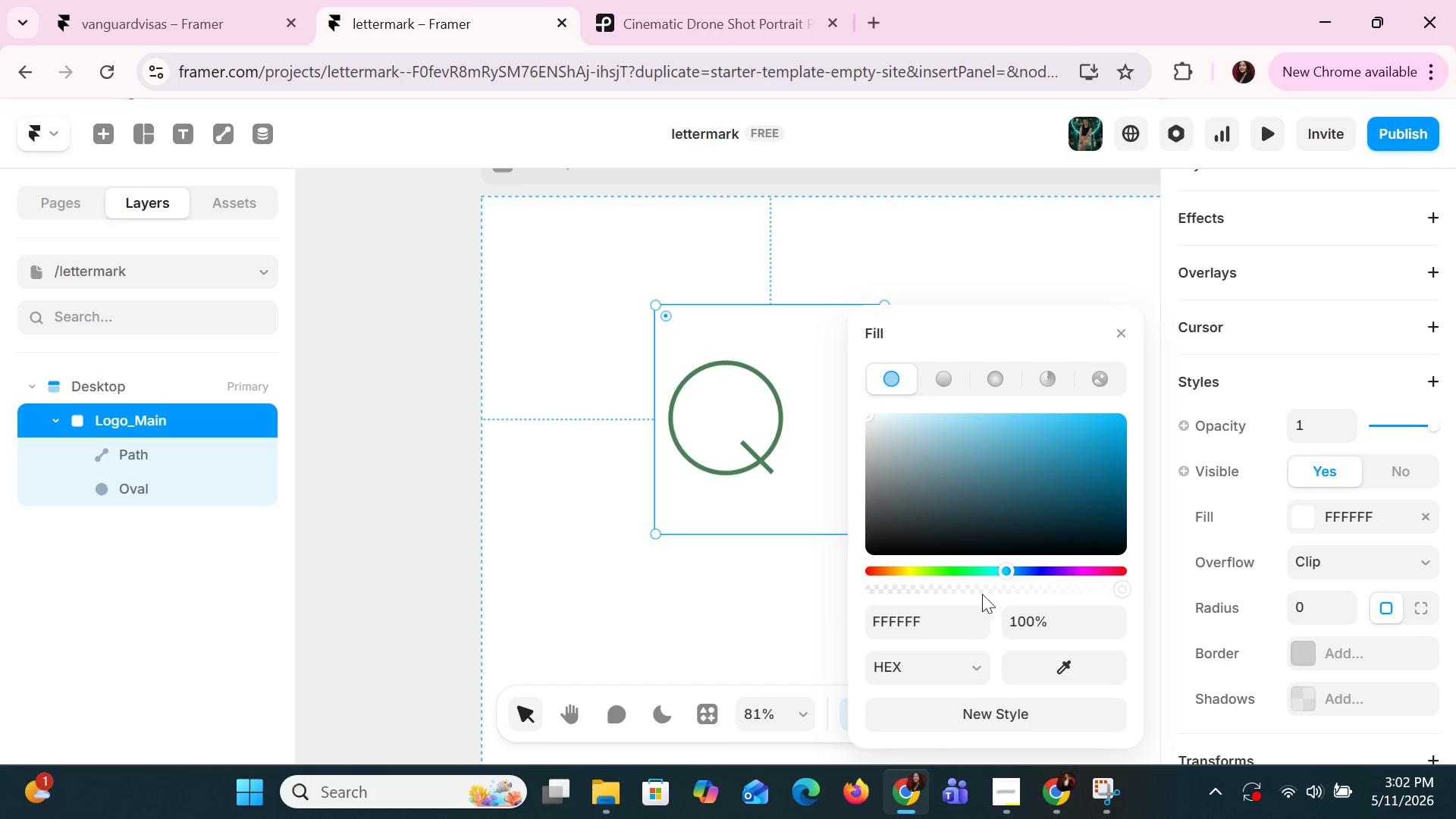 
left_click([1021, 564])
 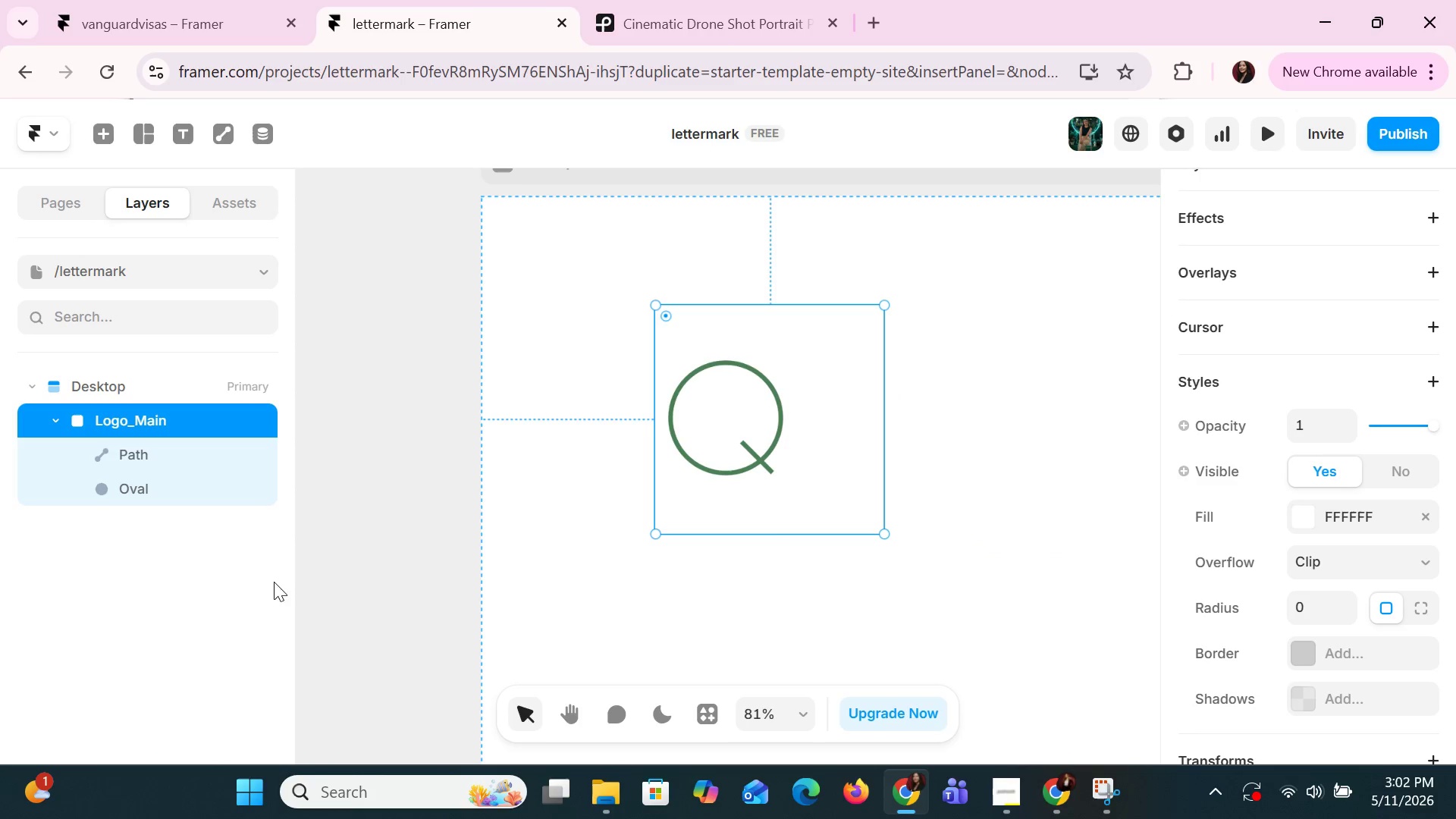 
double_click([187, 426])
 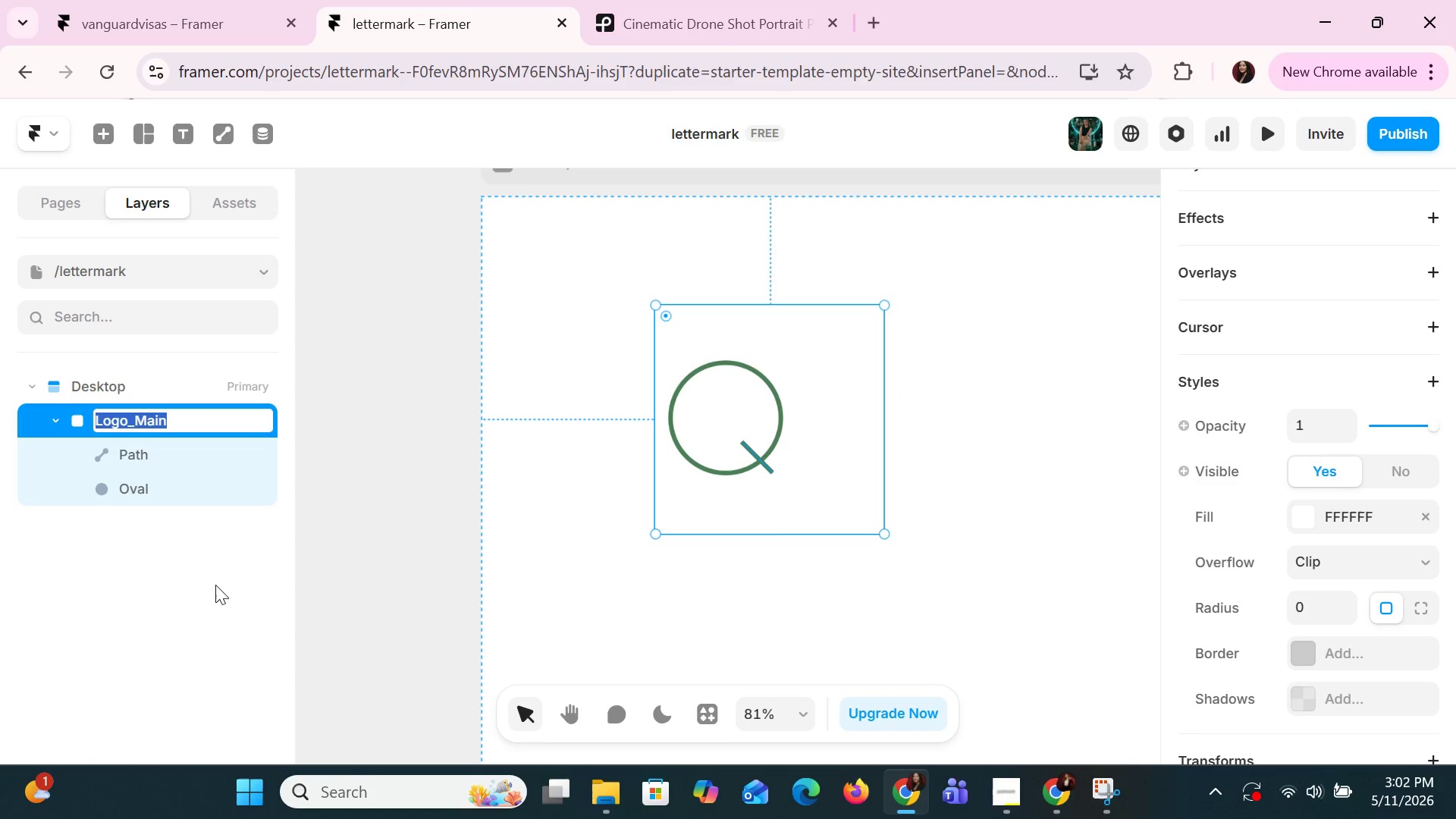 
left_click([217, 588])
 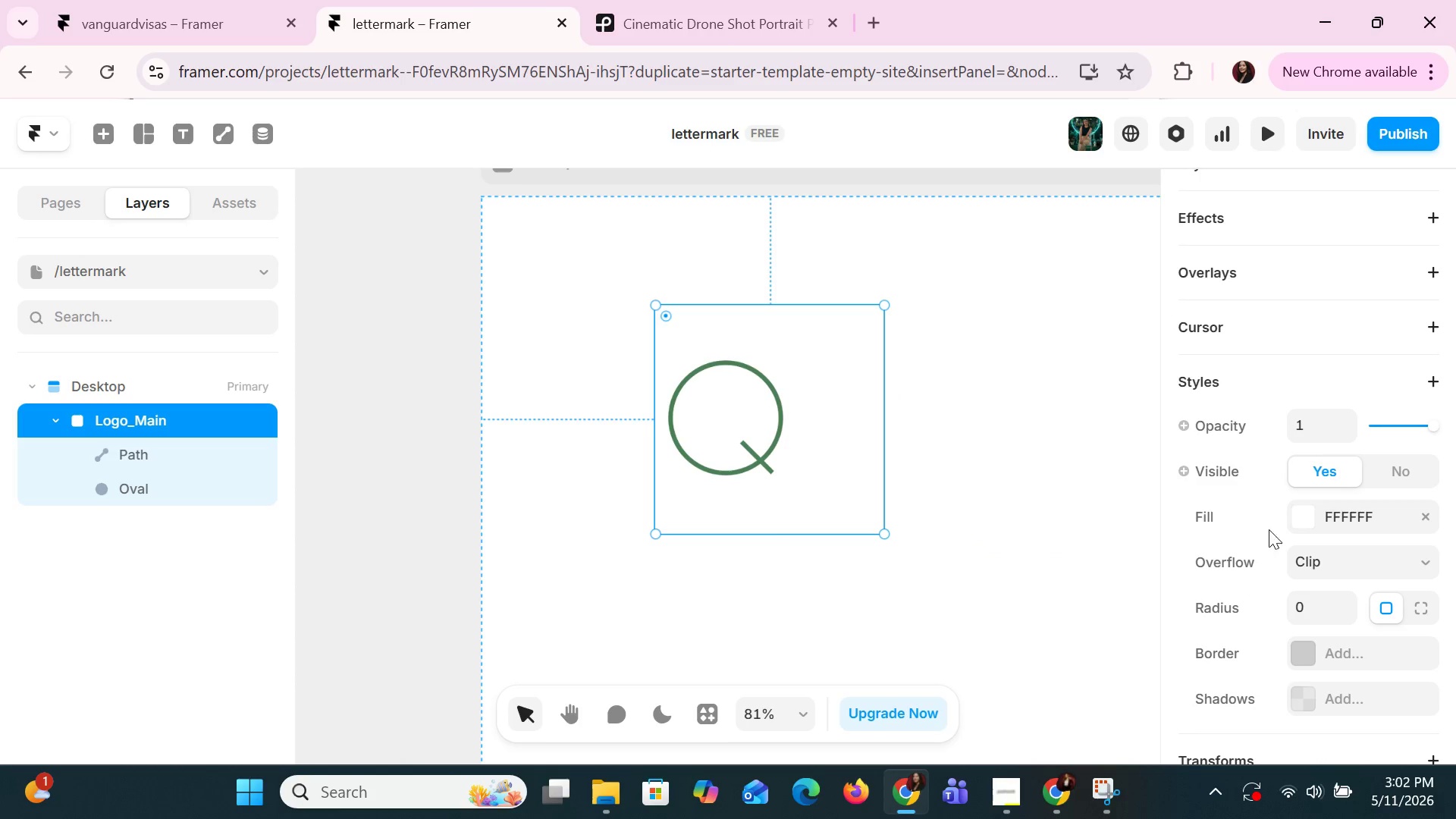 
left_click([1303, 519])
 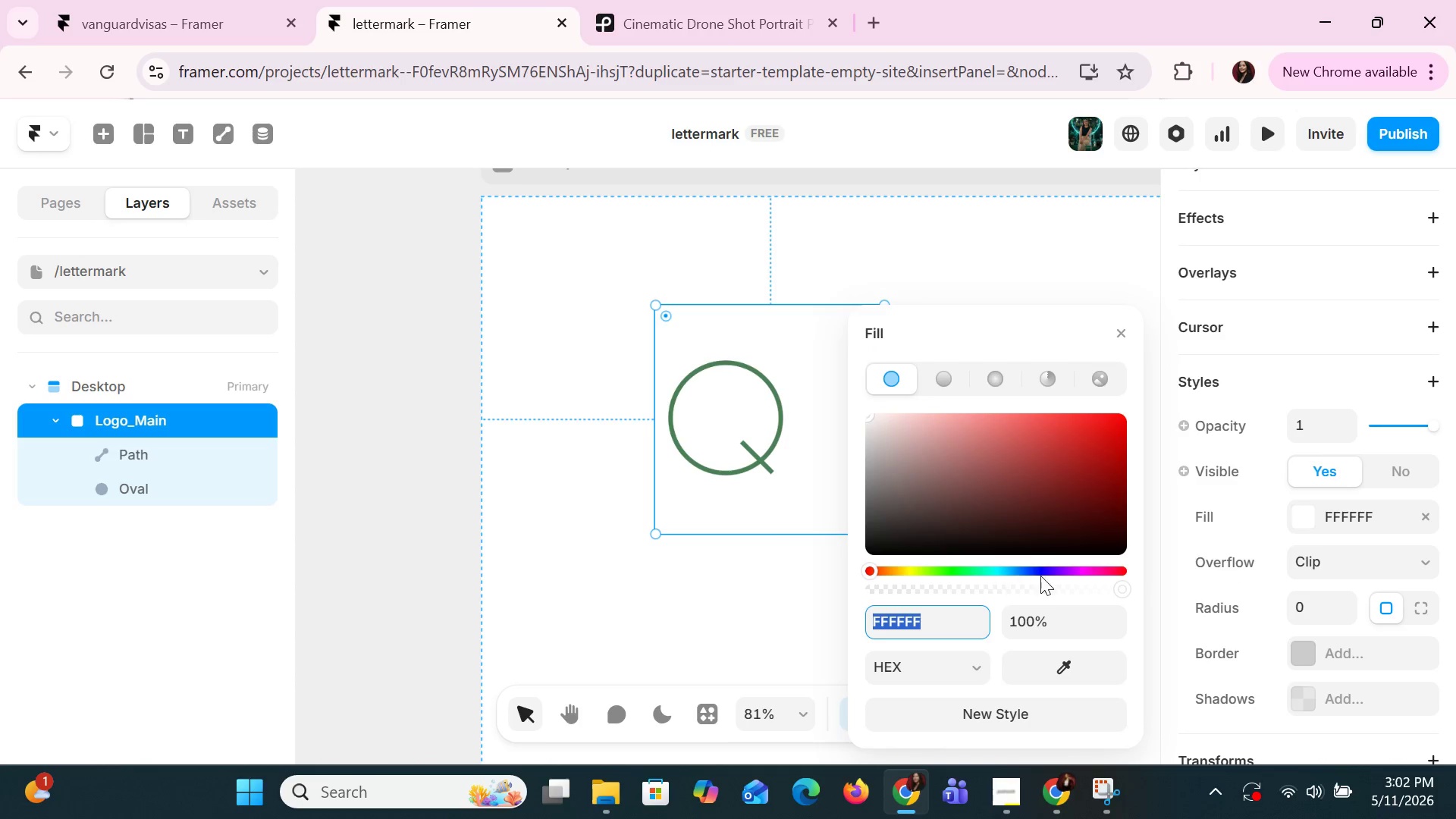 
left_click([1105, 570])
 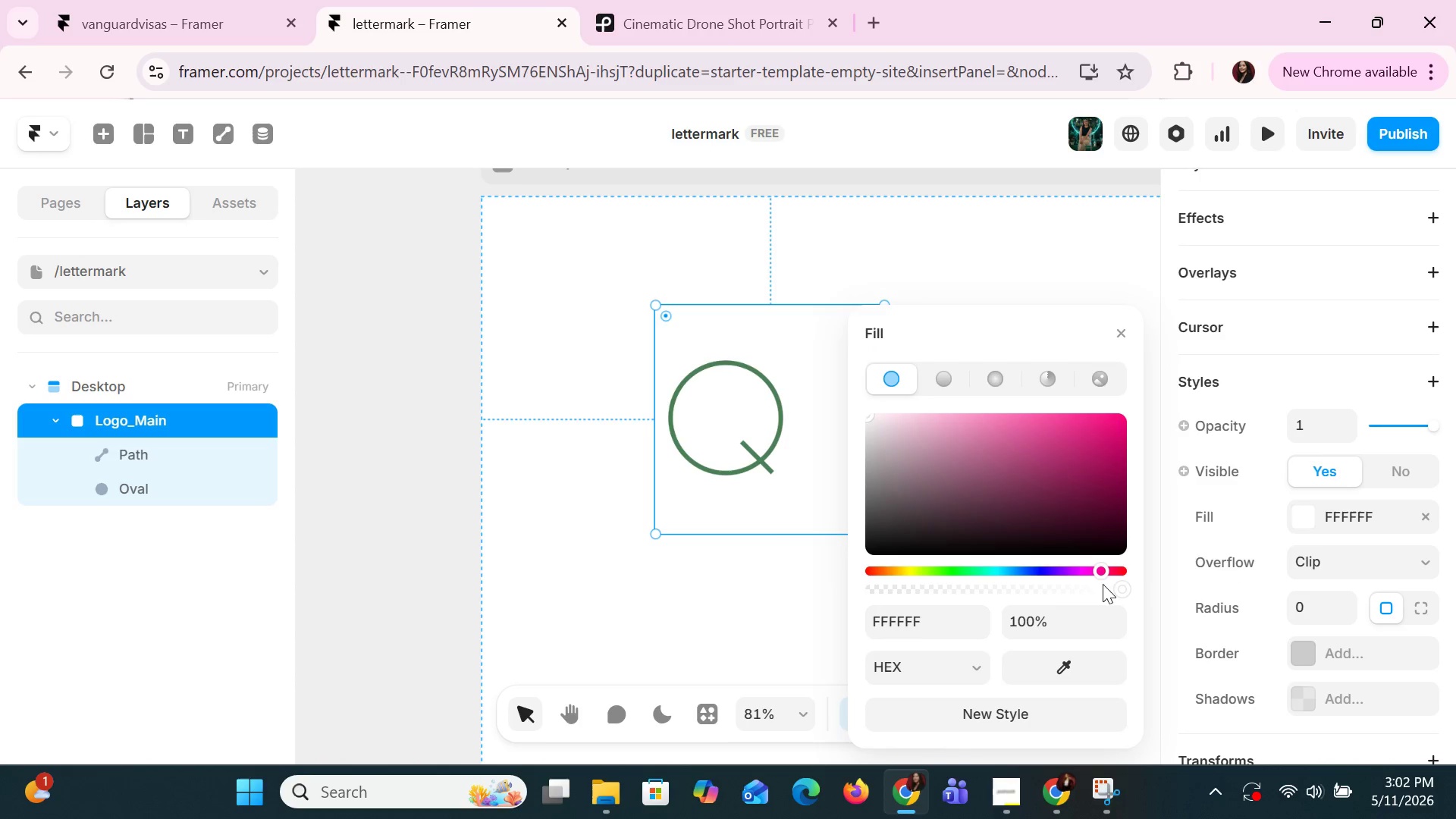 
left_click([1084, 485])
 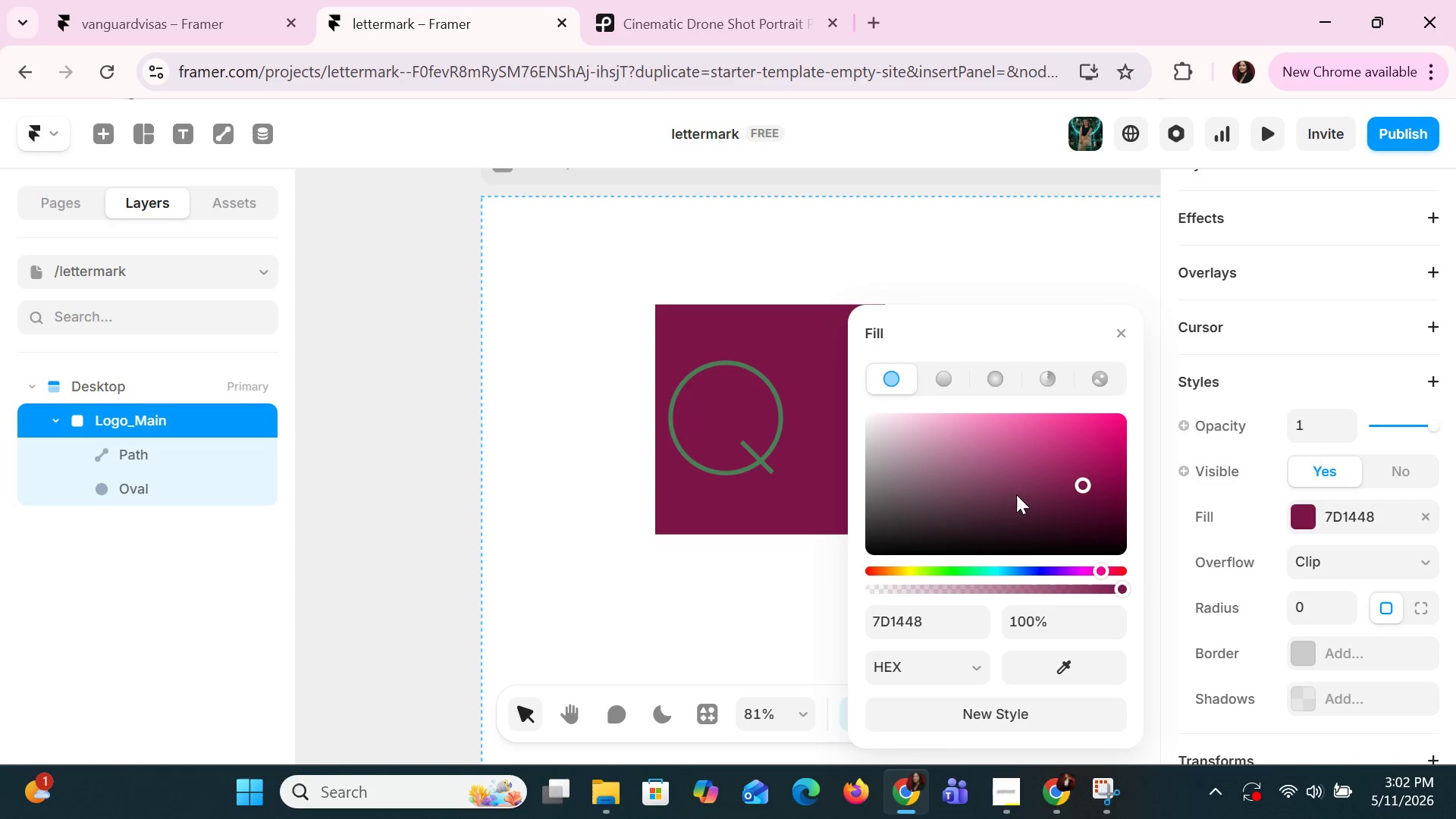 
left_click([992, 494])
 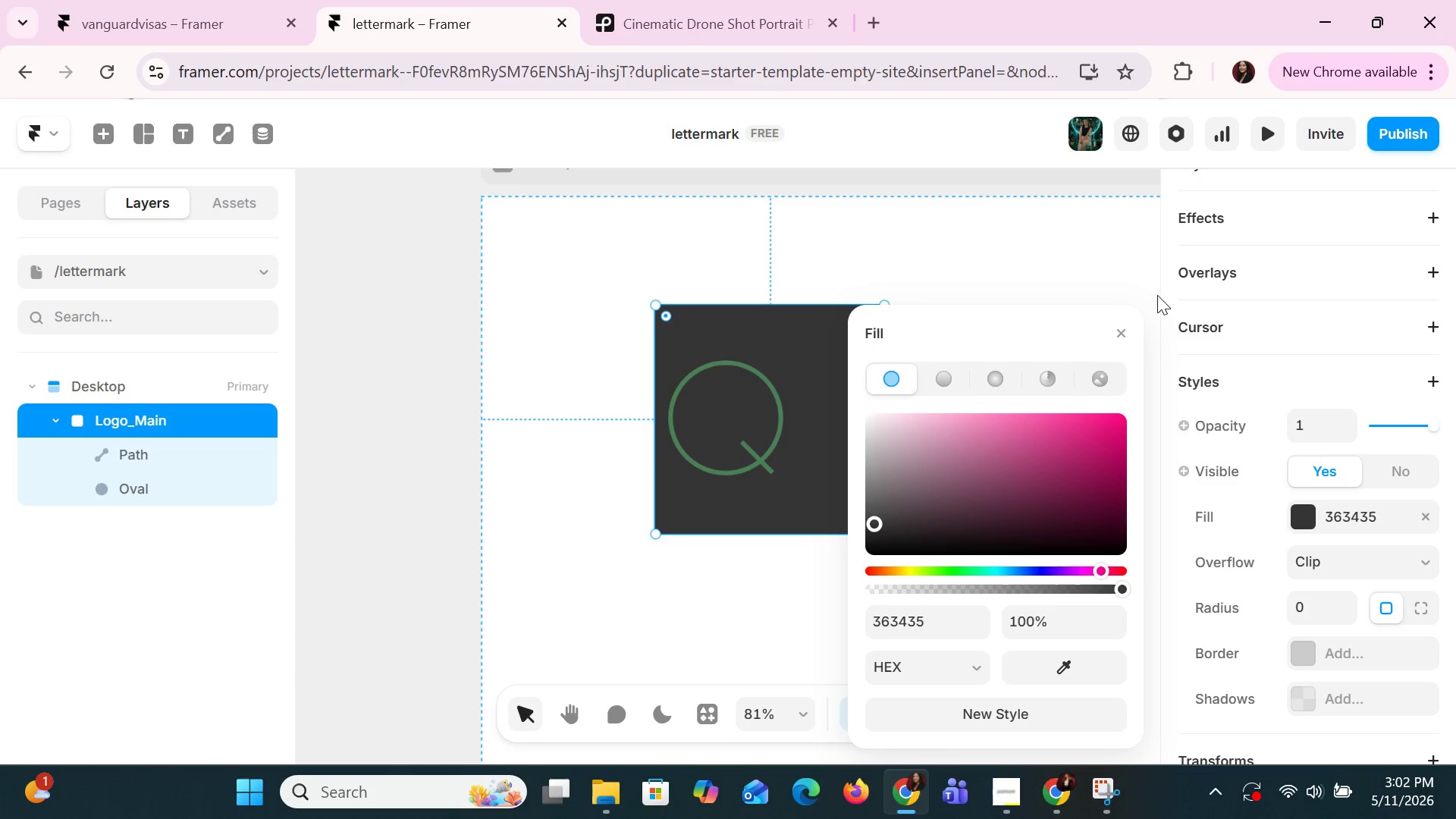 
left_click([1130, 335])
 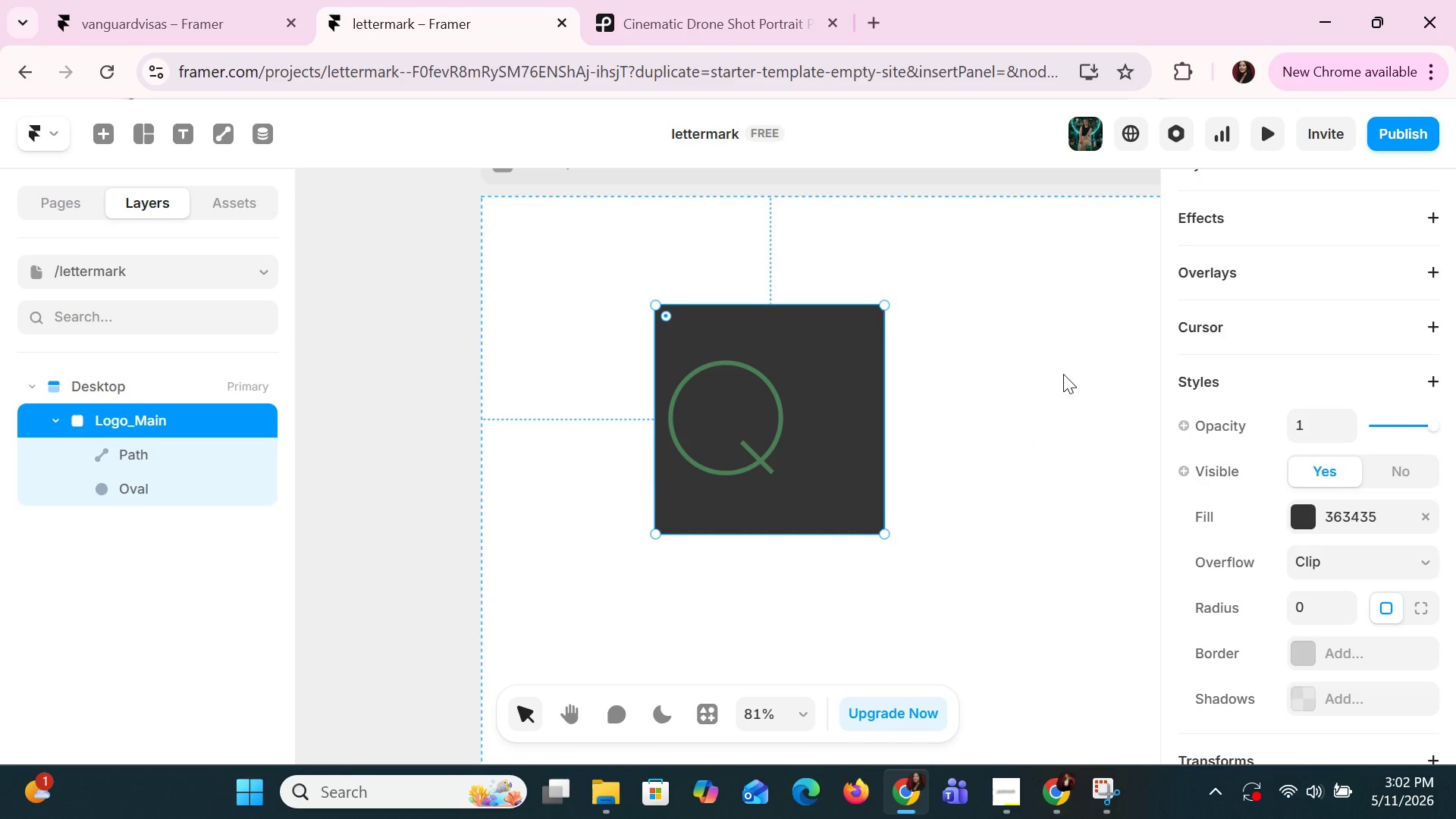 
left_click([1063, 374])
 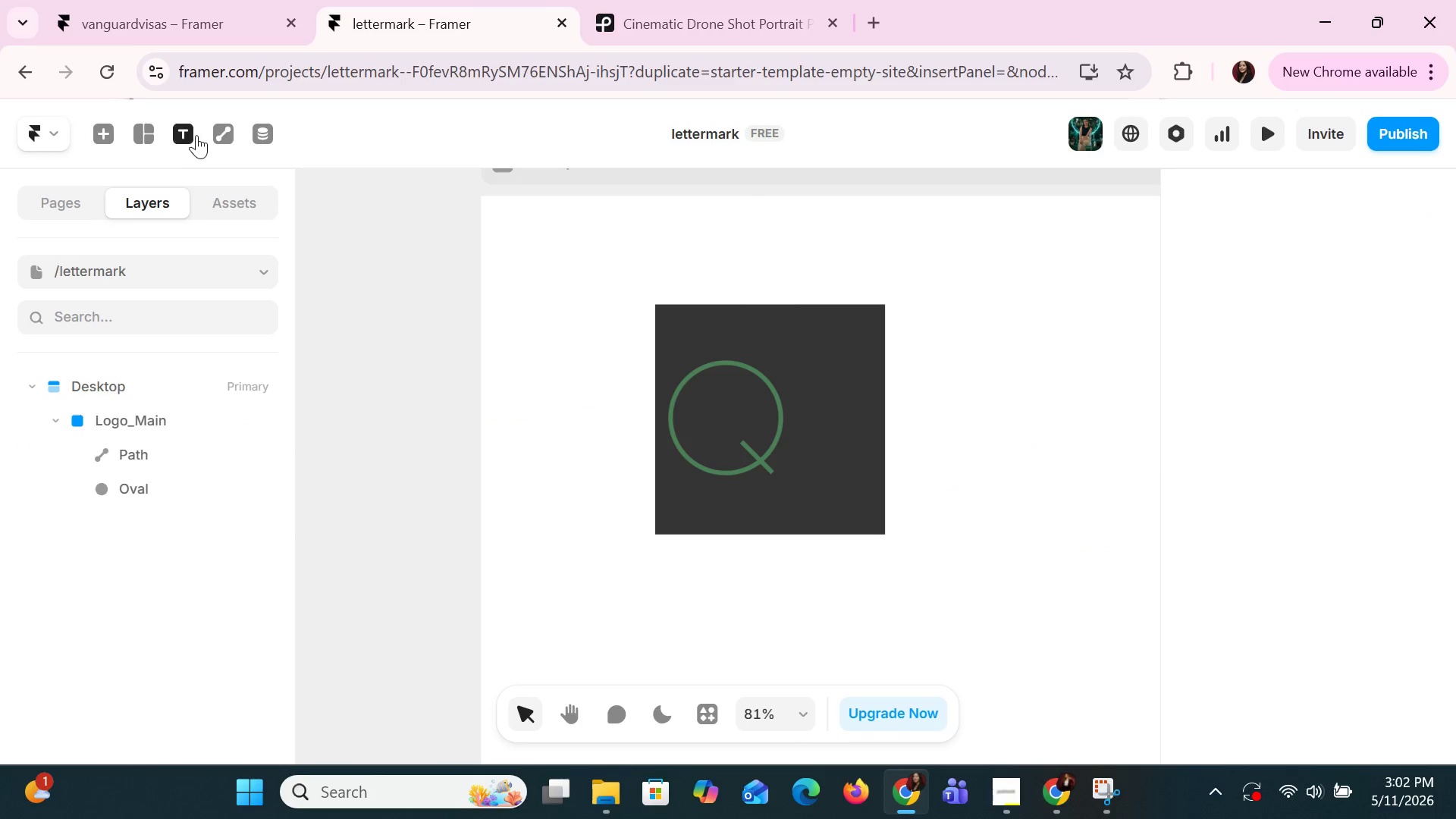 
left_click([222, 133])
 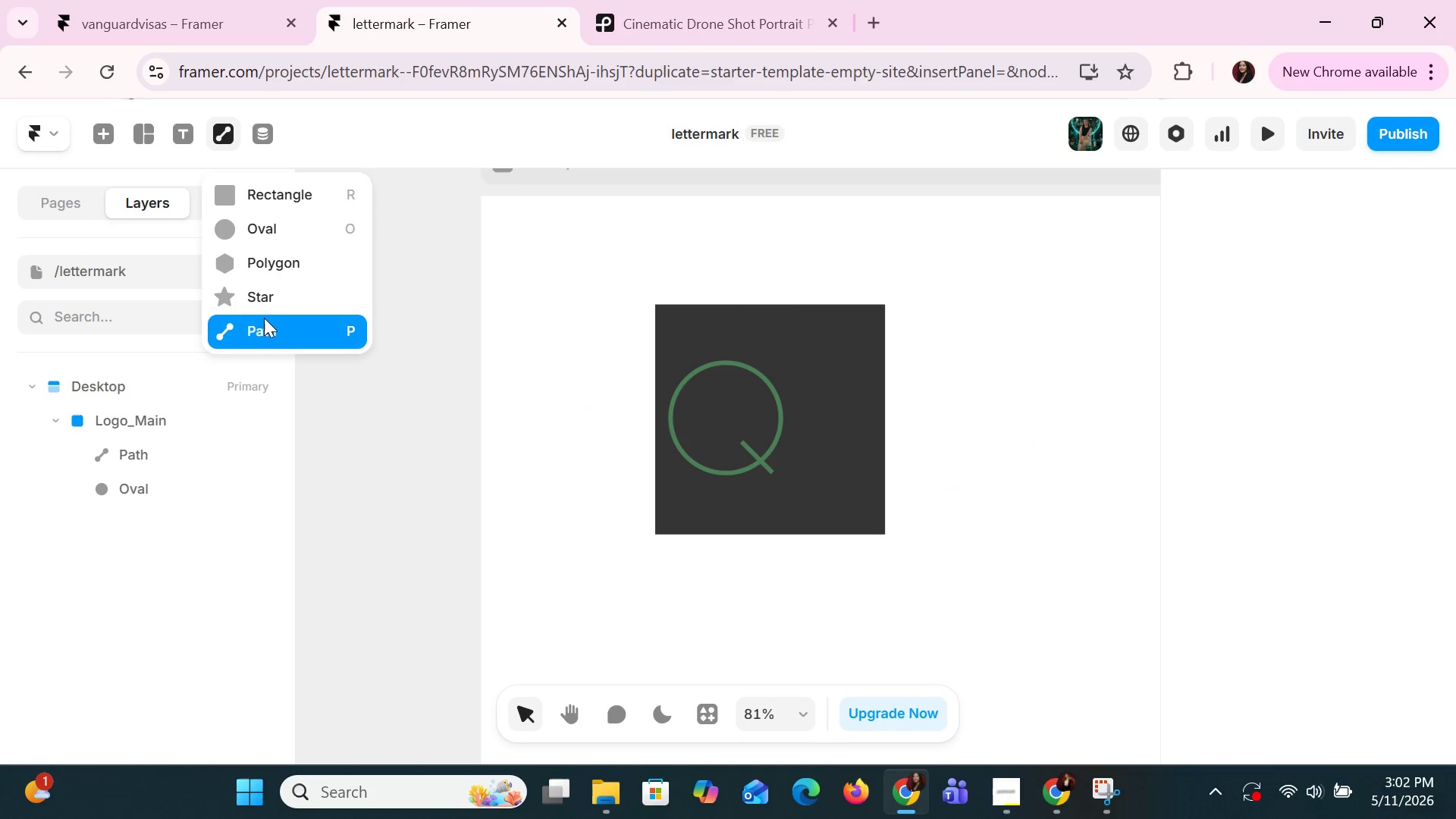 
left_click([265, 322])
 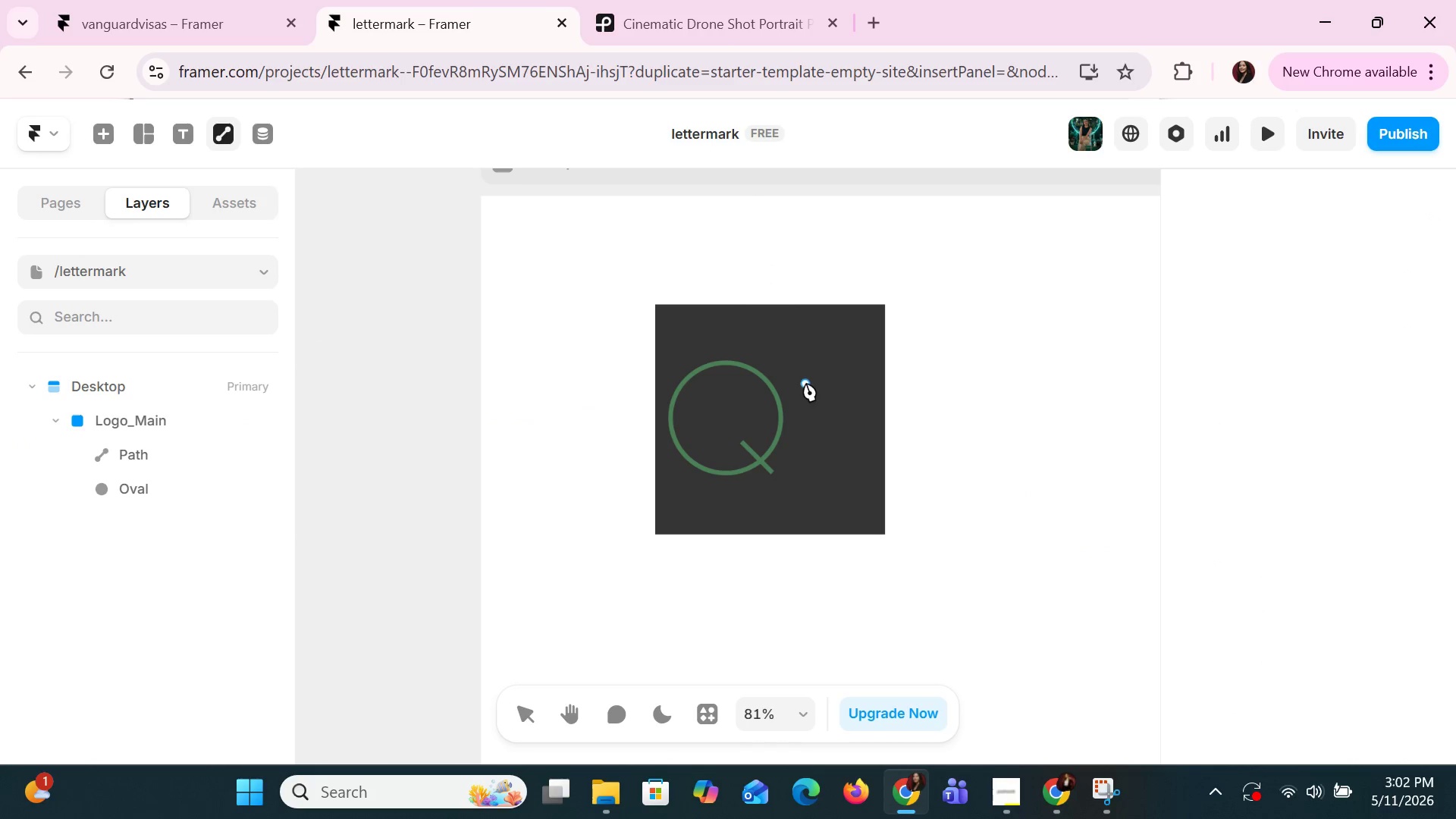 
left_click([805, 379])
 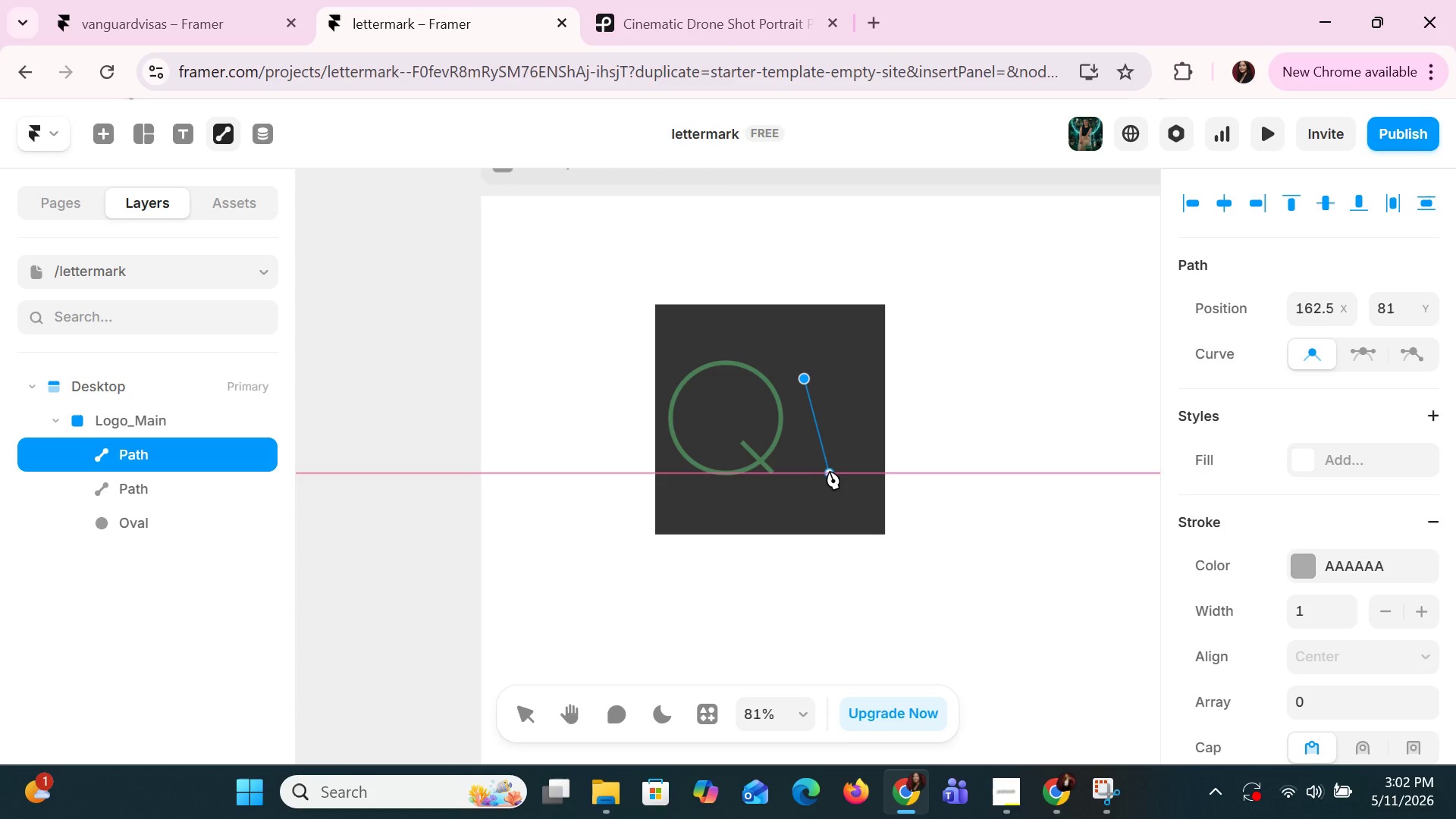 
left_click([830, 471])
 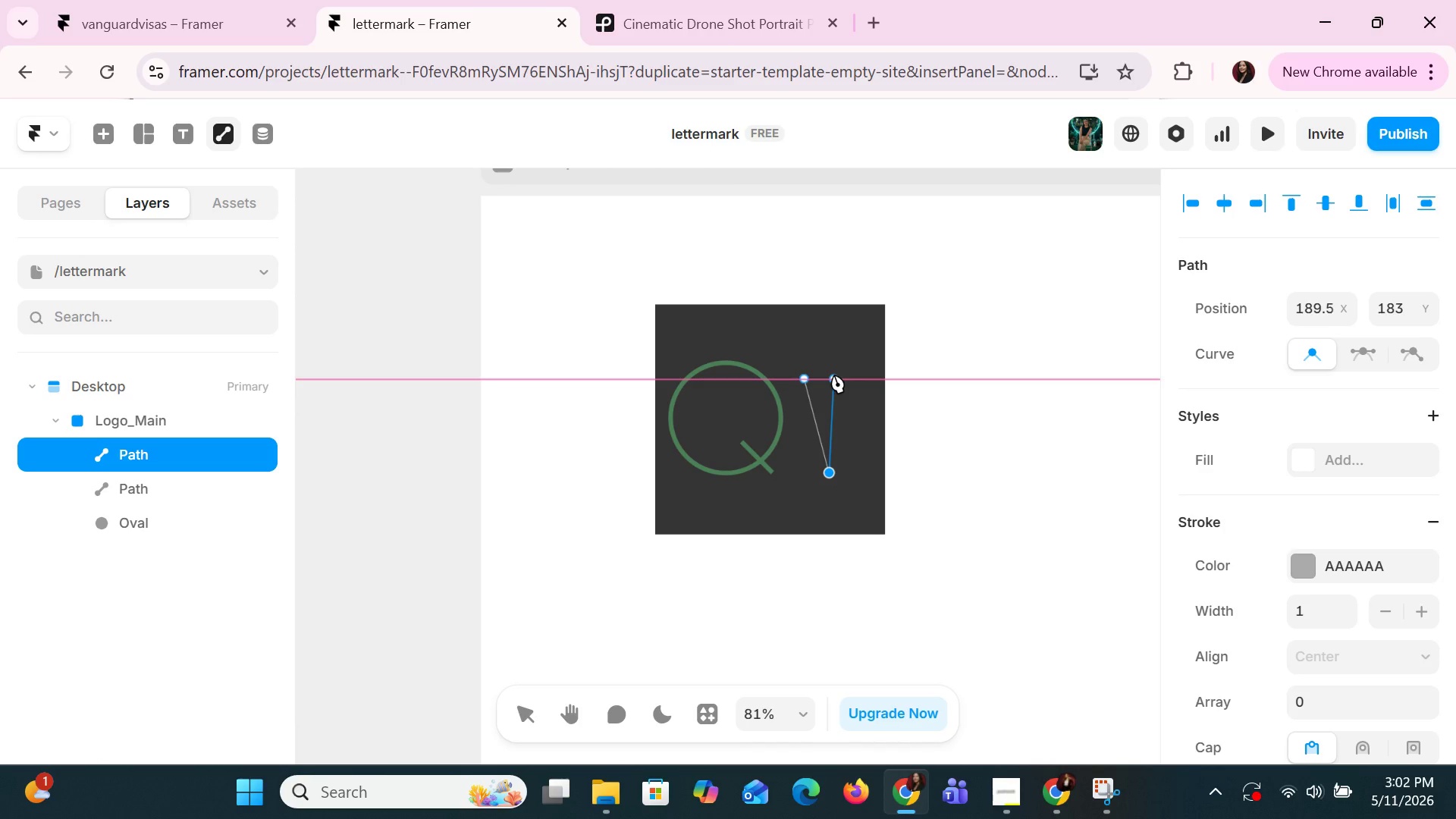 
wait(7.69)
 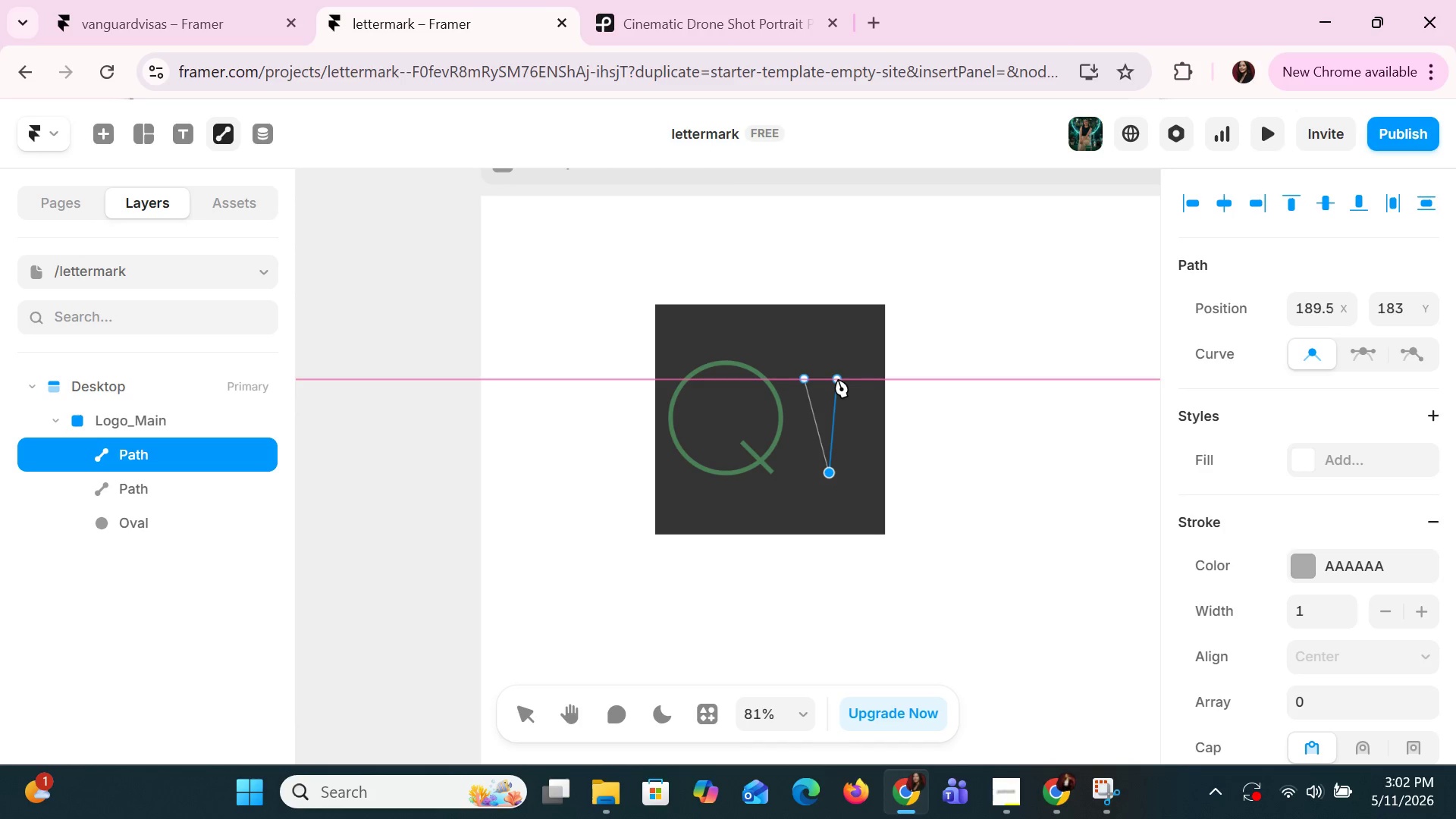 
left_click([834, 375])
 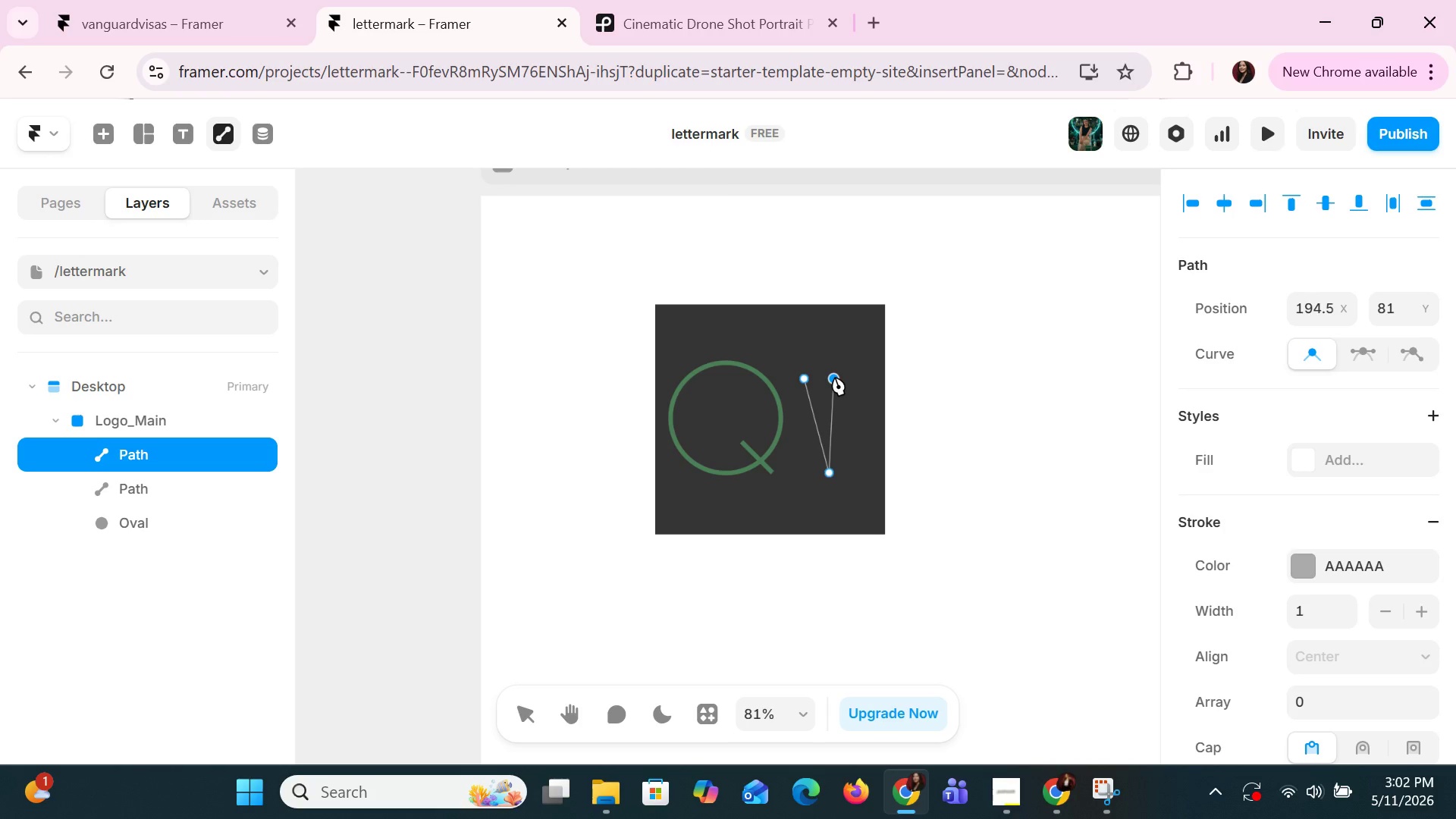 
key(Control+Z)
 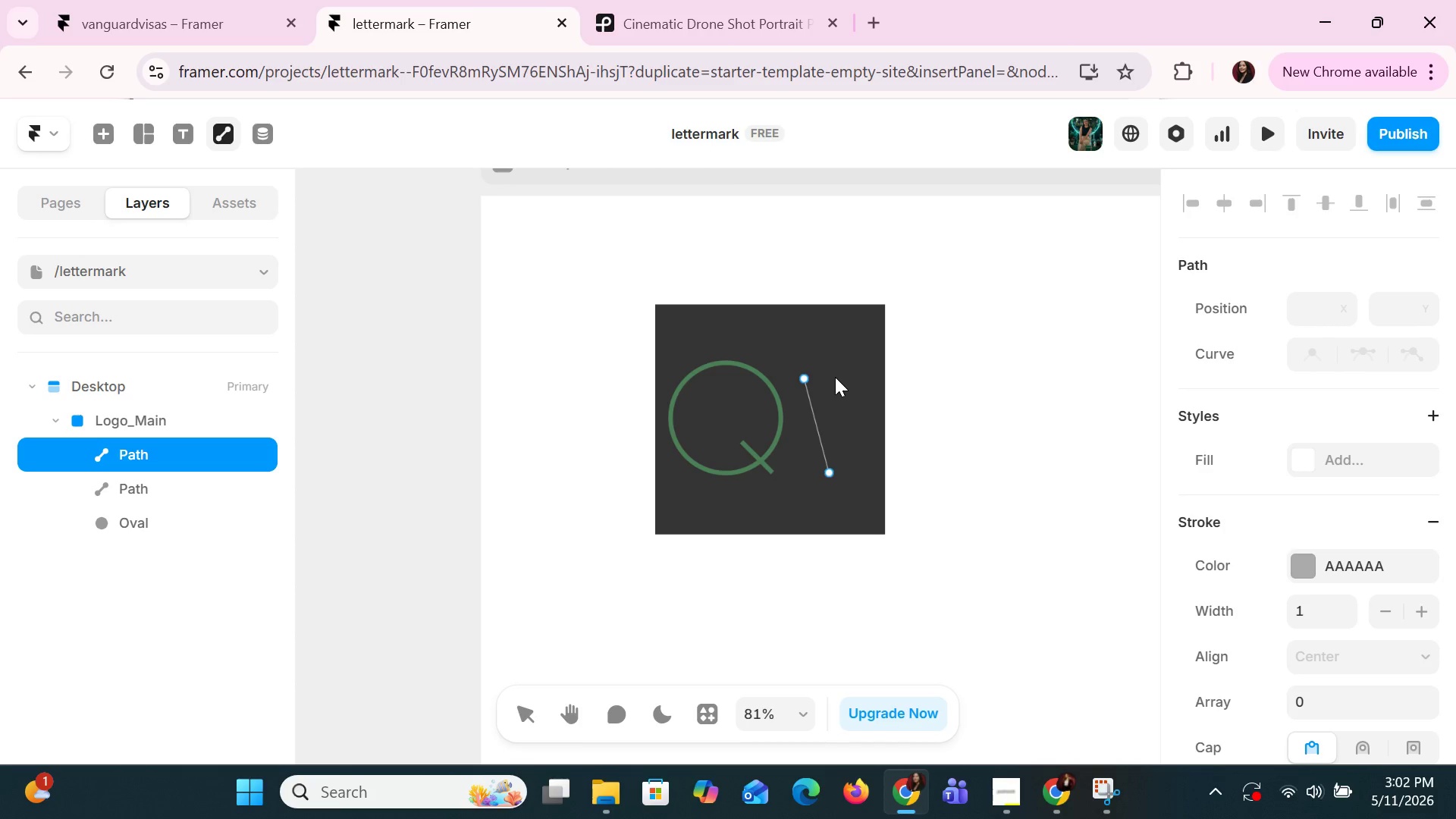 
key(Control+Z)
 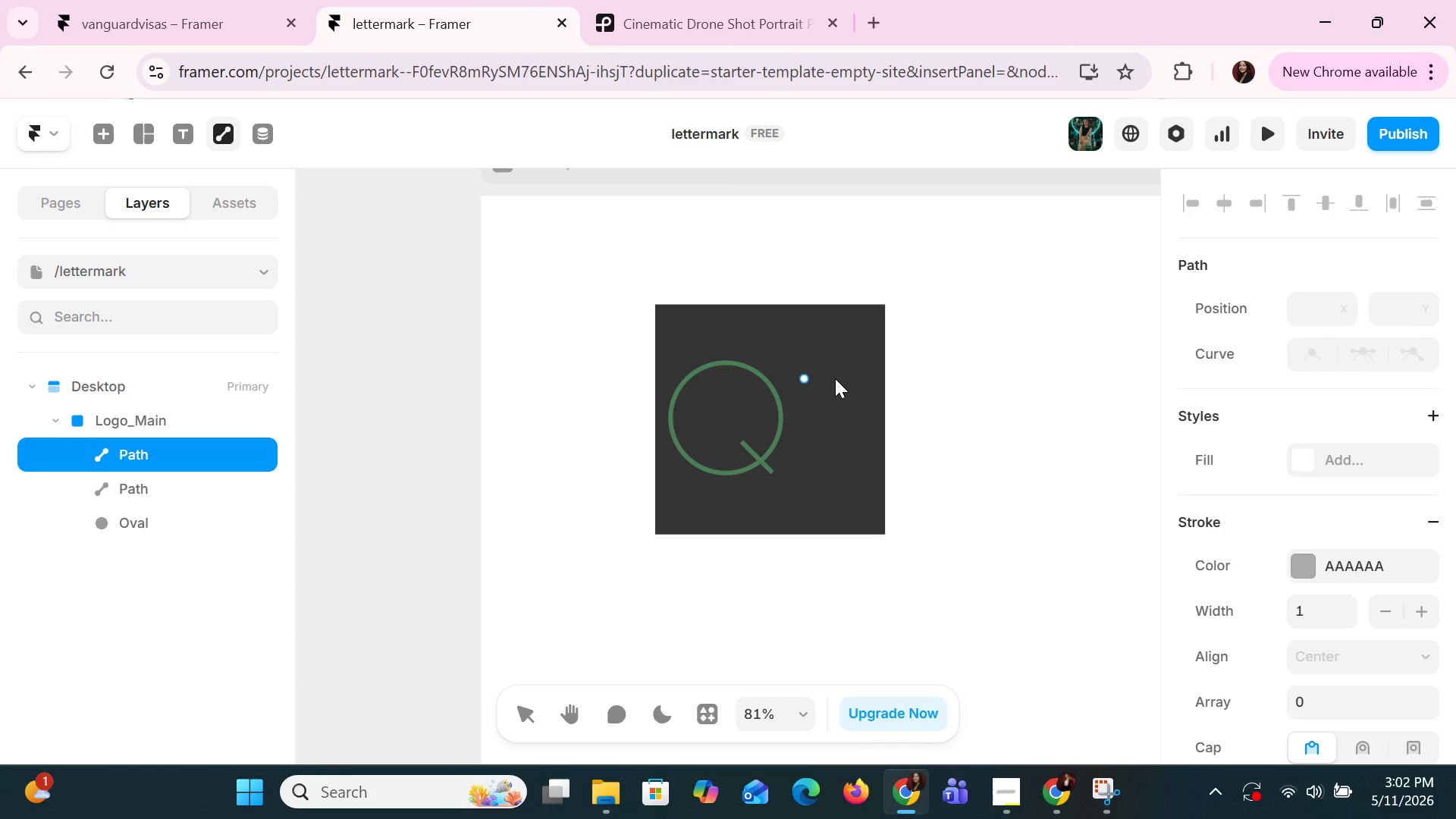 
key(Control+ControlLeft)
 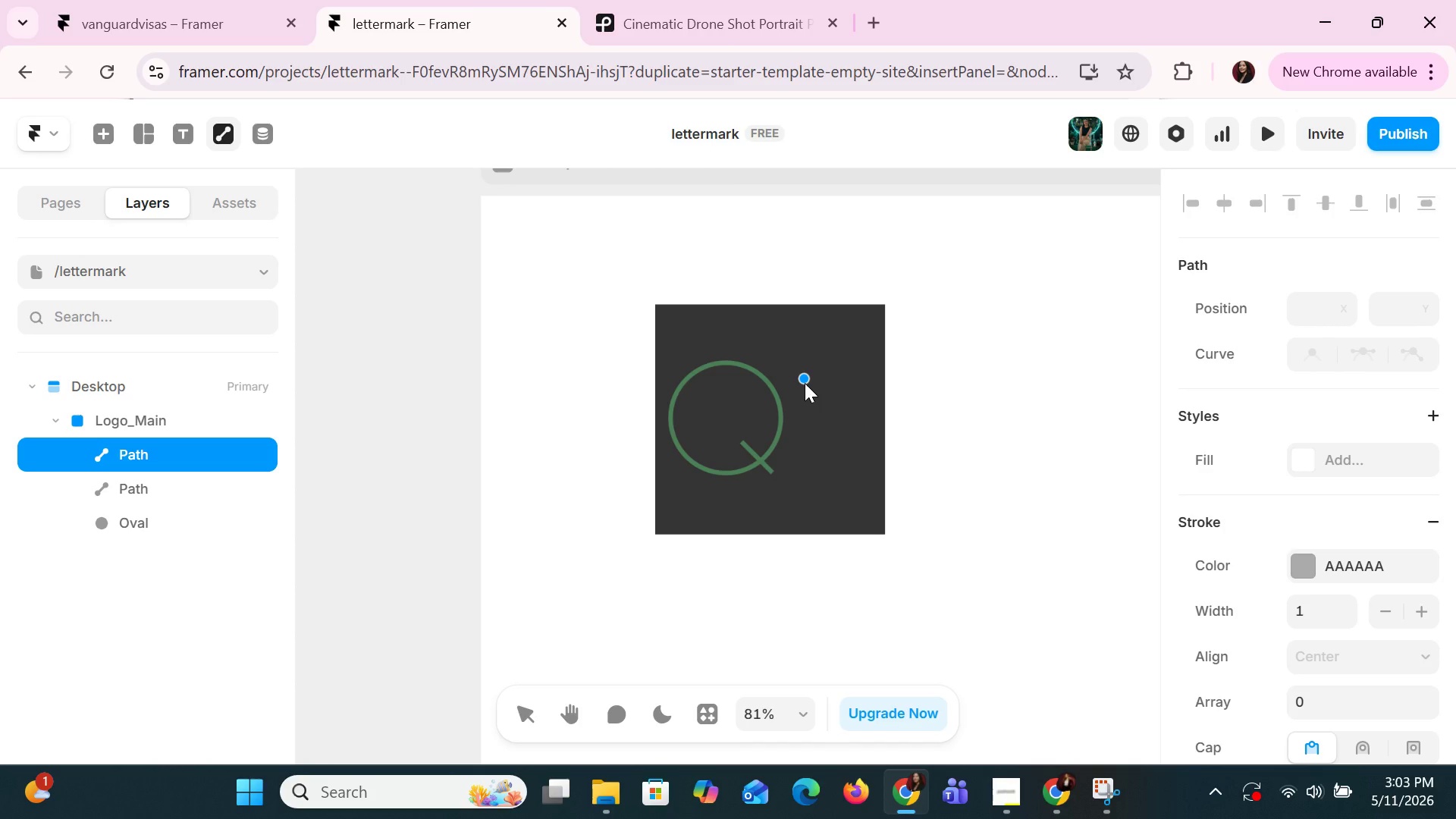 
key(Control+Z)
 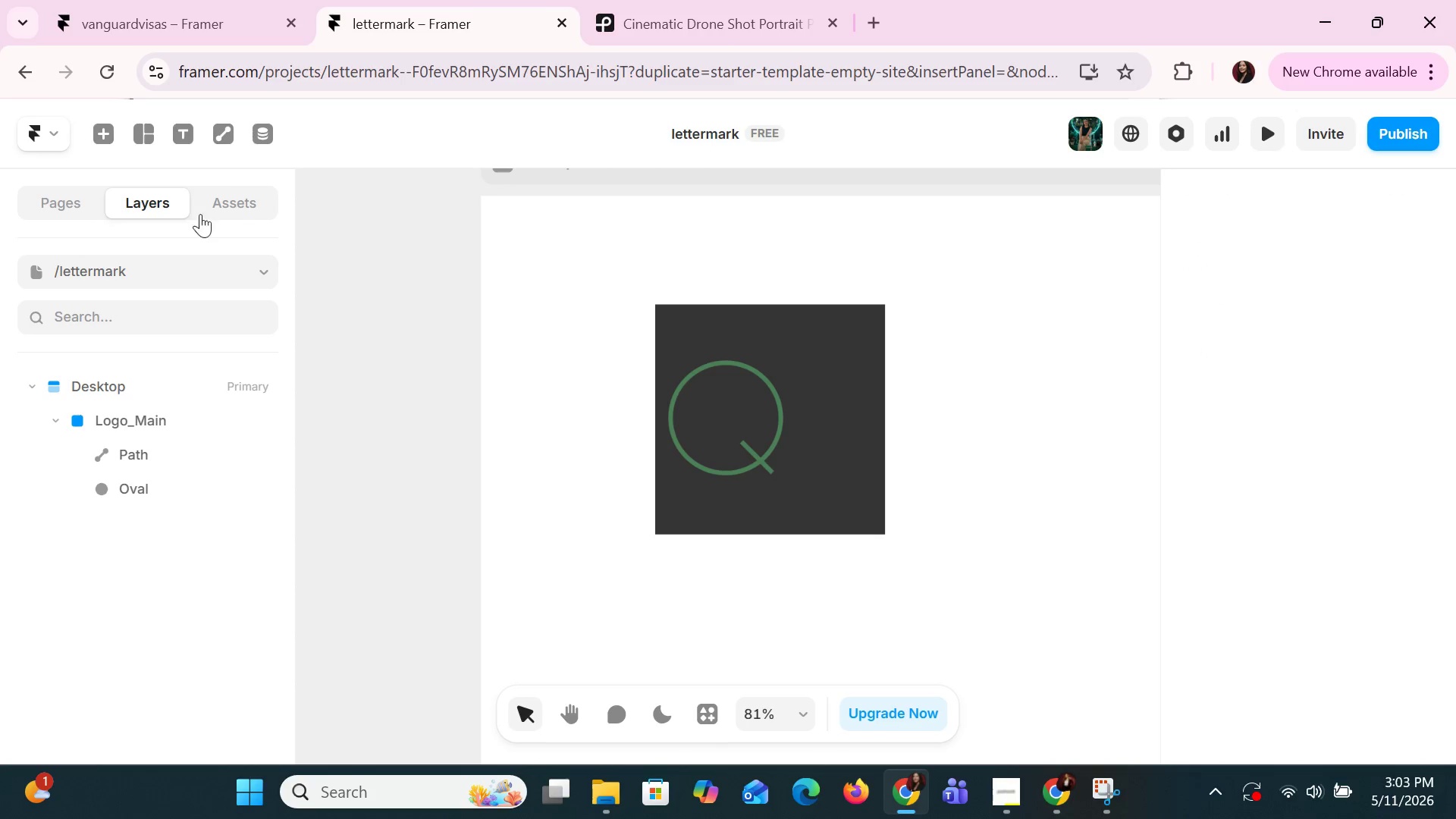 
left_click([221, 145])
 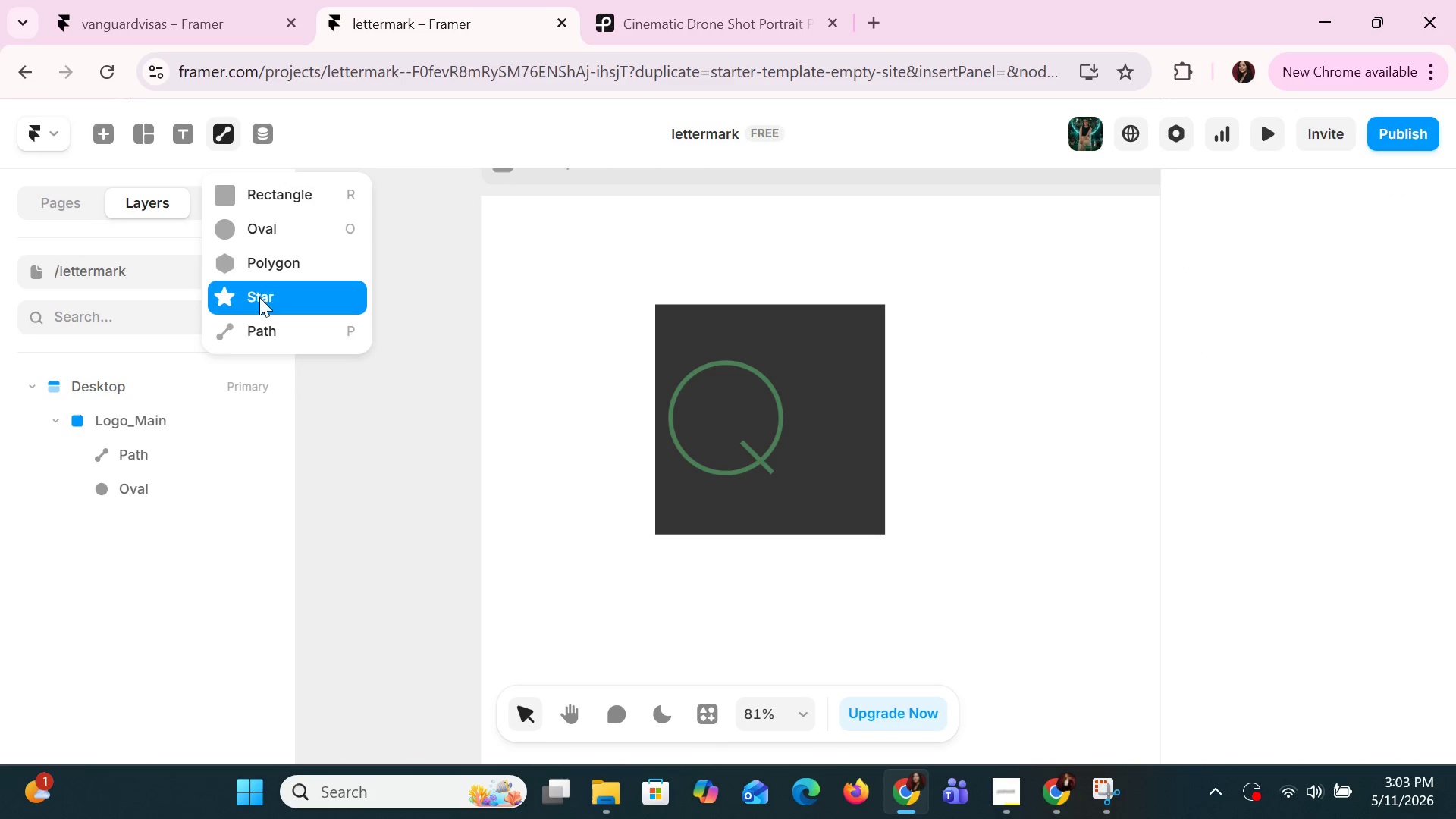 
left_click([265, 322])
 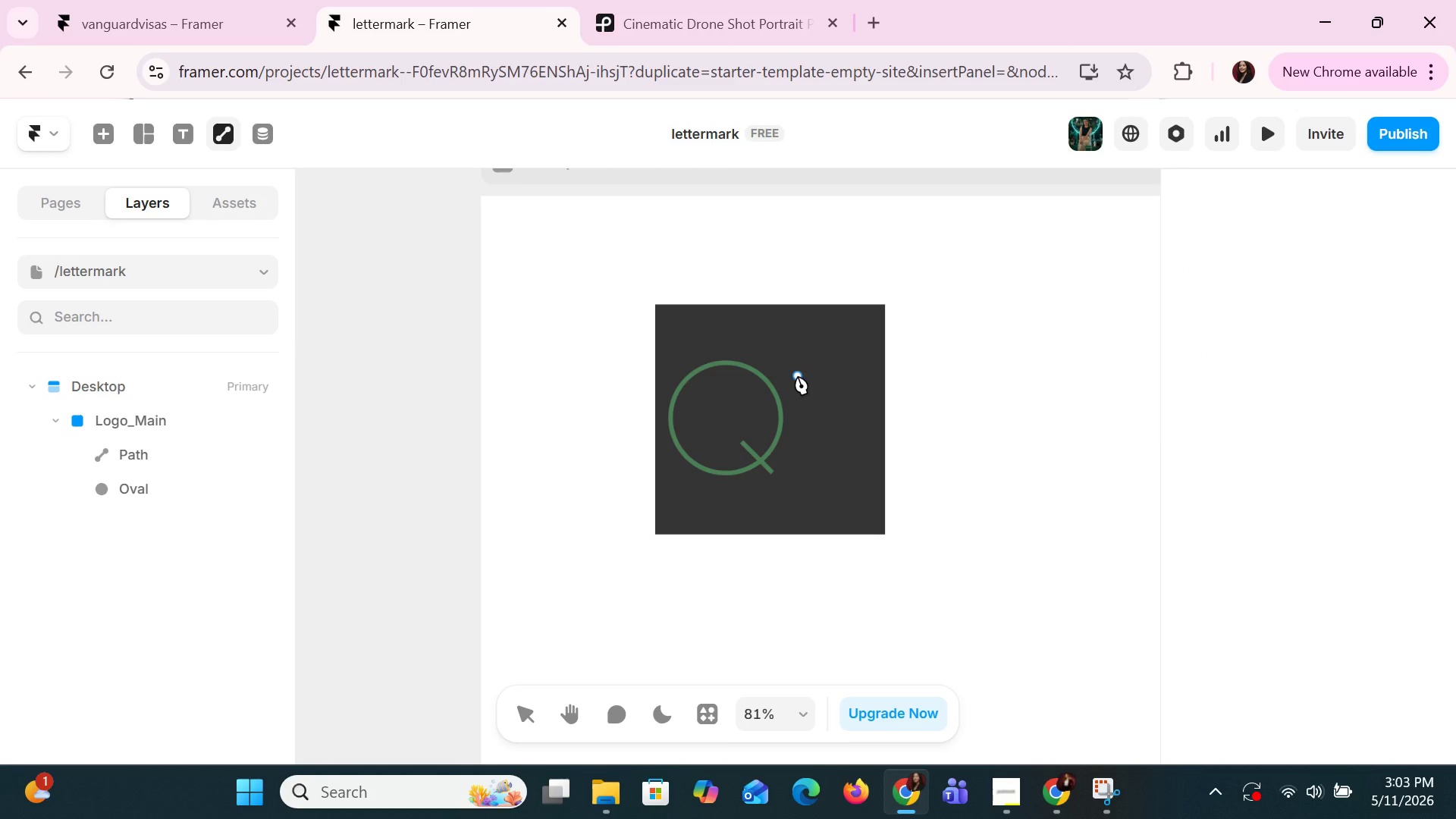 
left_click([798, 376])
 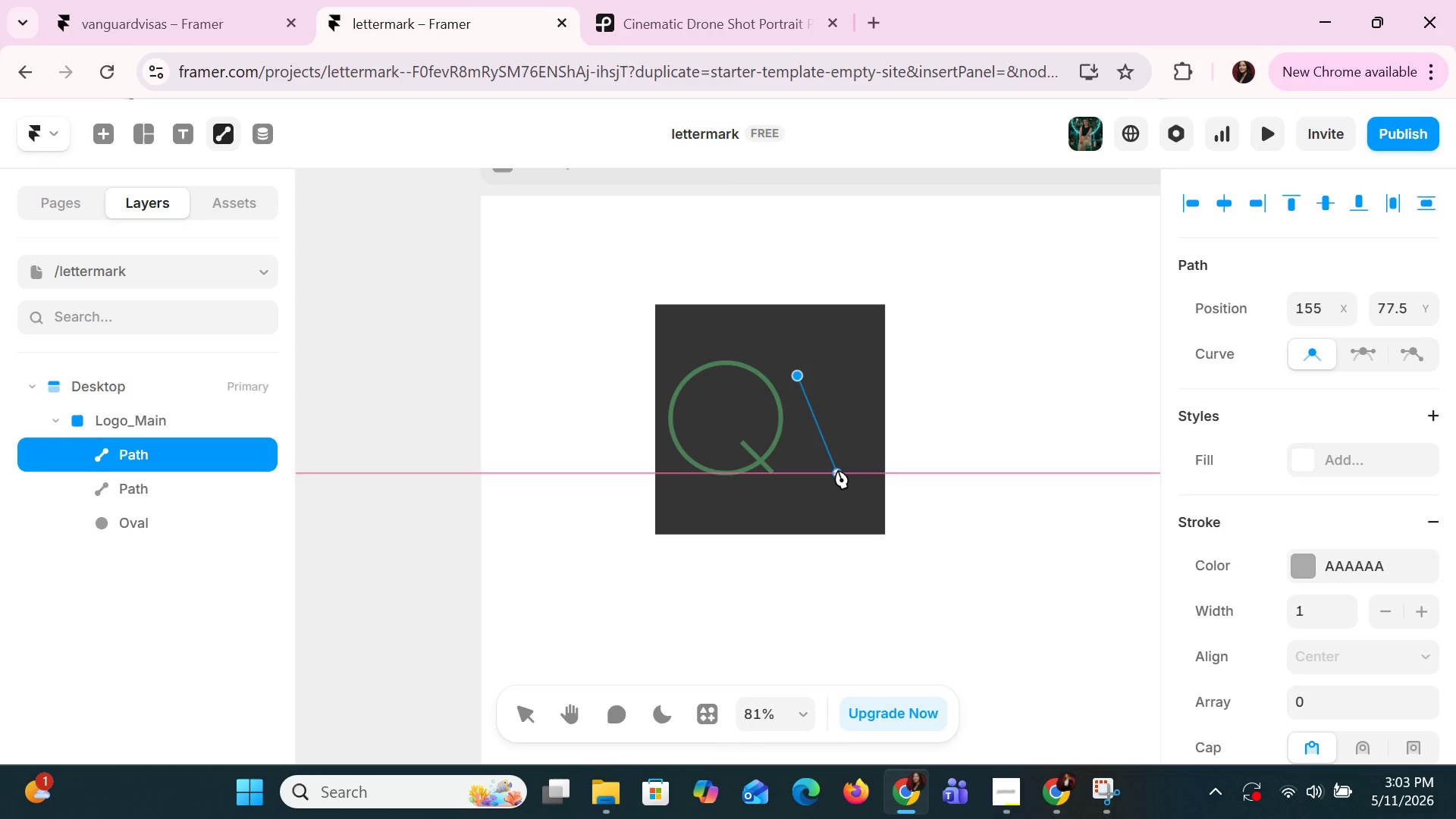 
left_click([838, 470])
 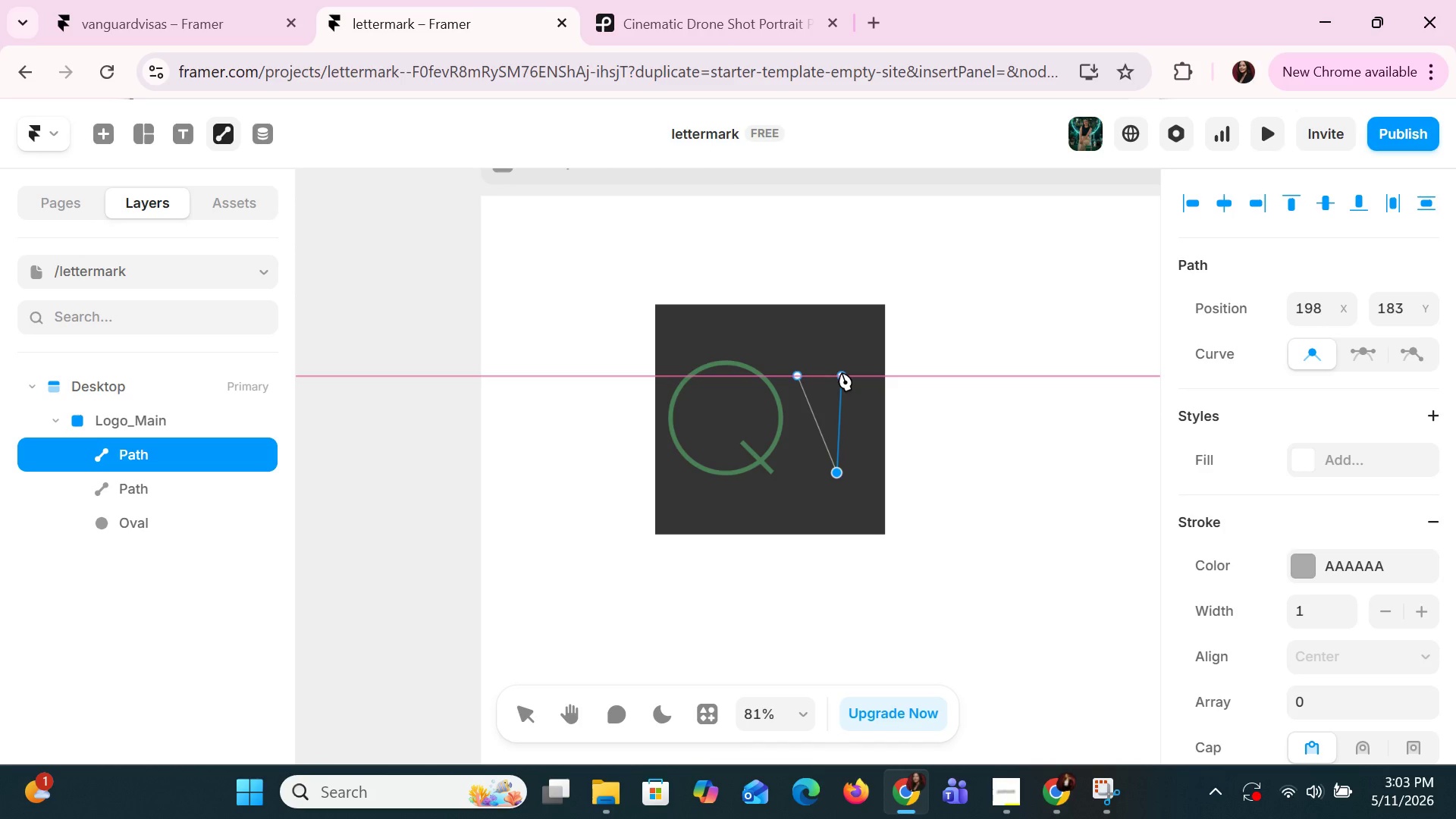 
left_click([842, 372])
 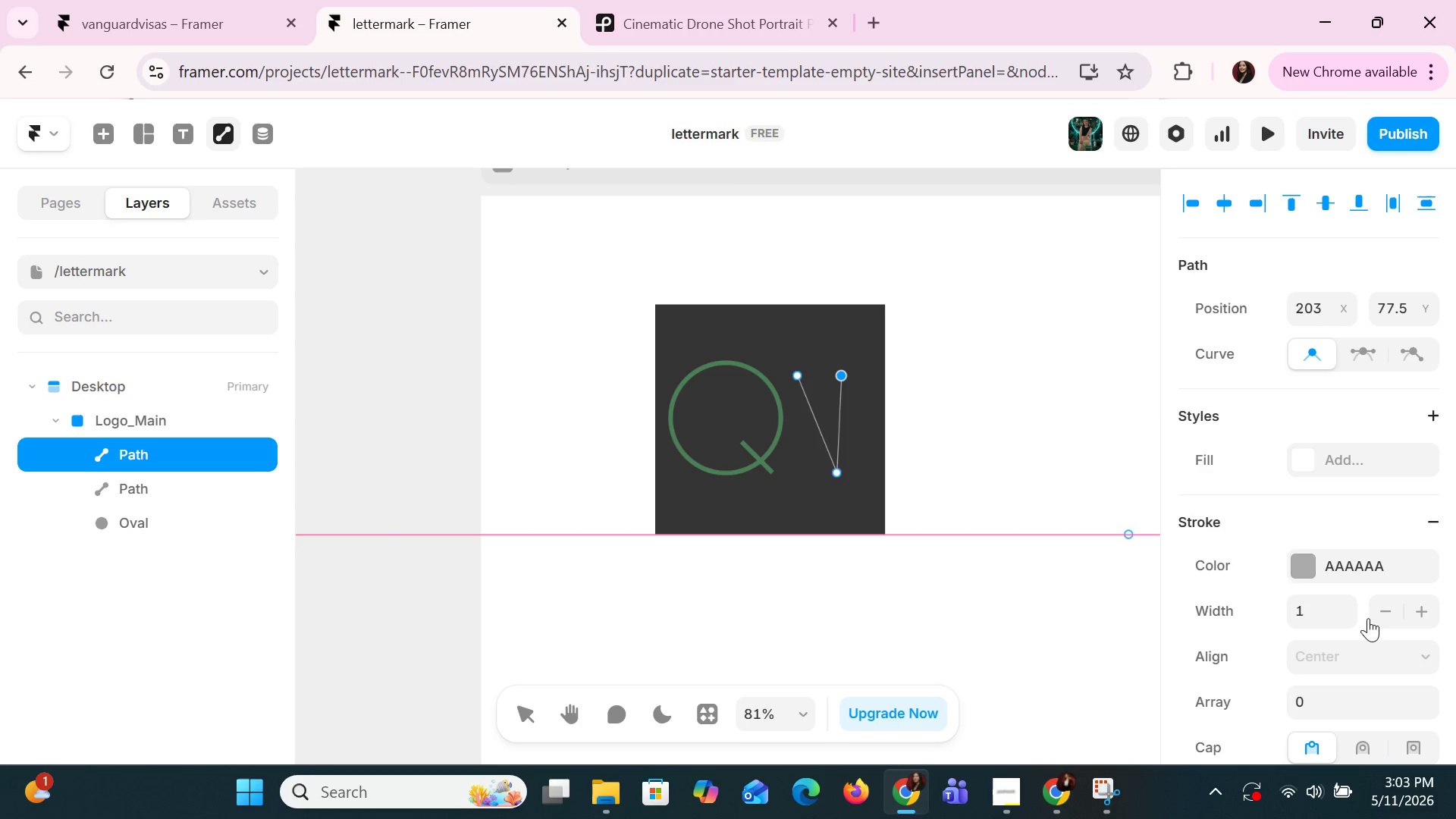 
left_click([1345, 610])
 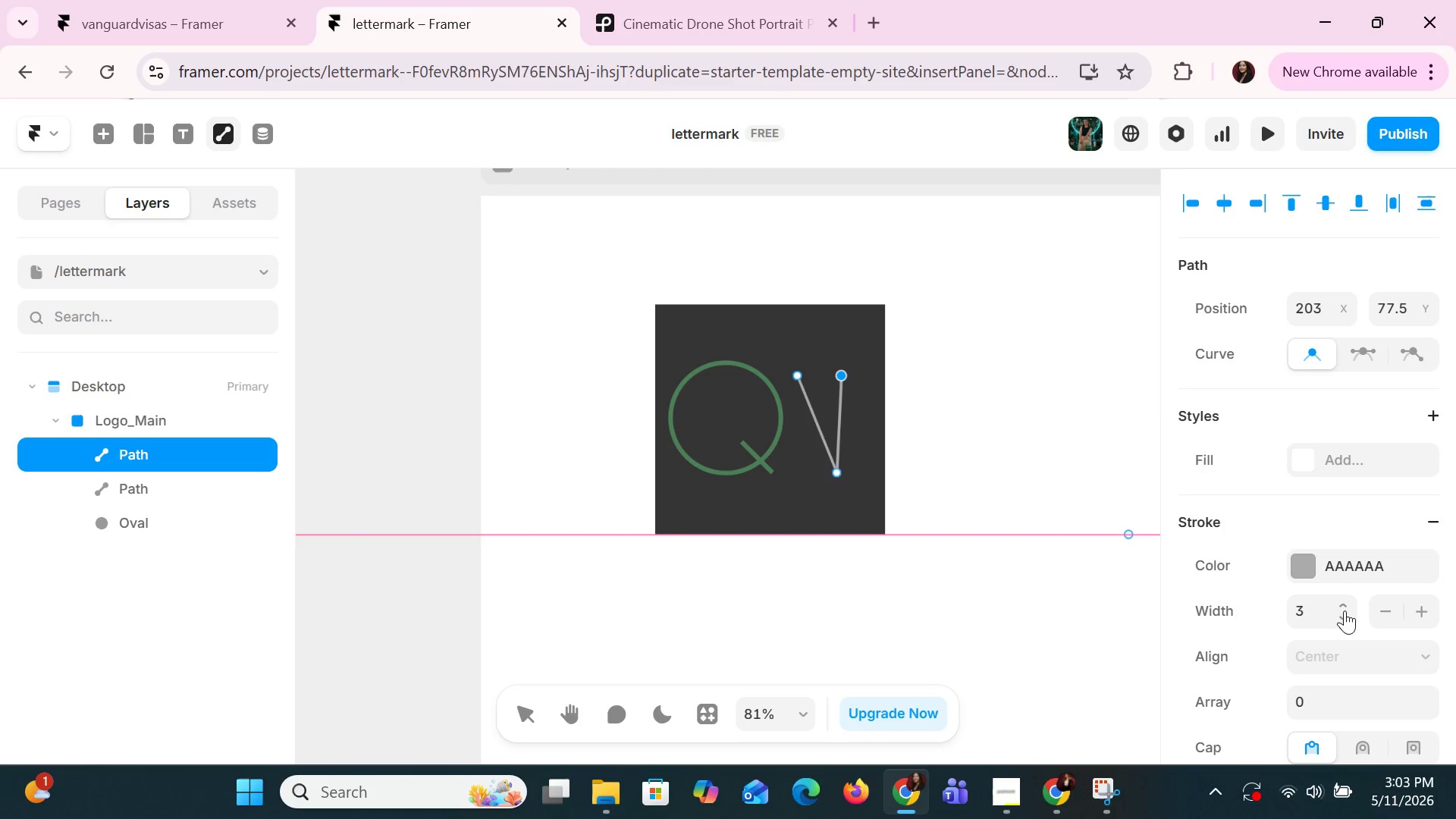 
double_click([1345, 610])
 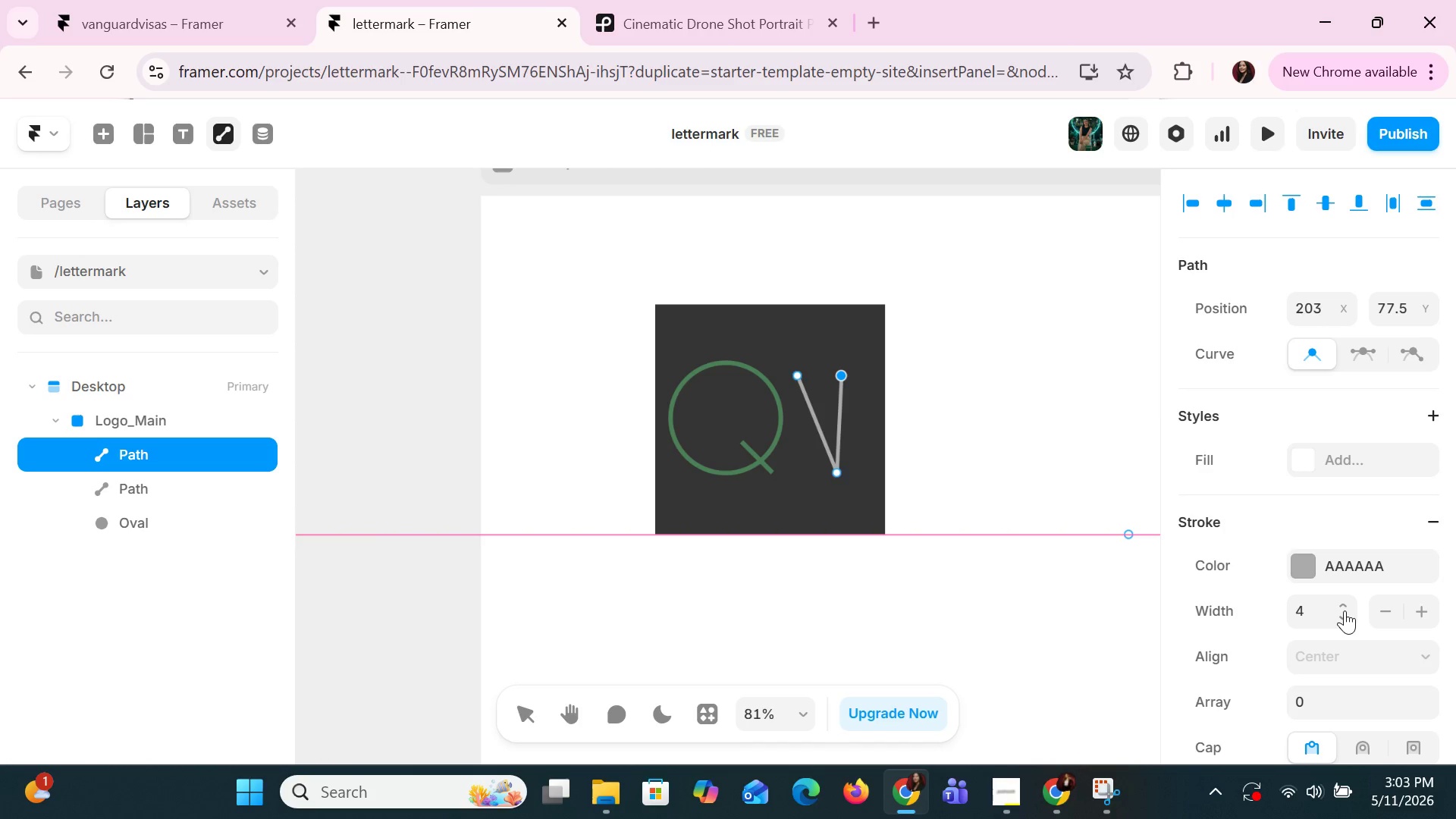 
left_click([1345, 610])
 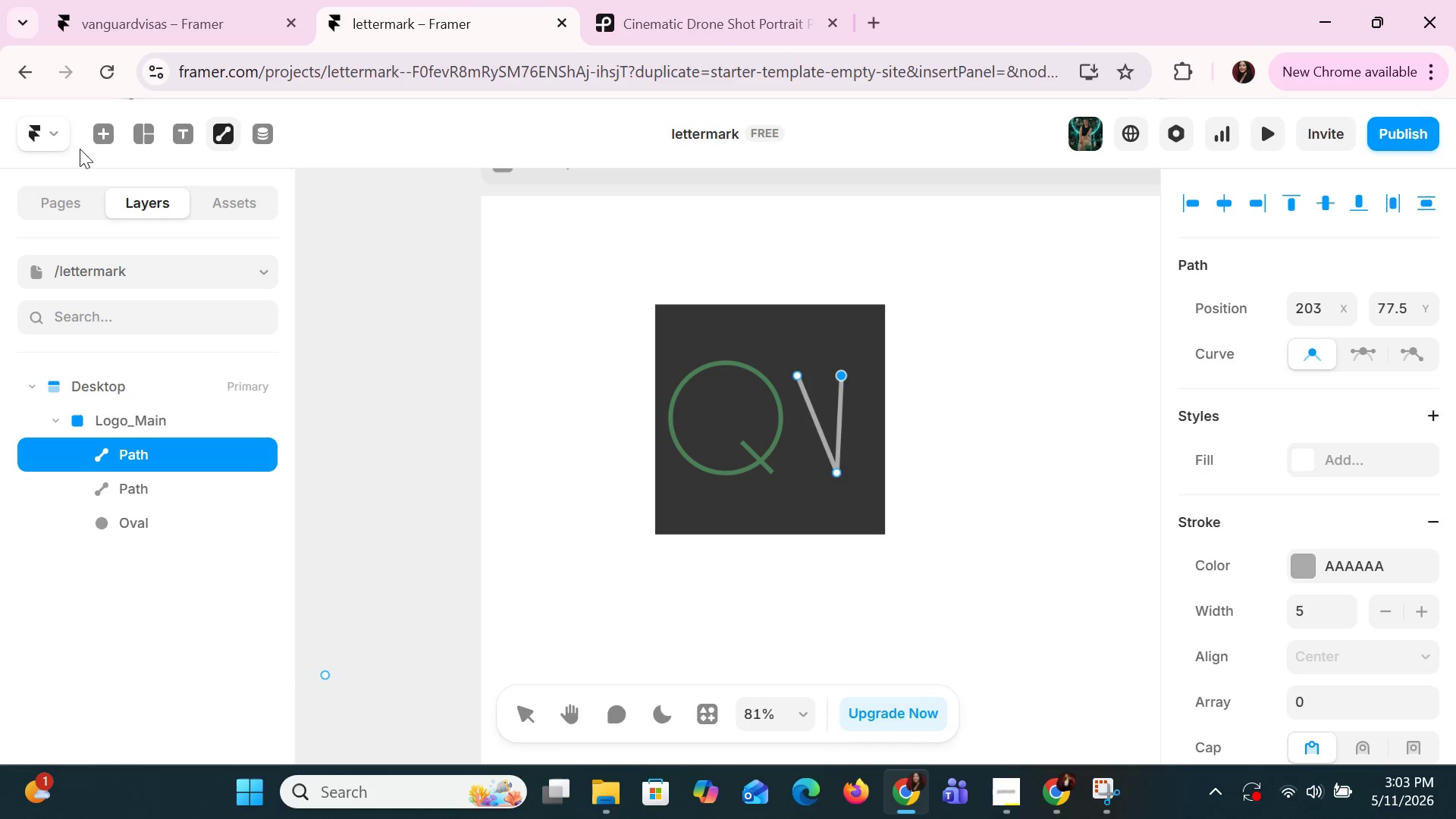 
left_click([212, 143])
 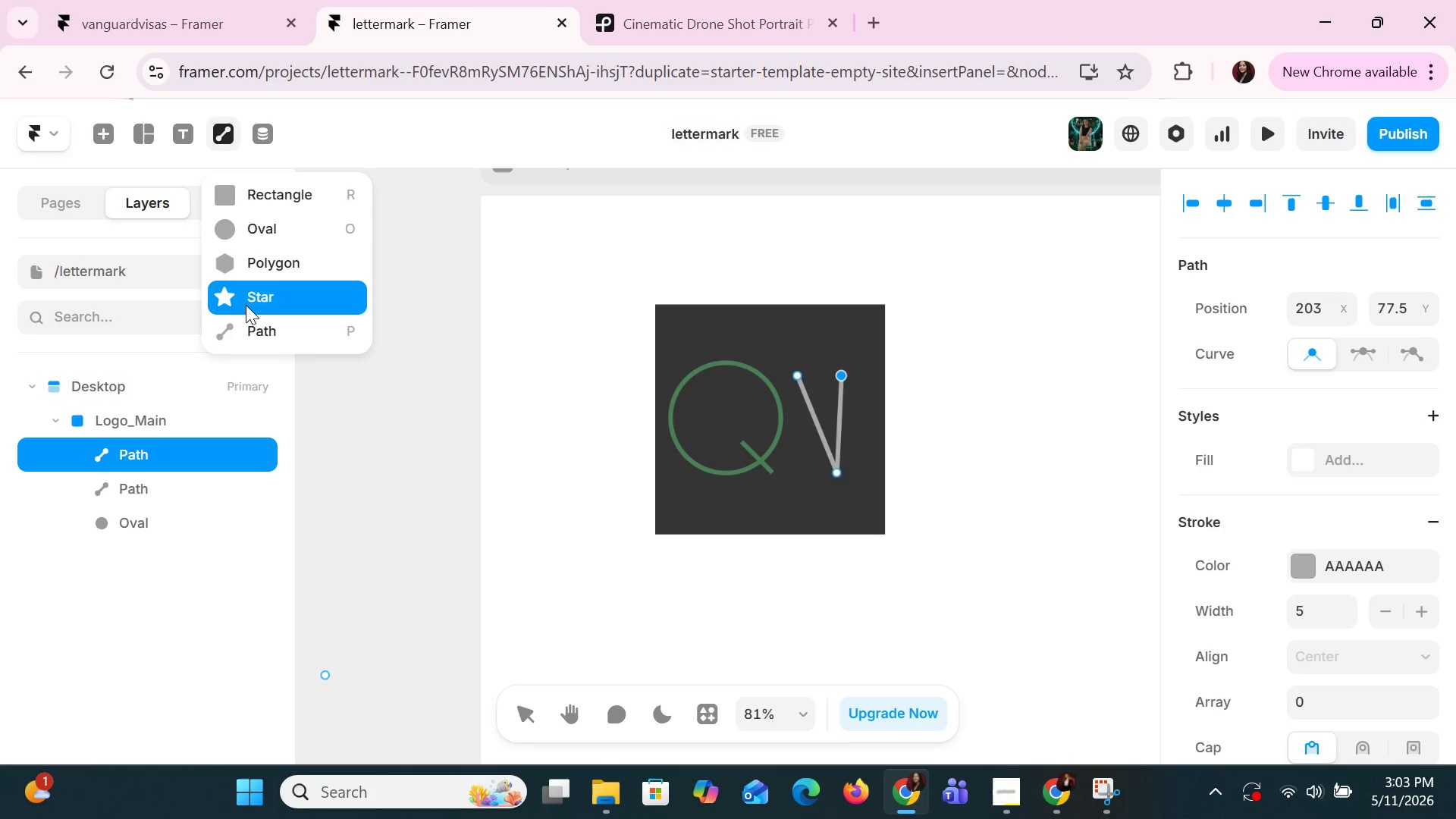 
left_click([252, 328])
 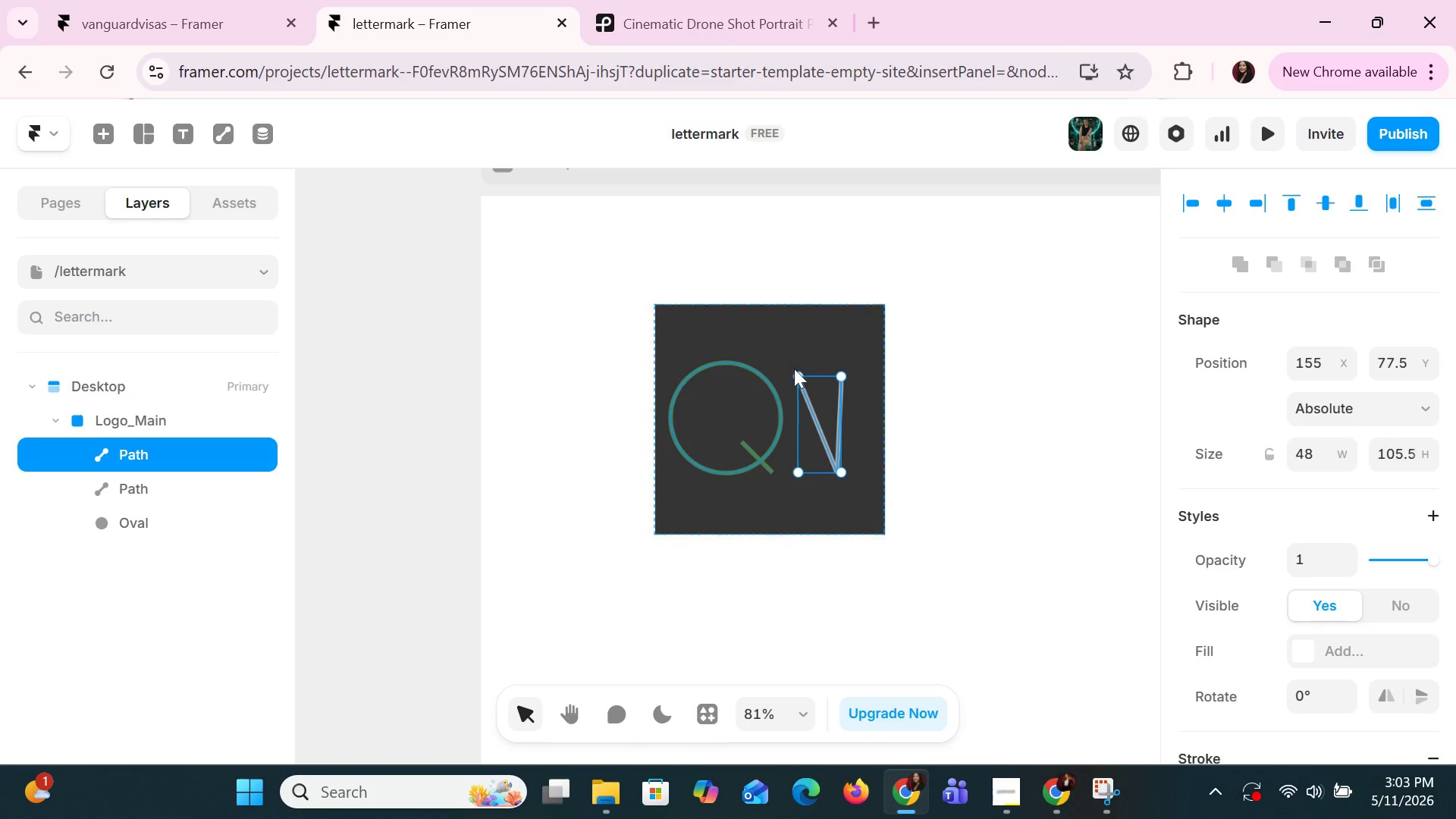 
left_click_drag(start_coordinate=[829, 375], to_coordinate=[830, 370])
 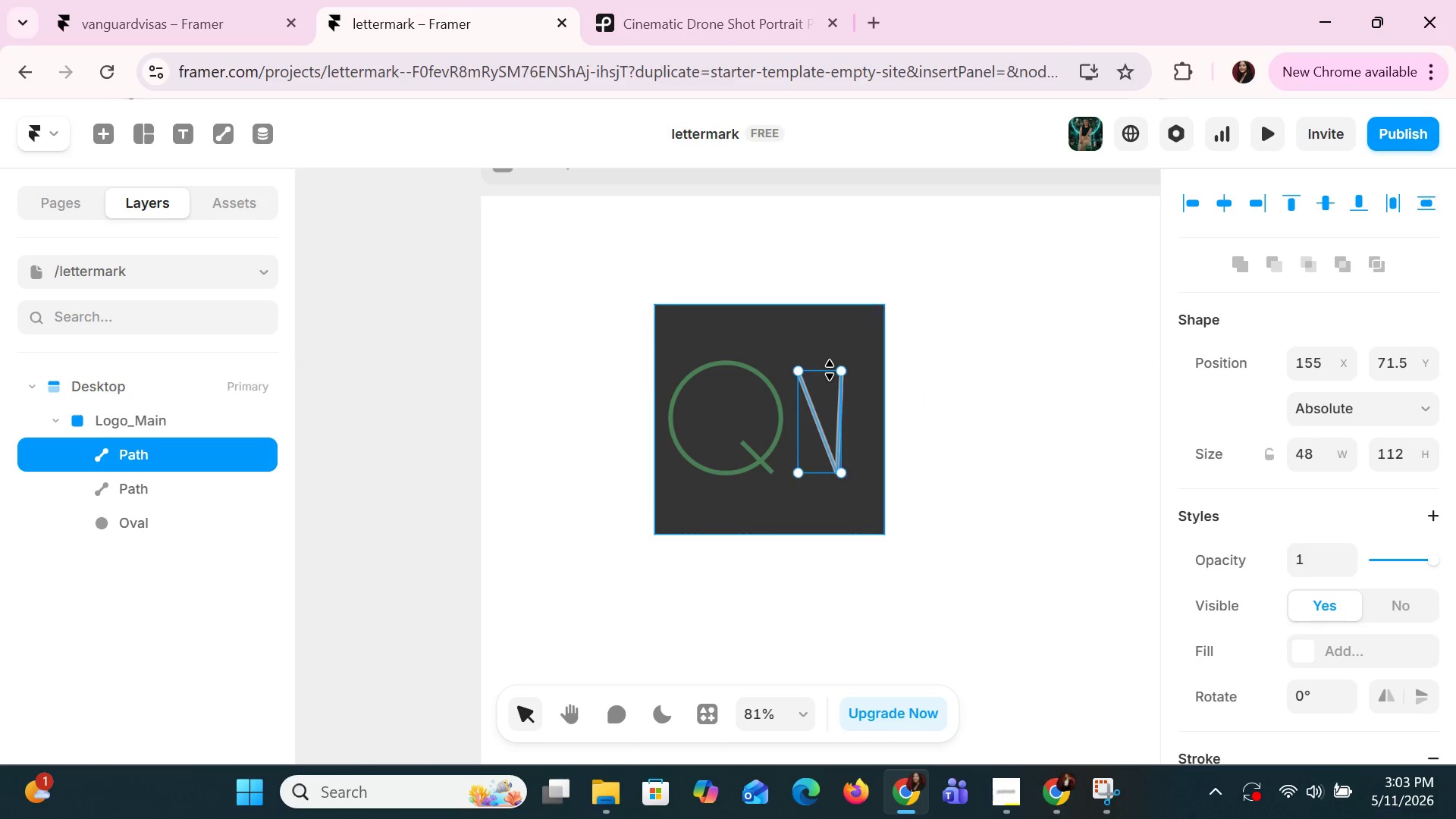 
left_click([830, 370])
 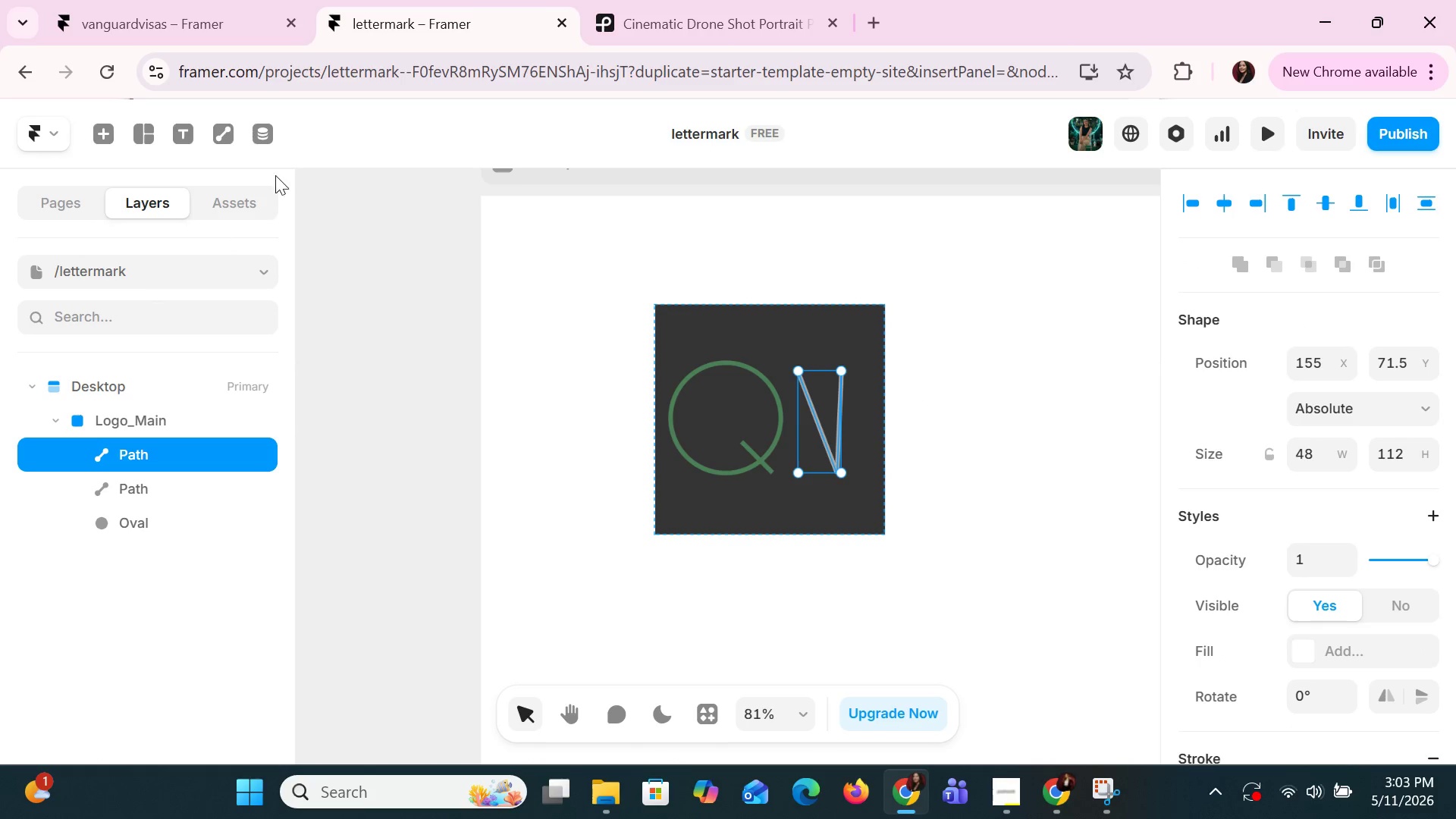 
left_click([228, 139])
 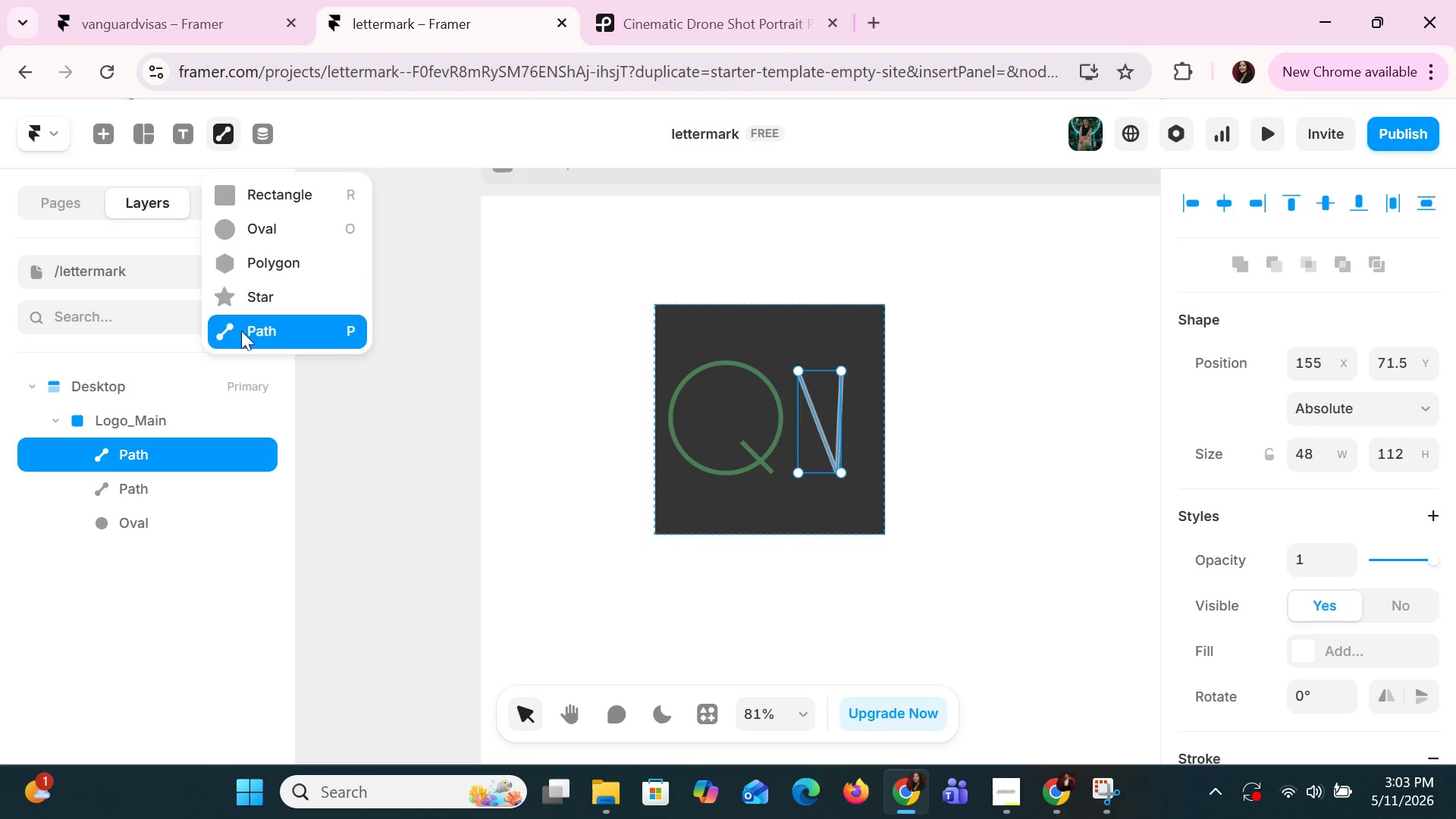 
left_click([241, 334])
 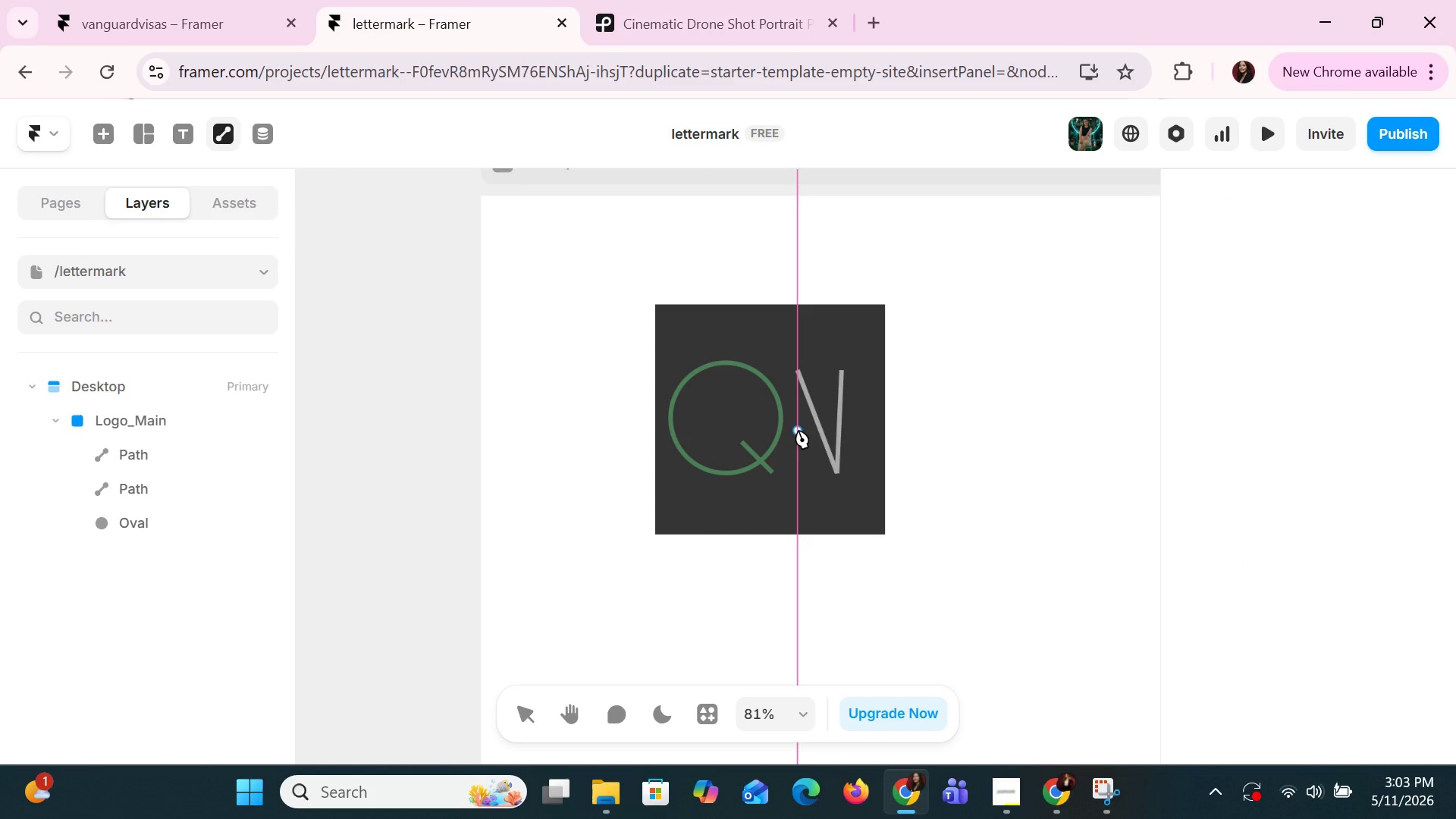 
left_click([799, 430])
 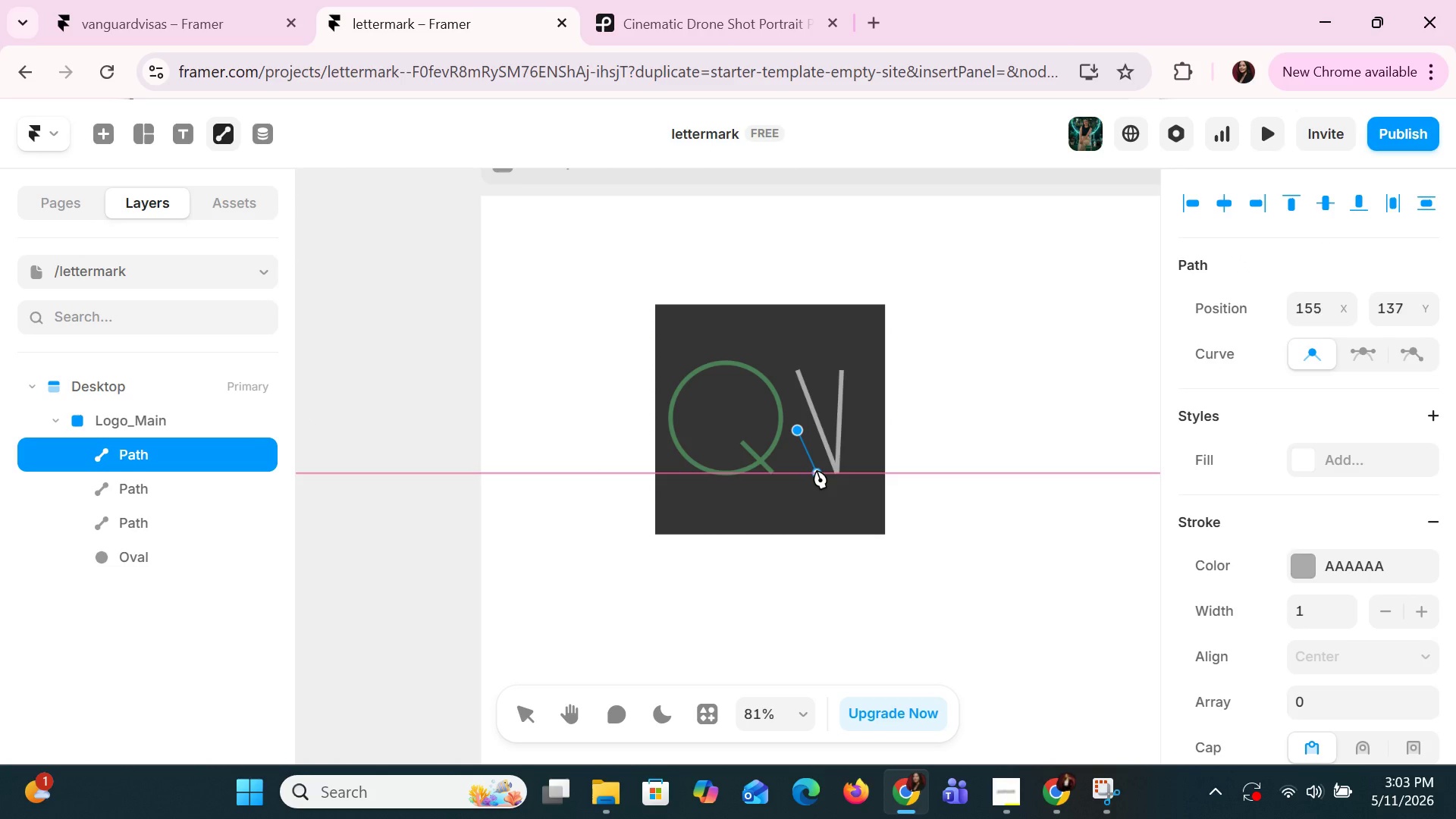 
left_click([817, 470])
 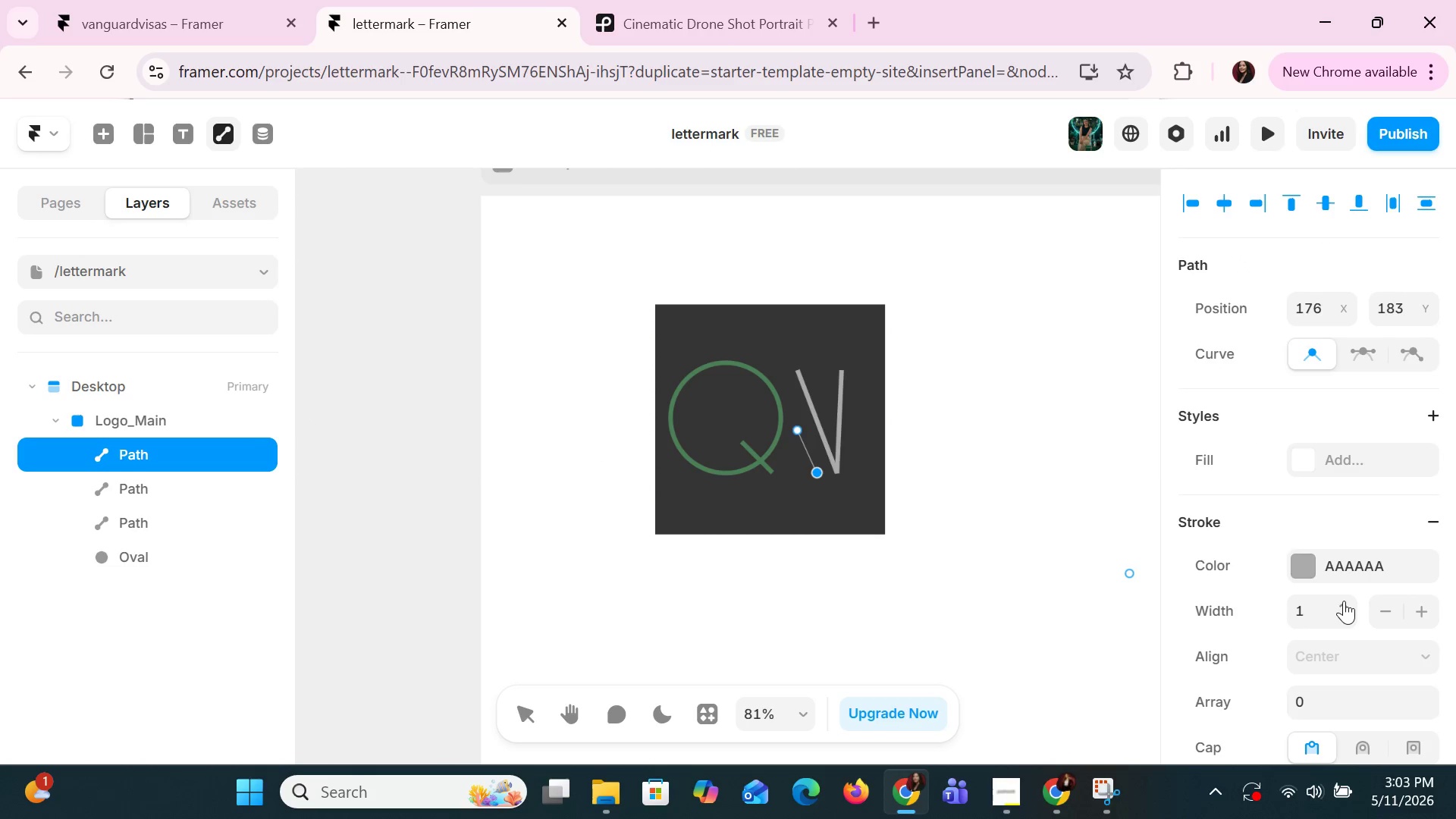 
double_click([1344, 601])
 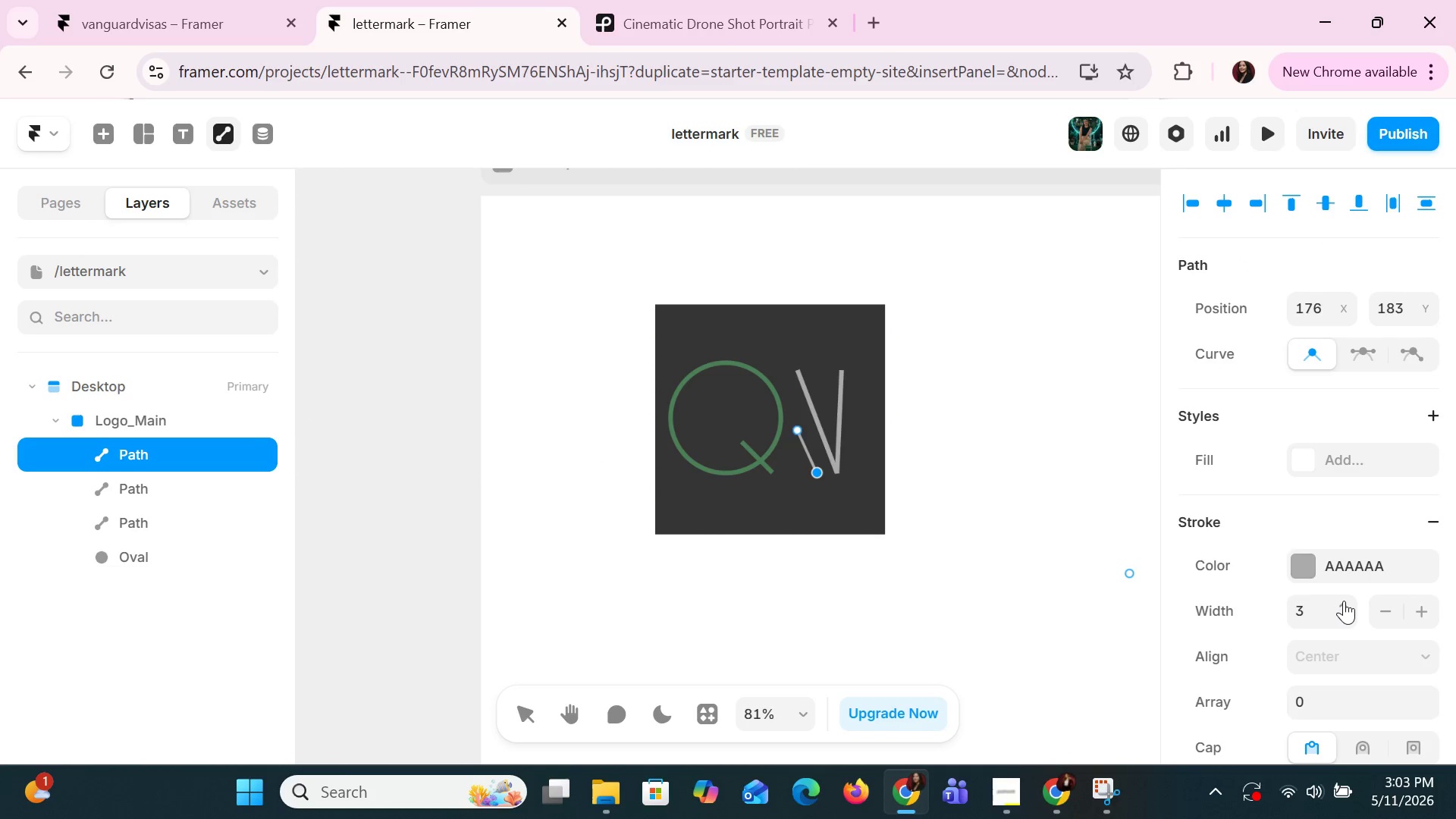 
triple_click([1344, 601])
 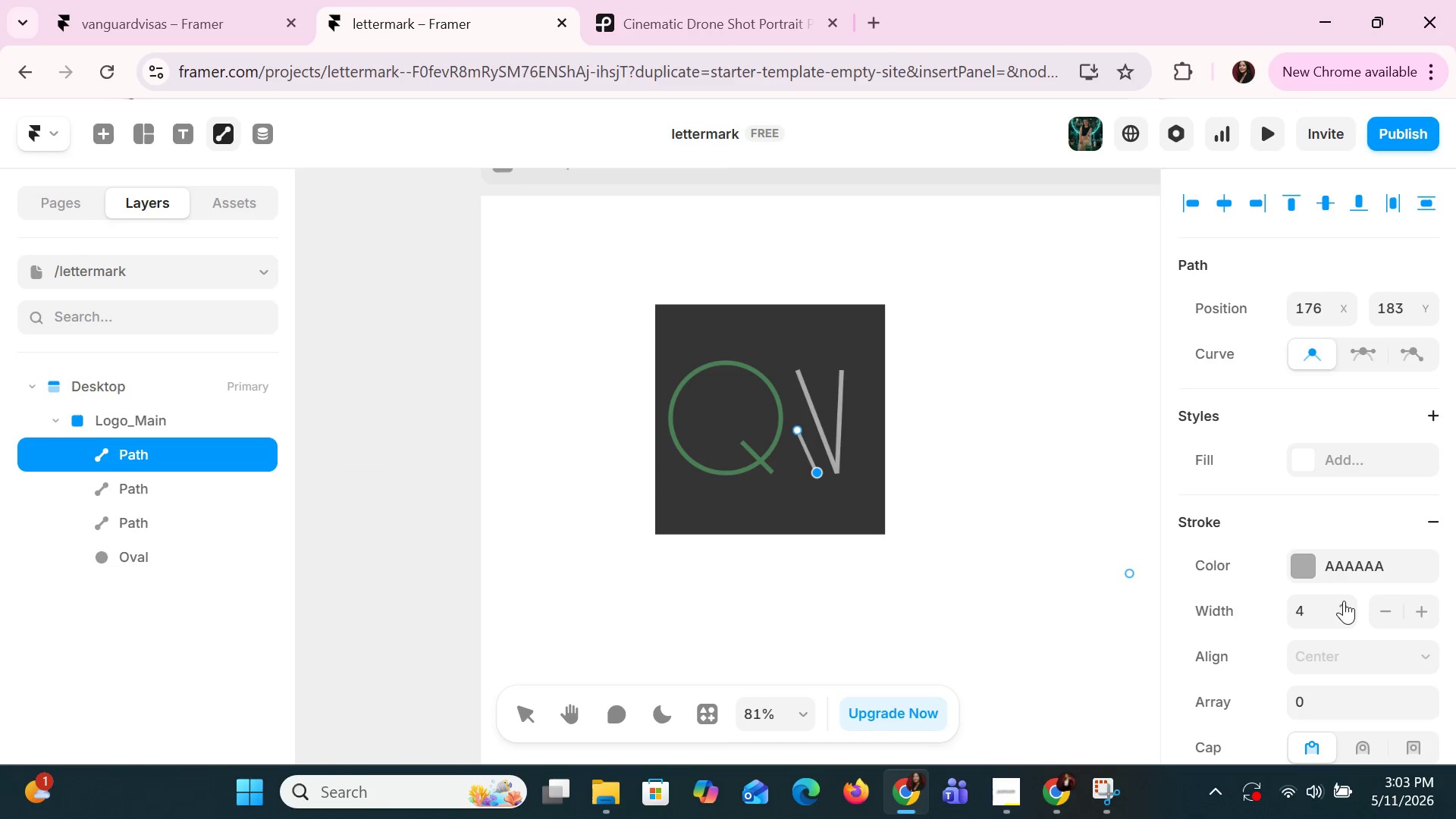 
left_click([1344, 601])
 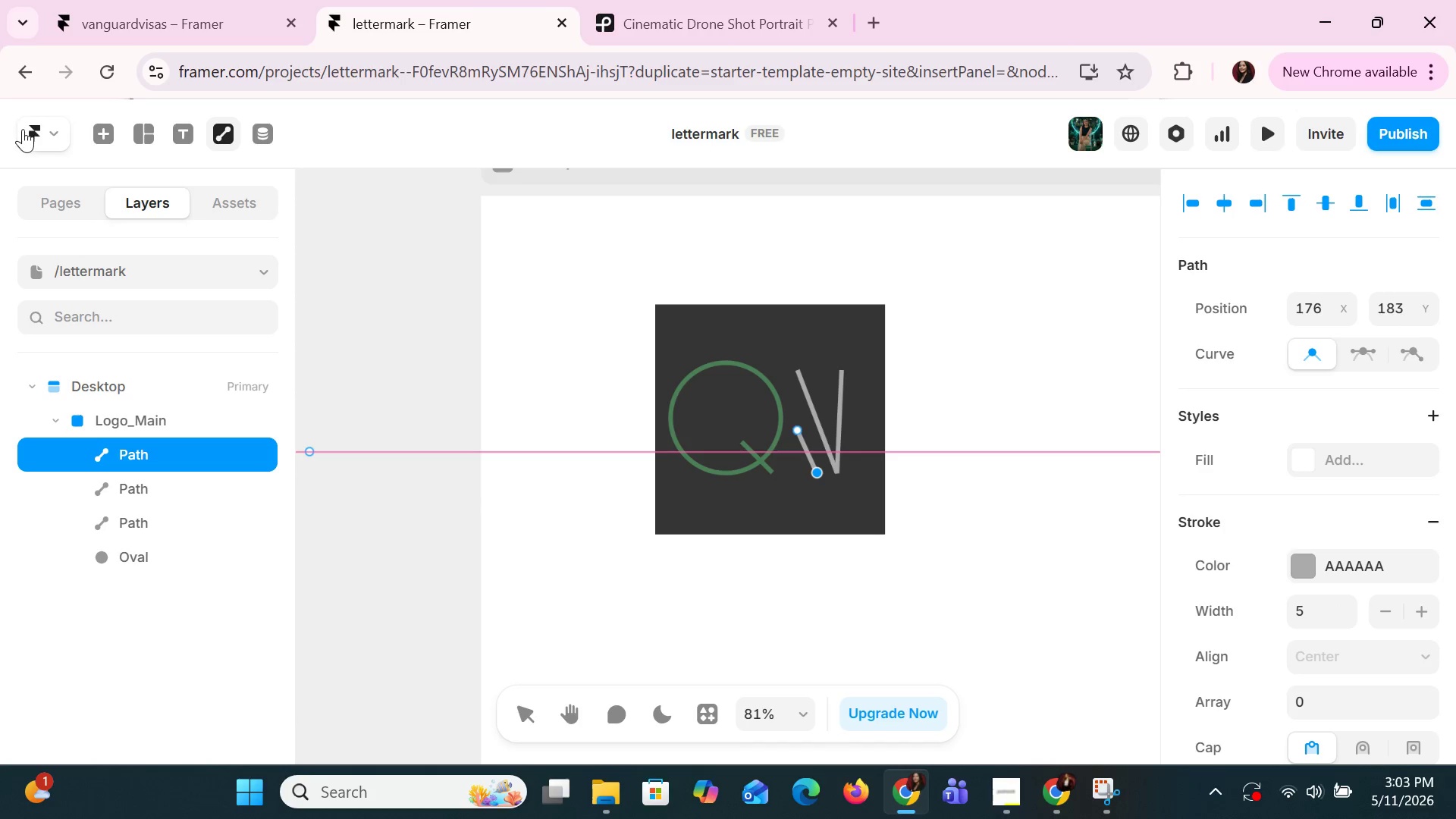 
left_click([204, 128])
 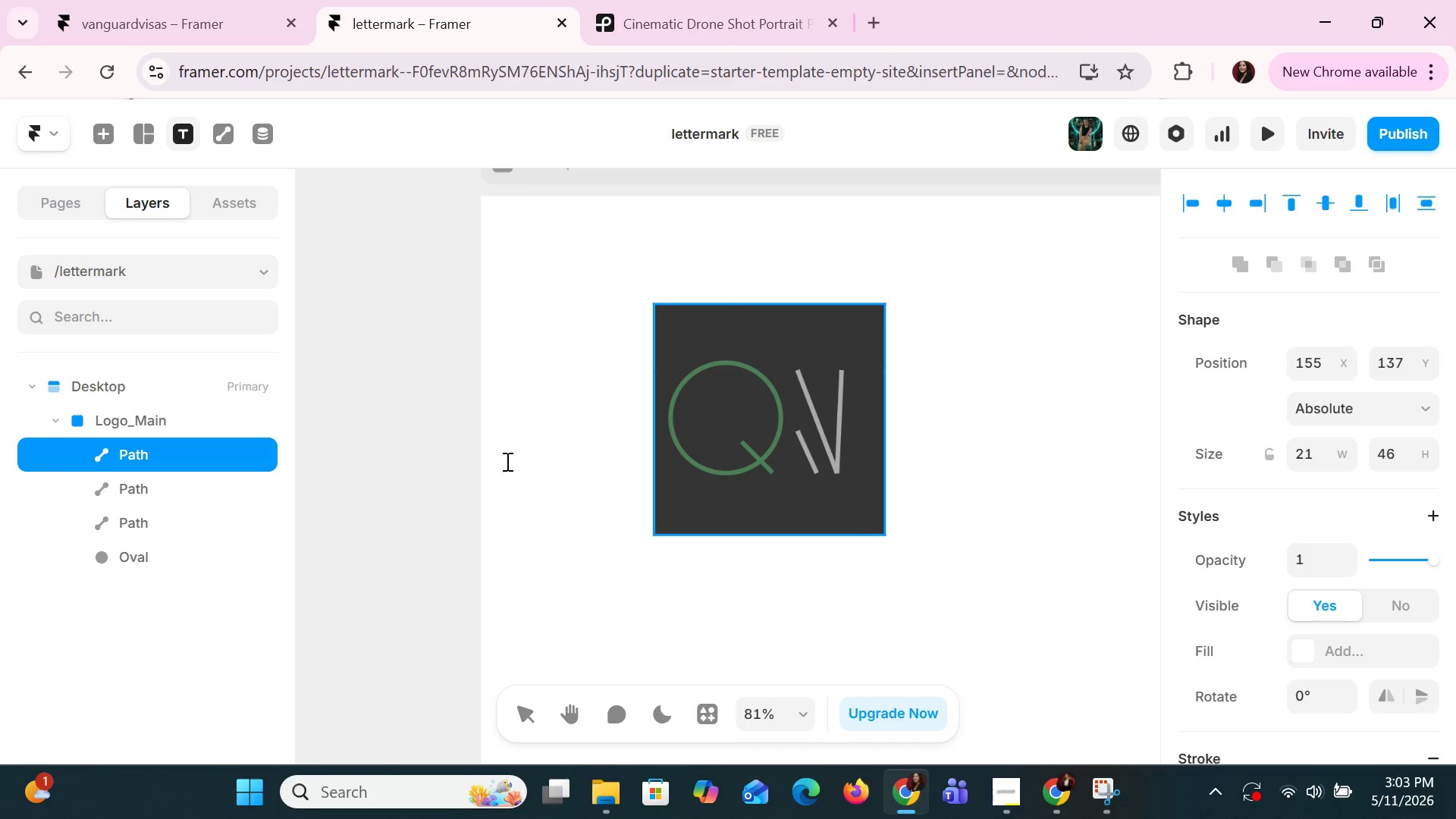 
left_click([181, 485])
 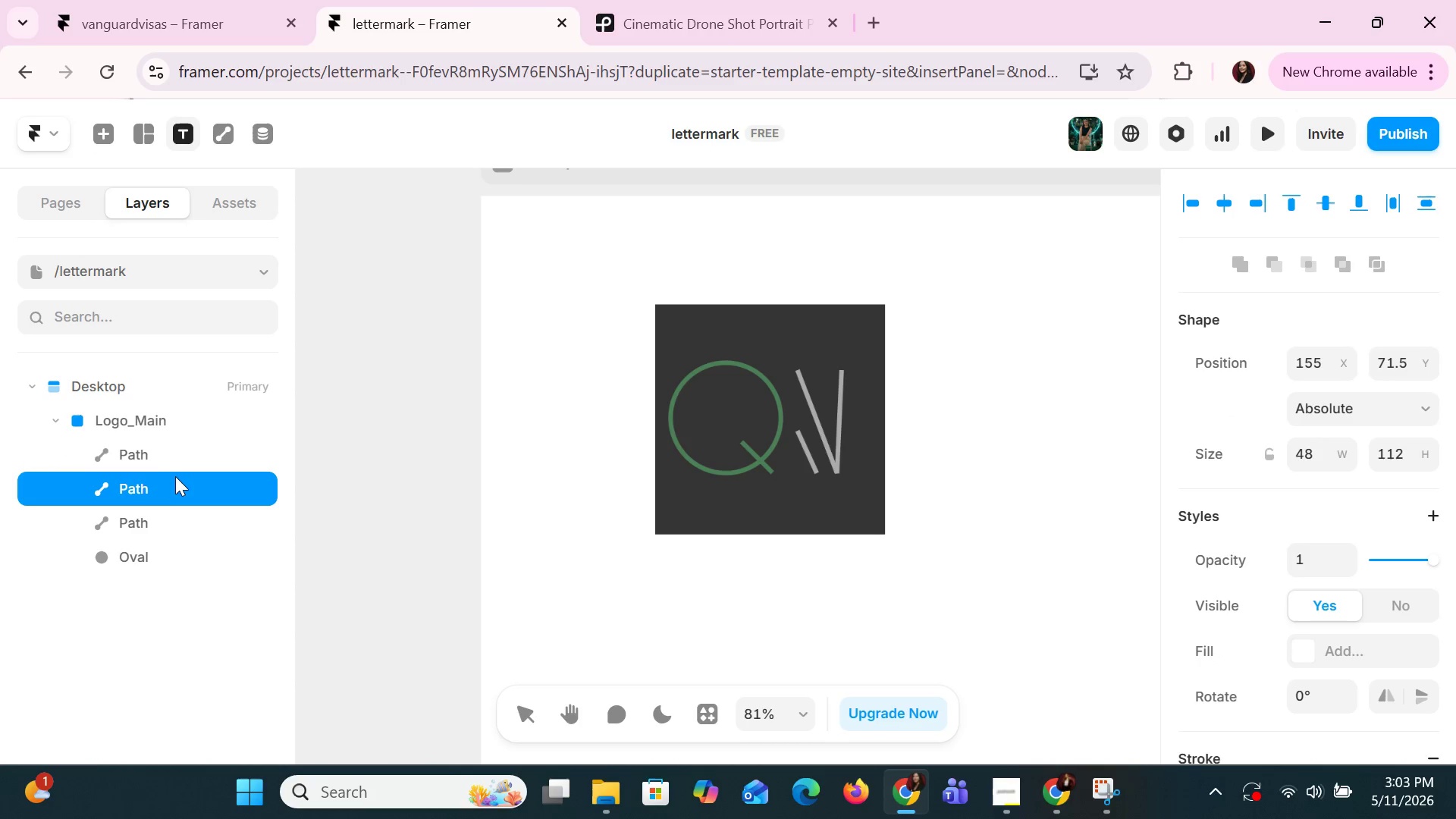 
left_click([168, 465])
 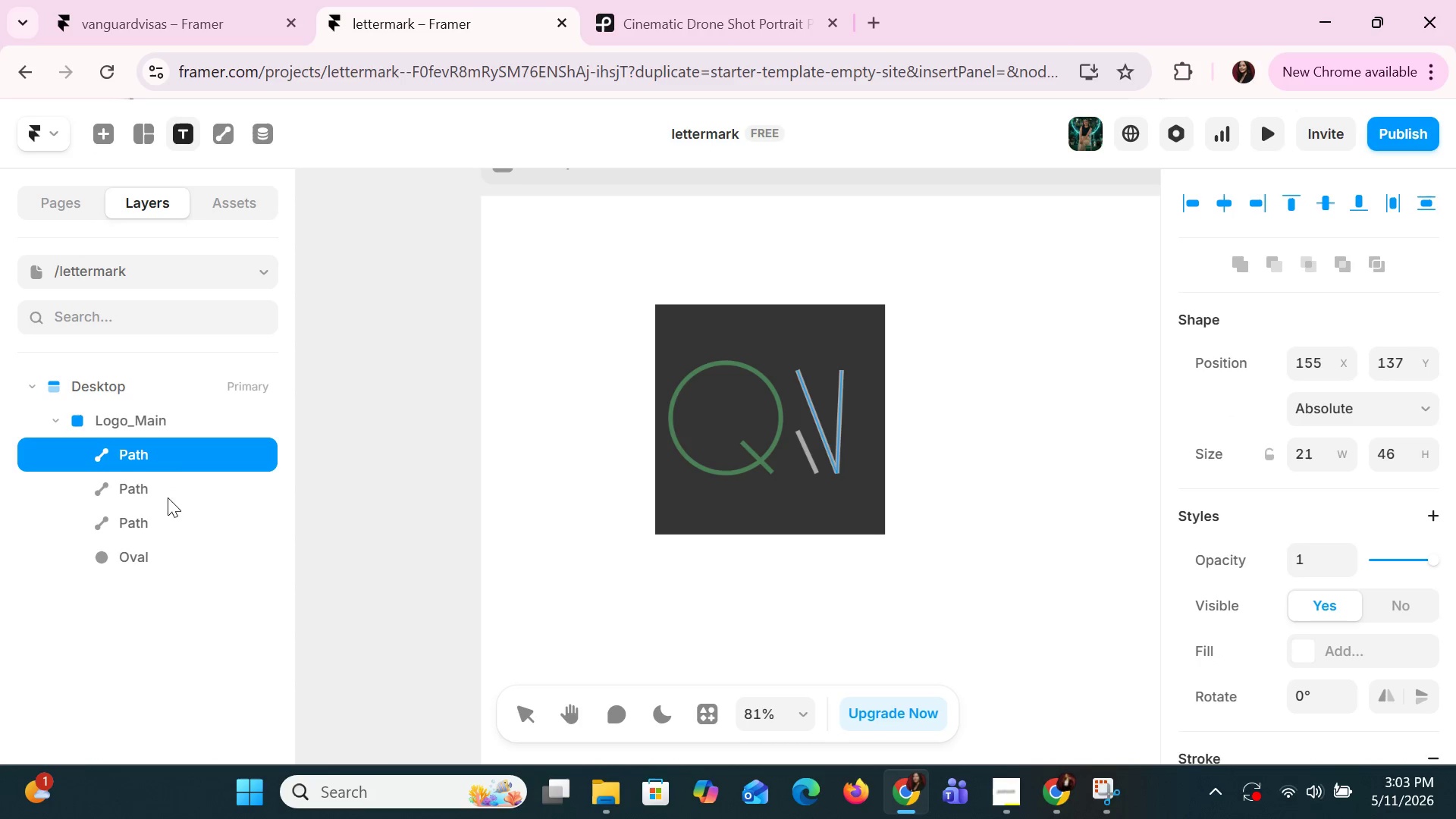 
left_click([162, 518])
 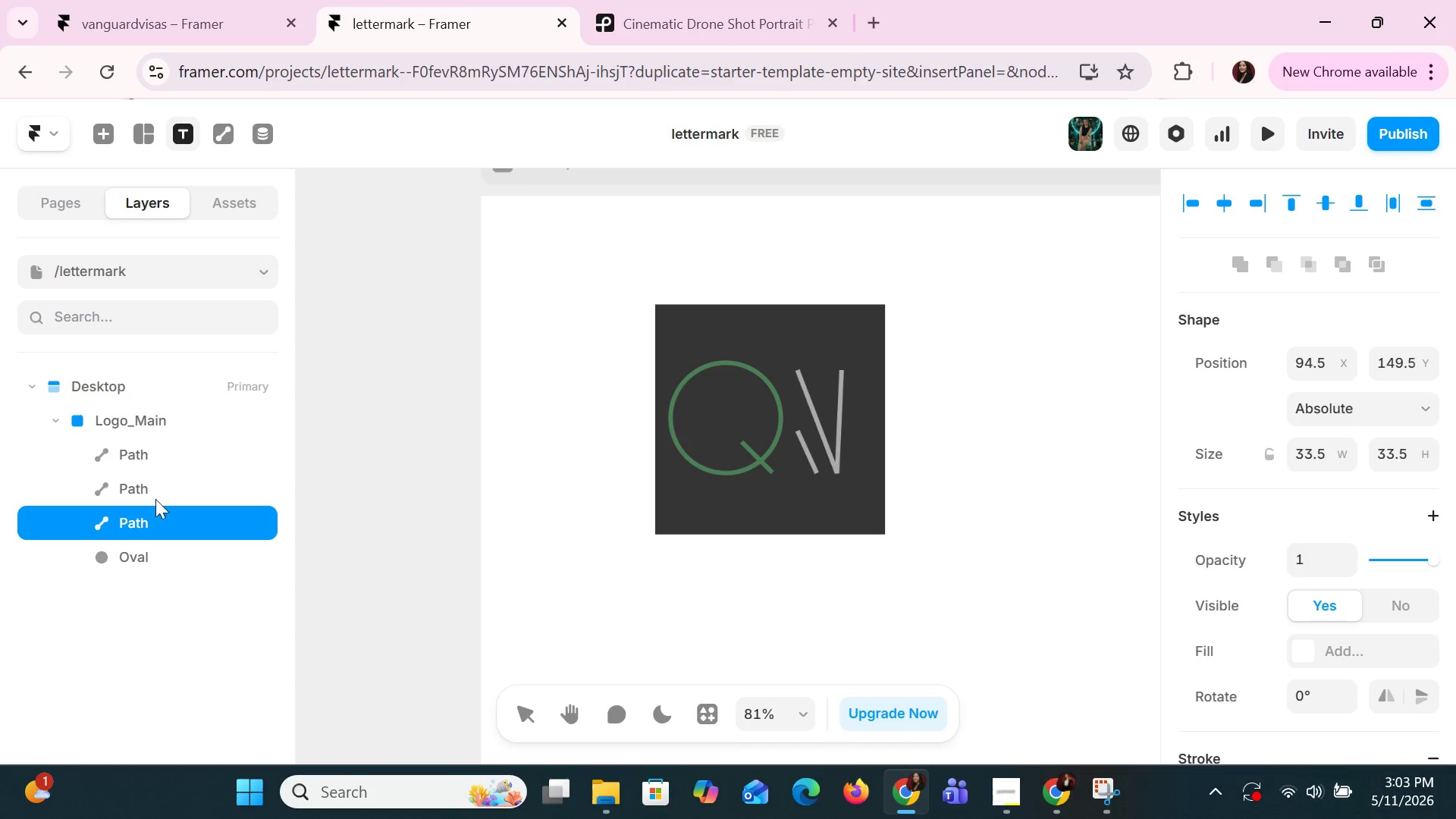 
left_click([150, 497])
 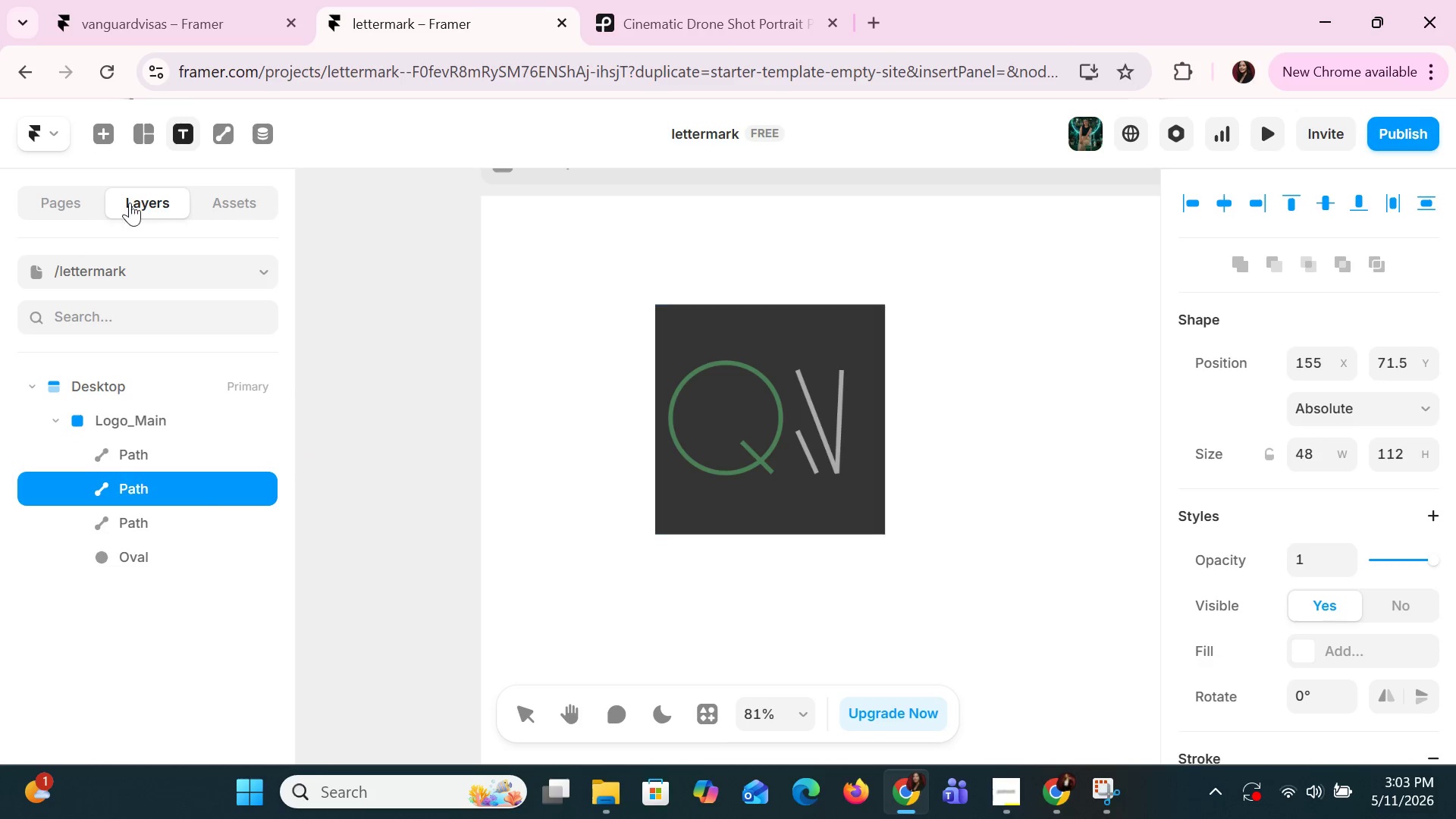 
left_click([258, 129])
 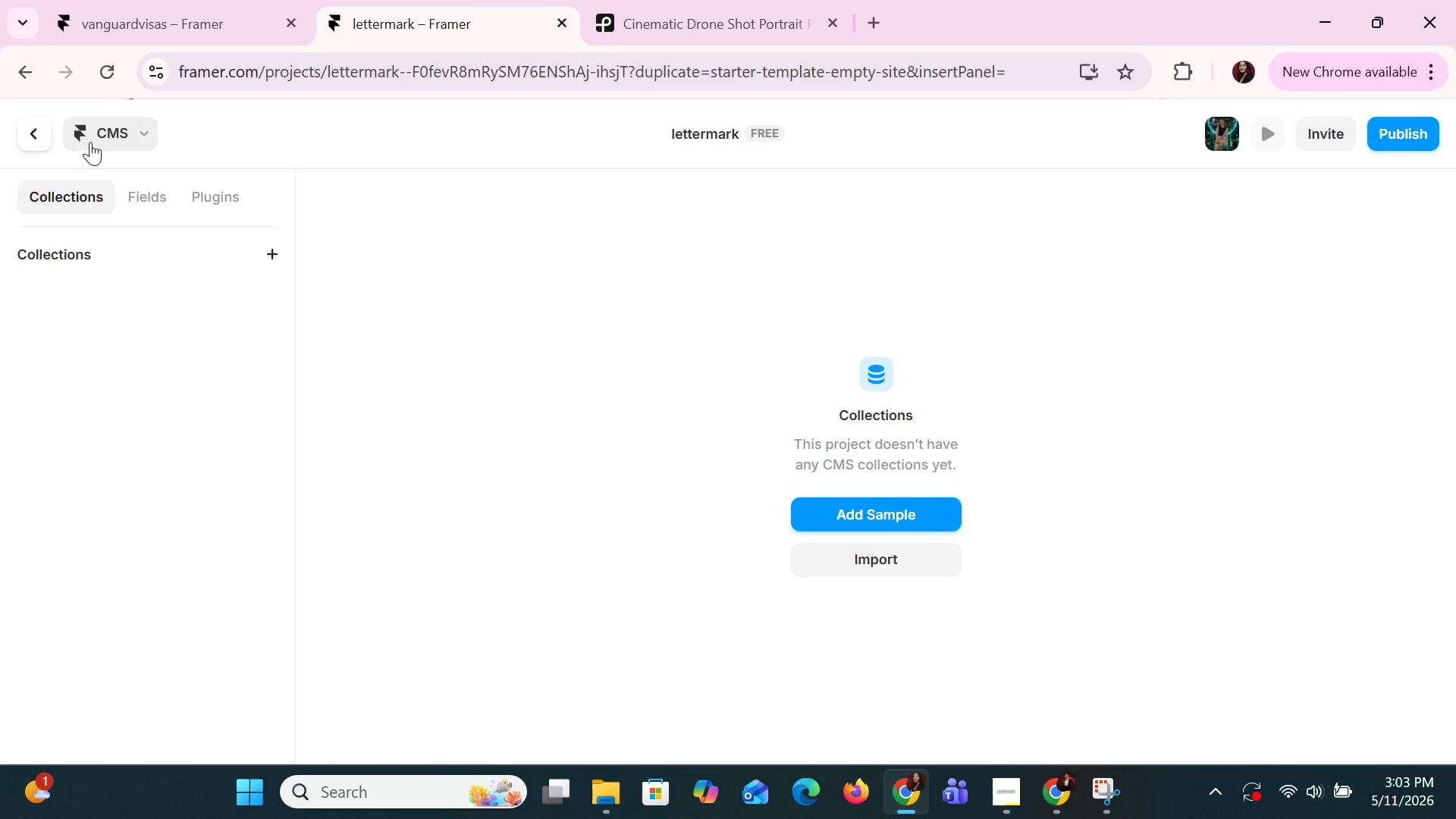 
left_click([46, 133])
 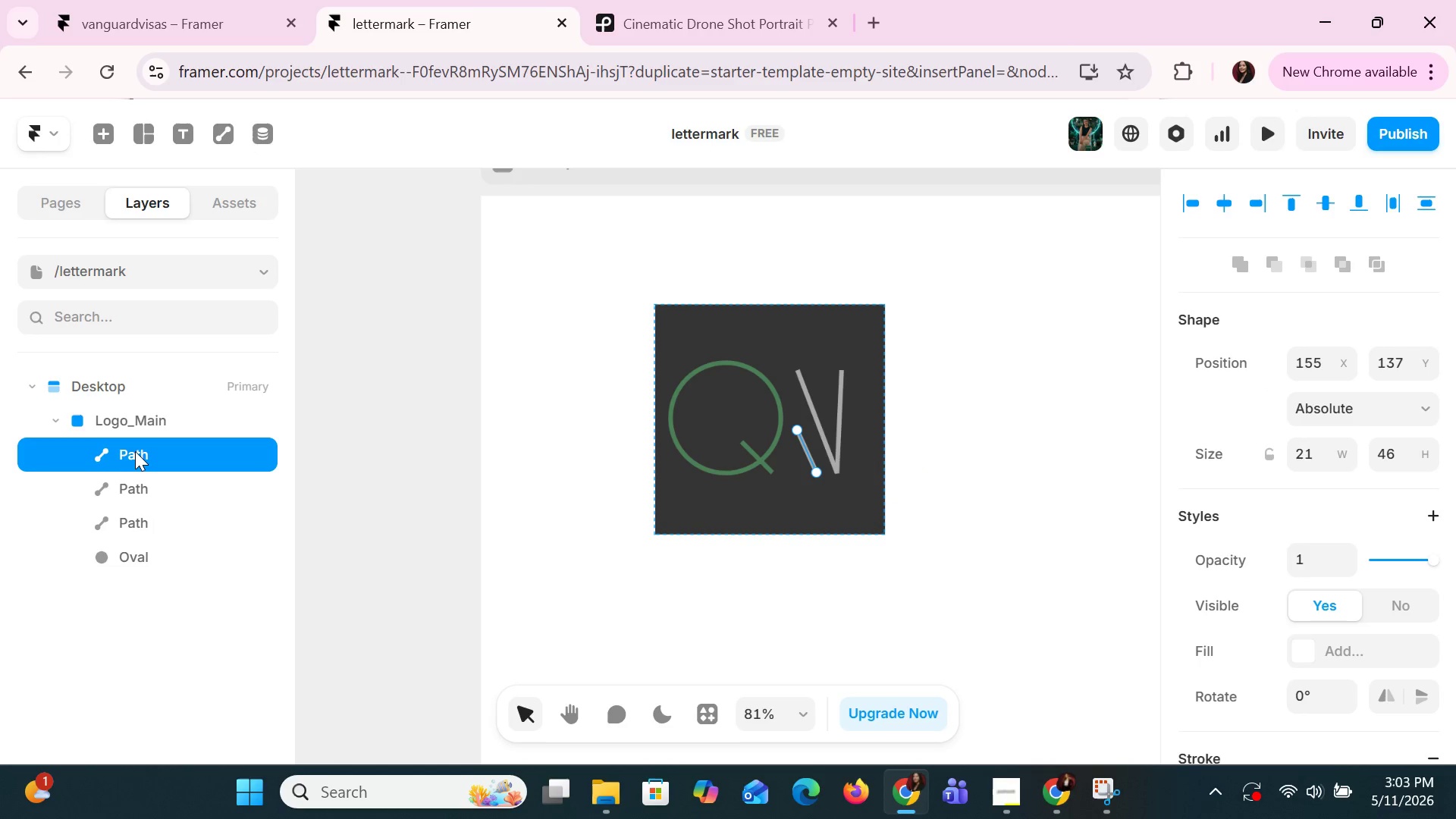 
hold_key(key=ShiftLeft, duration=1.52)
left_click([143, 494])
 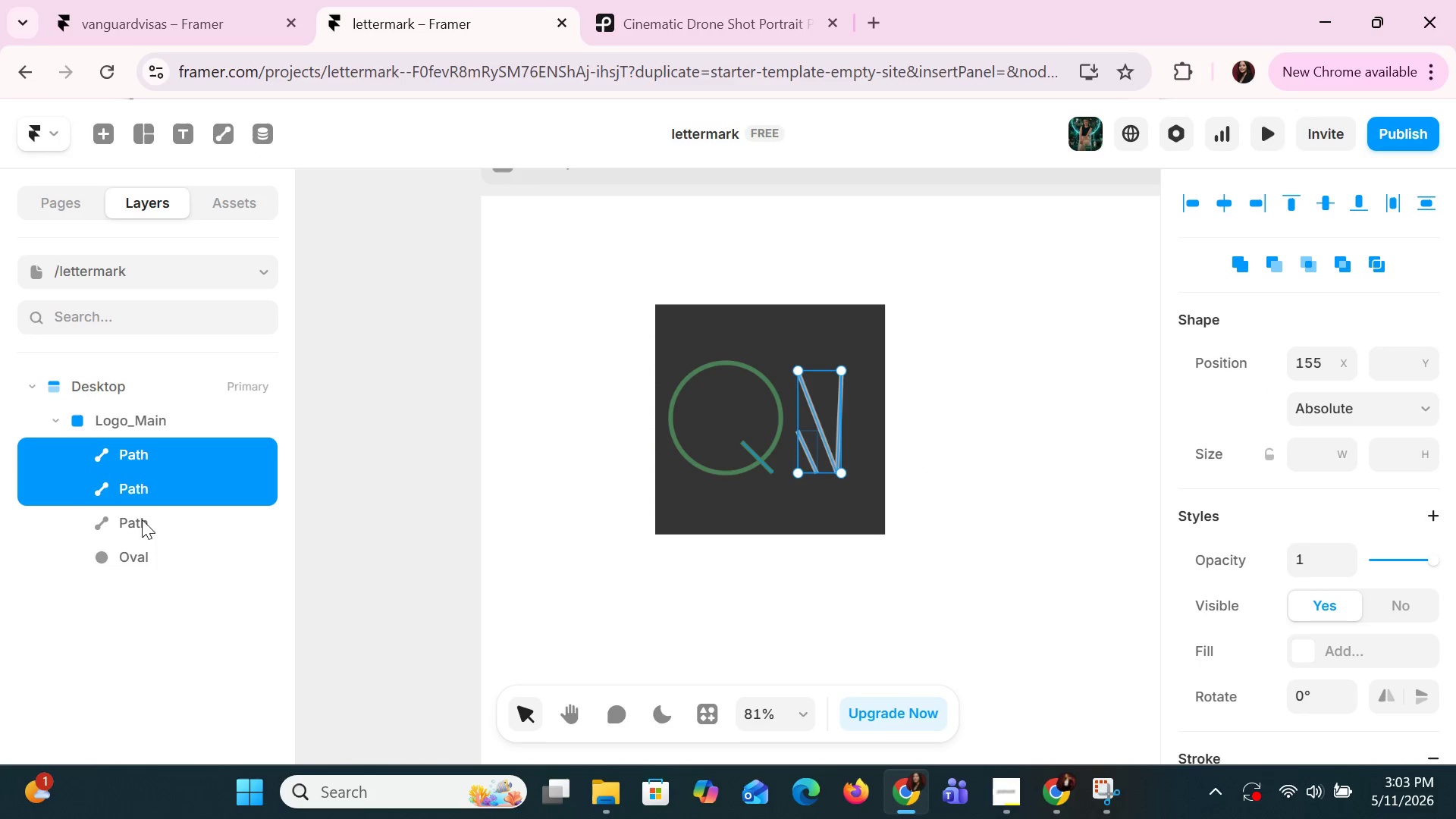 
left_click([144, 528])
 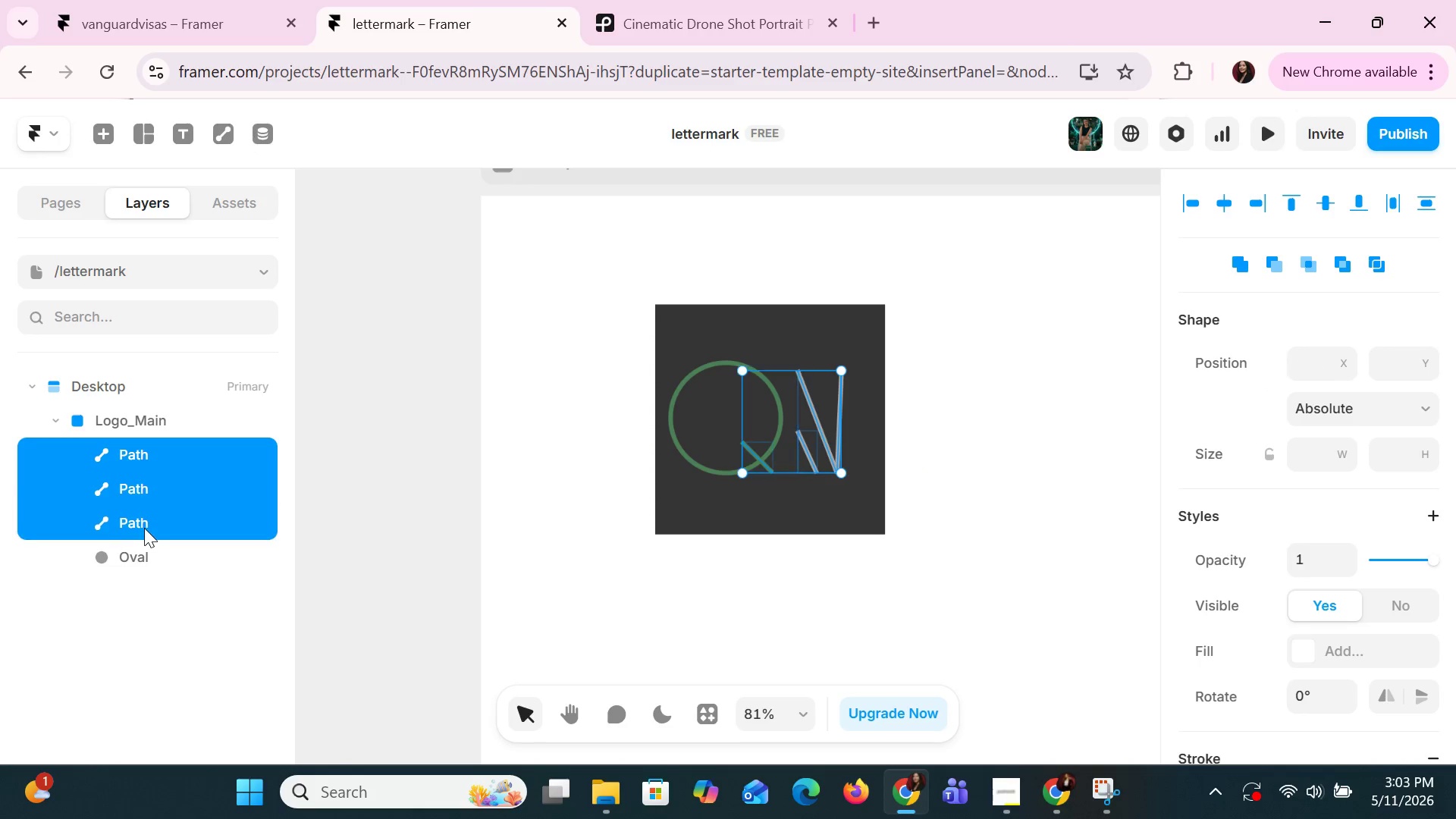 
hold_key(key=ShiftLeft, duration=1.52)
left_click([142, 527])
 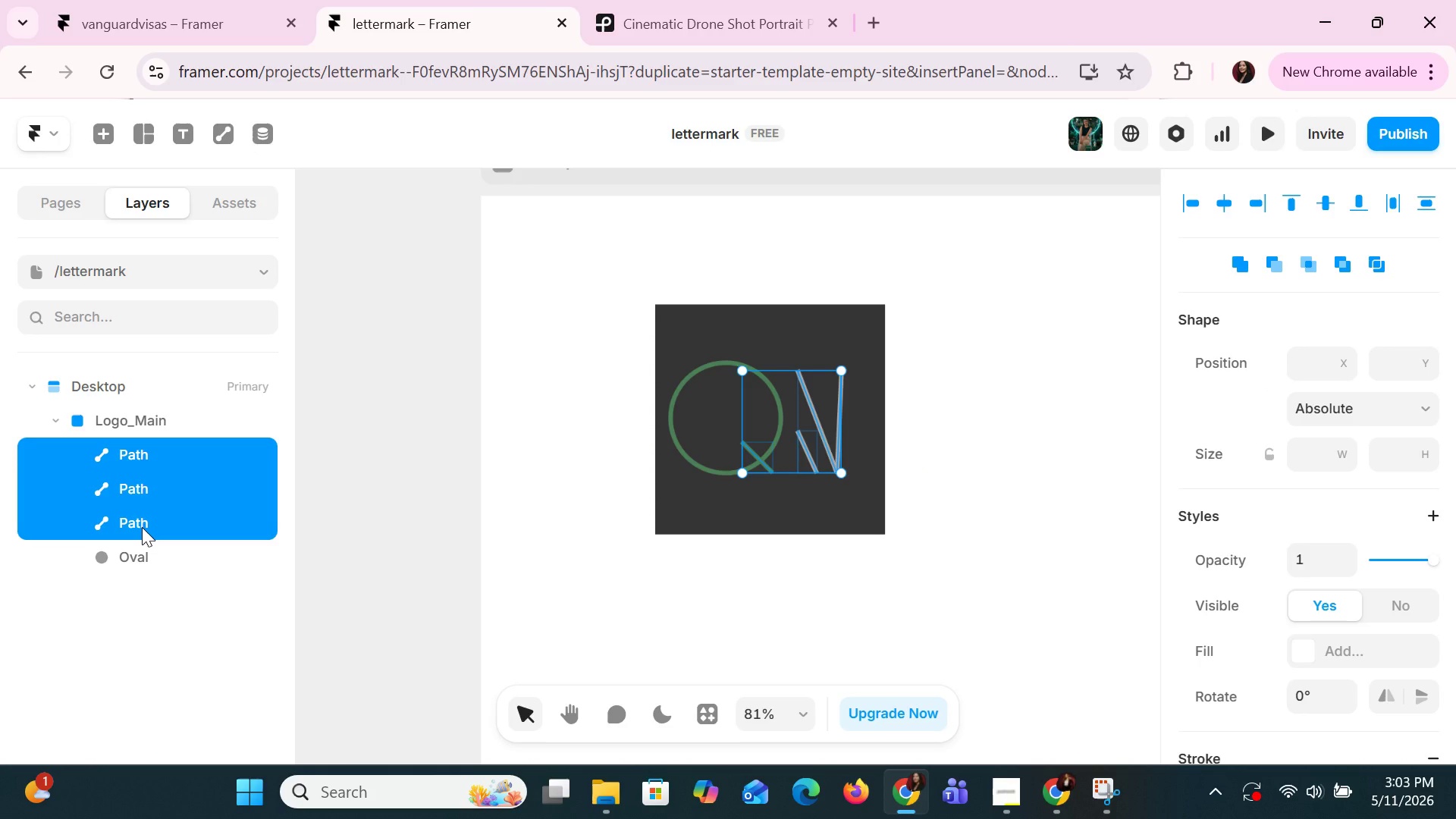 
key(Shift+ShiftLeft)
 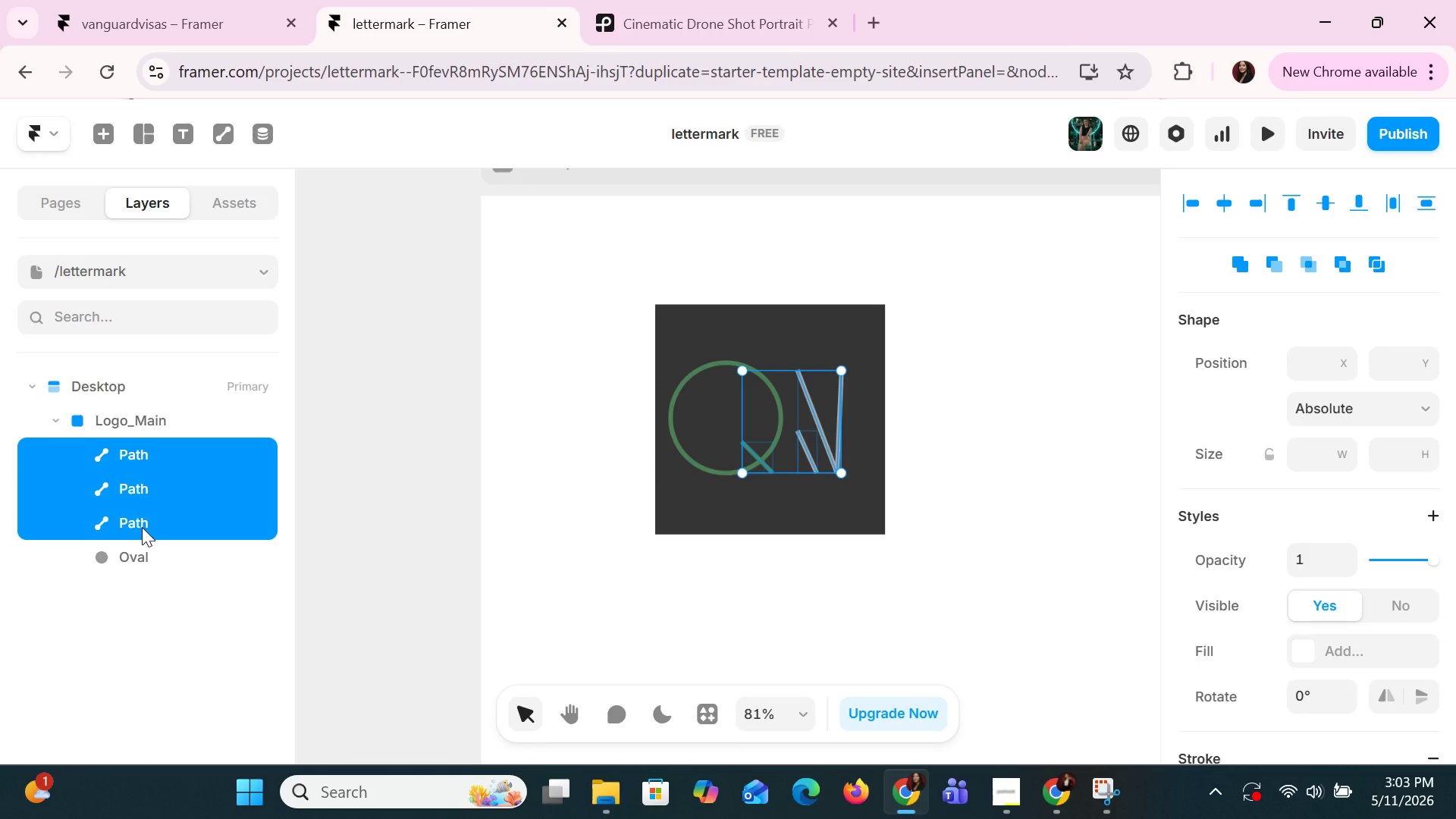 
key(Shift+ShiftLeft)
 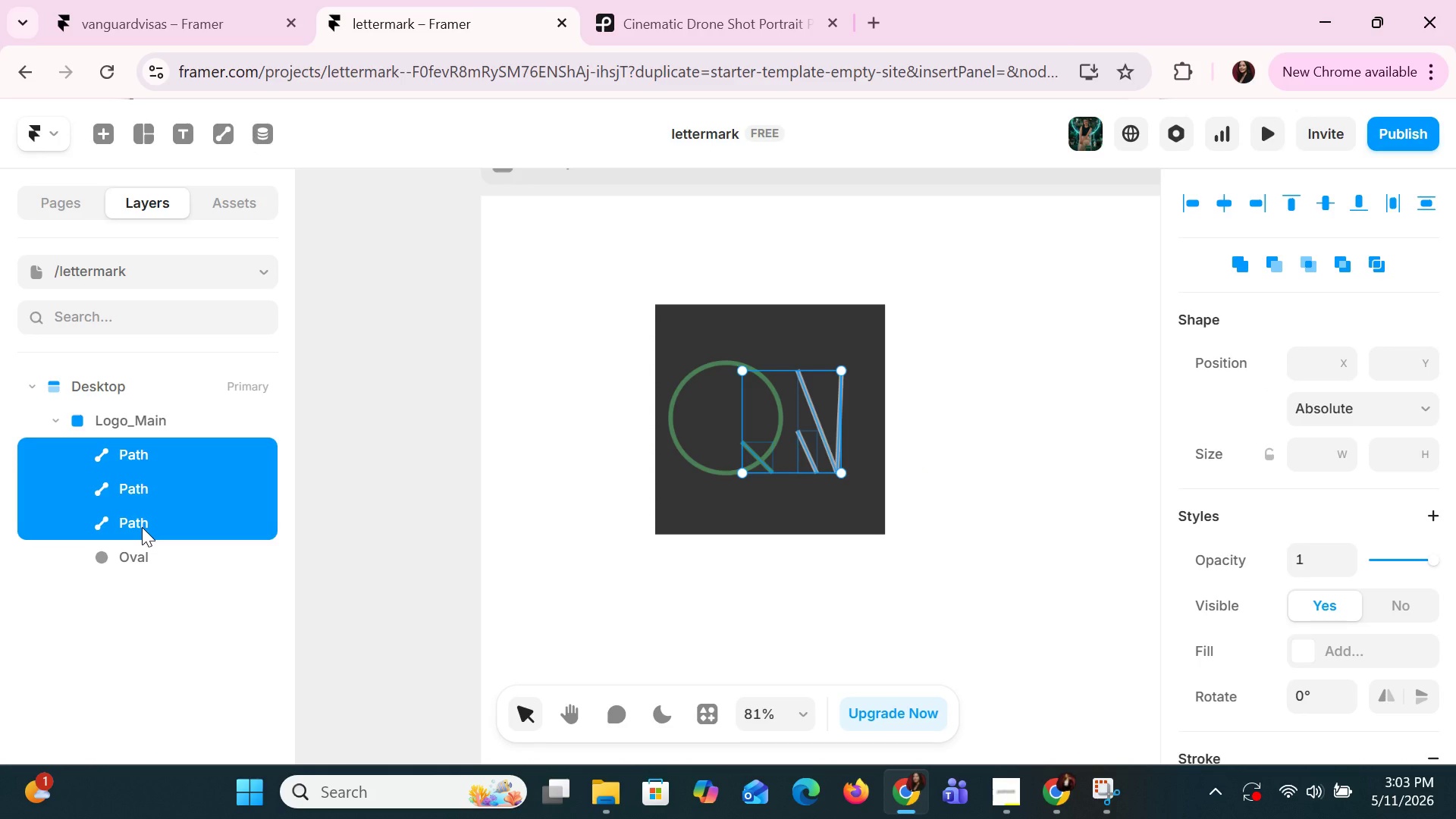 
key(Shift+ShiftLeft)
 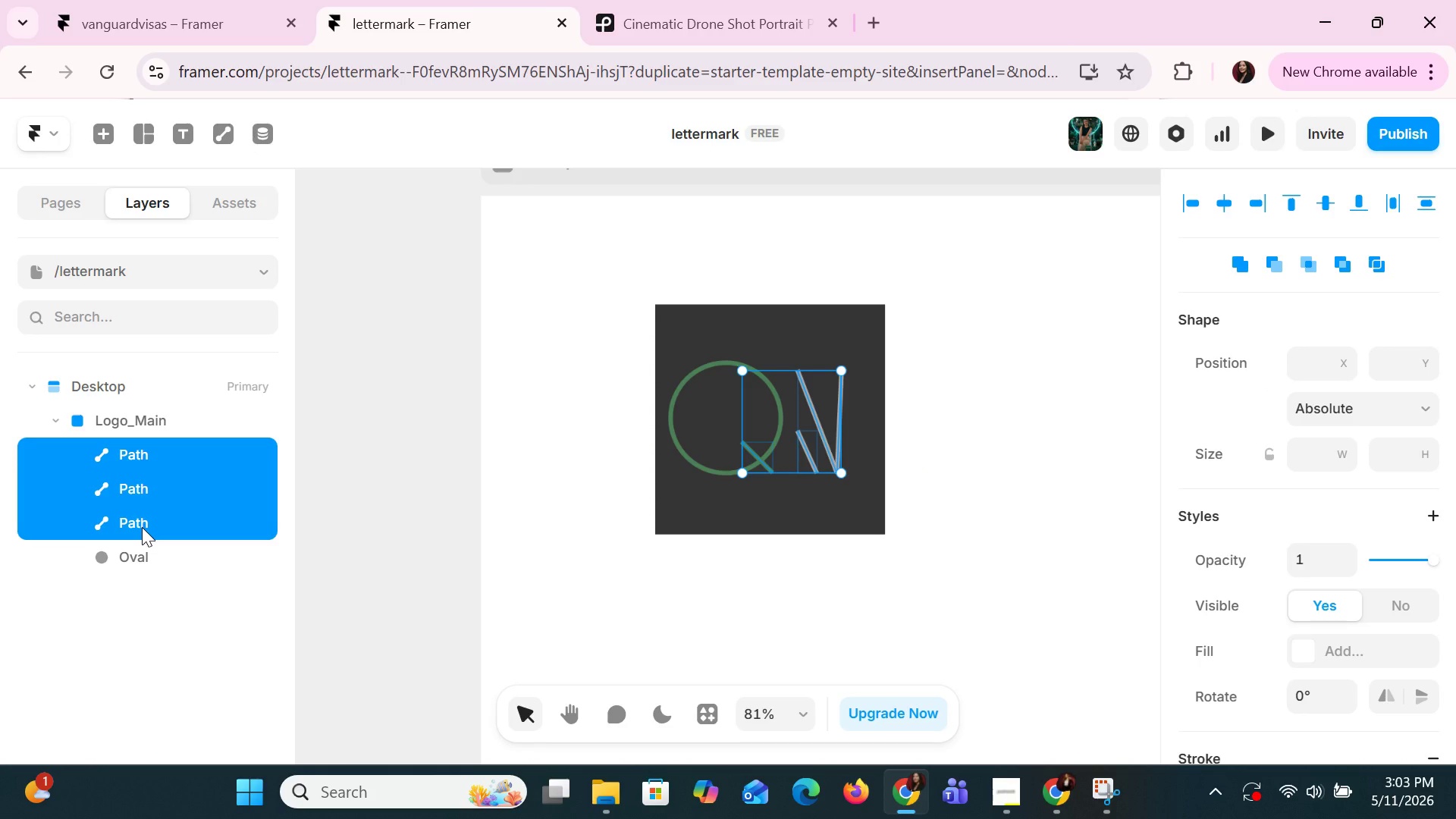 
key(Shift+ShiftLeft)
 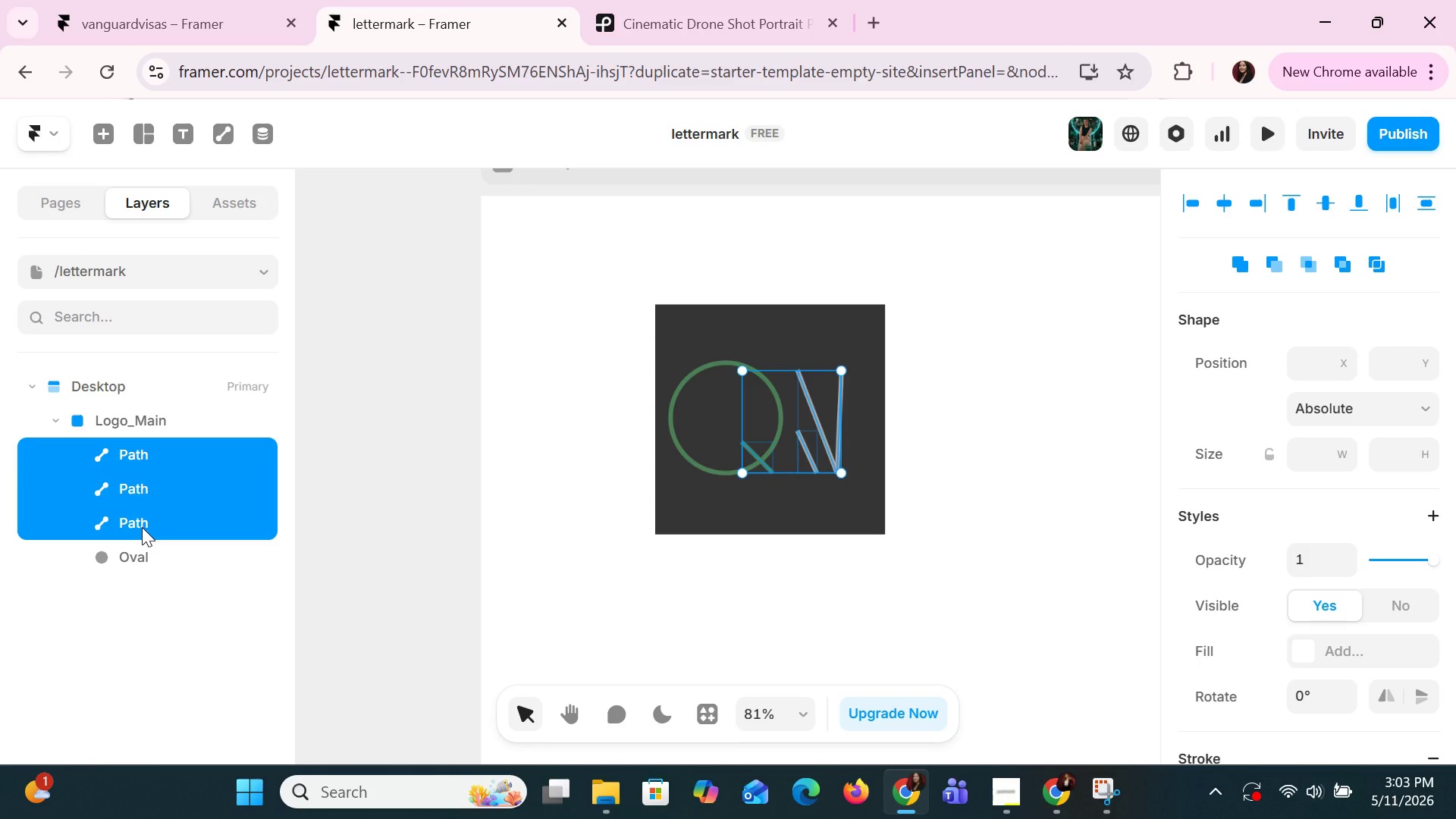 
key(Shift+ShiftLeft)
 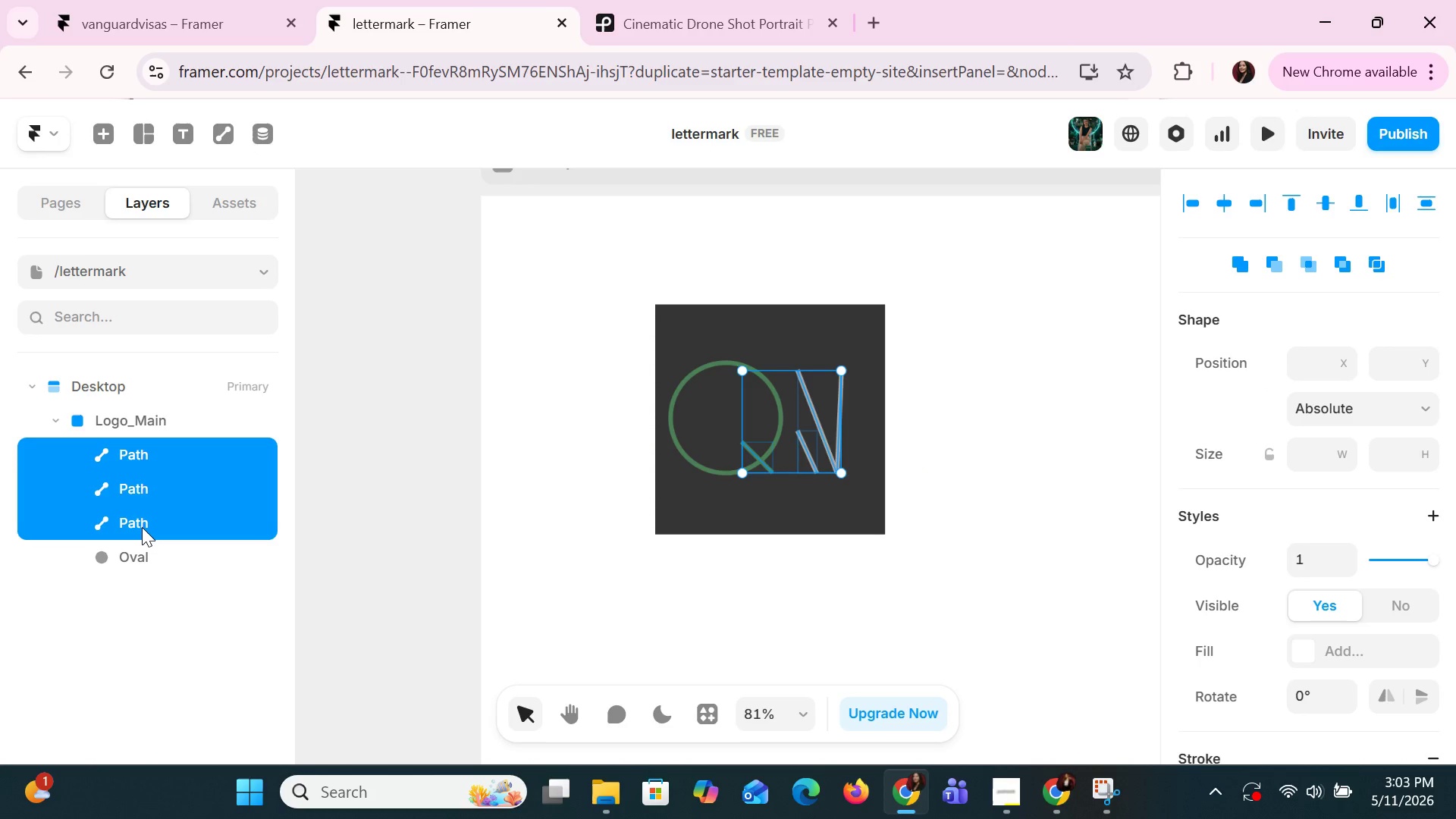 
key(Shift+ShiftLeft)
 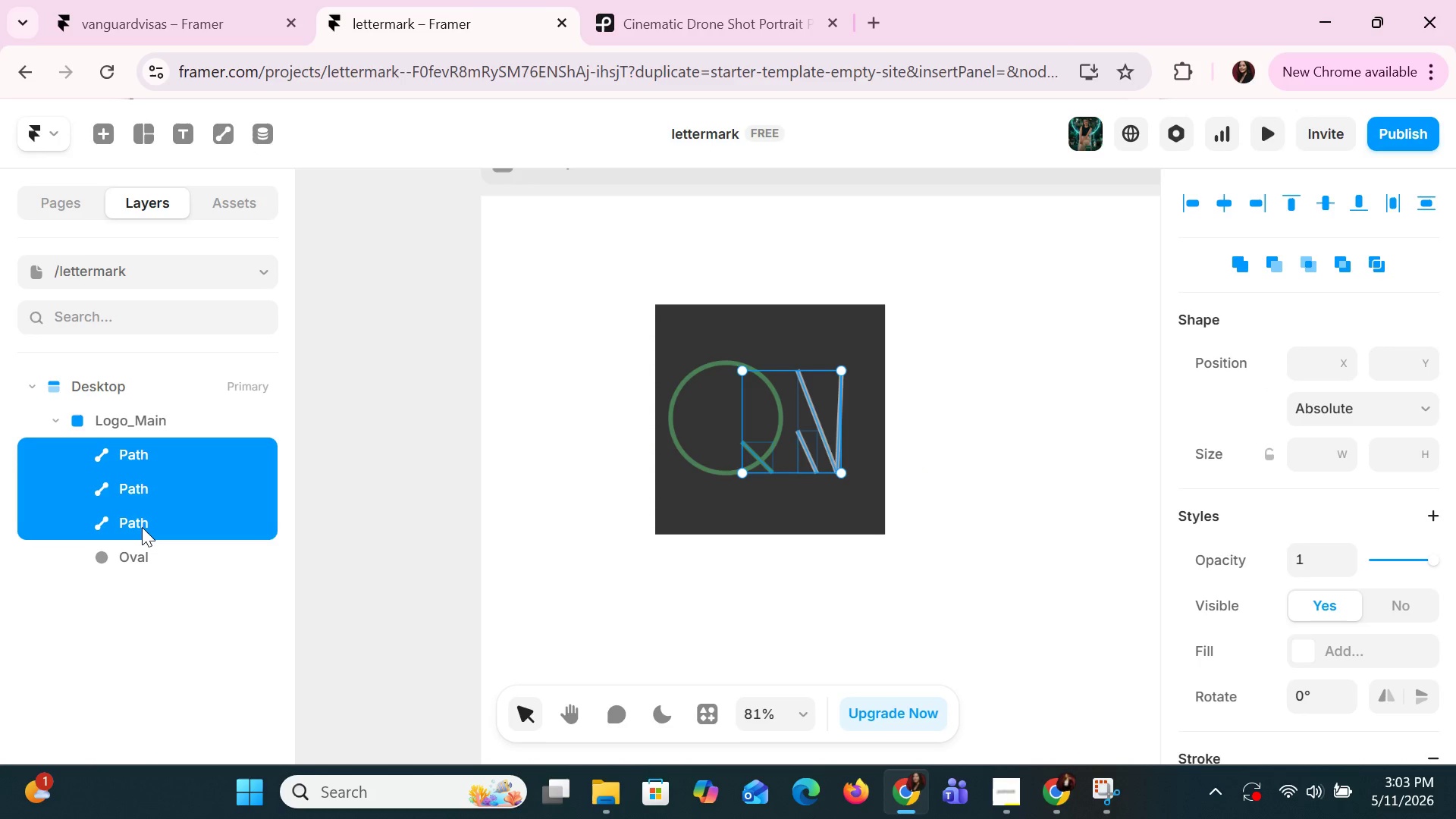 
key(Shift+ShiftLeft)
 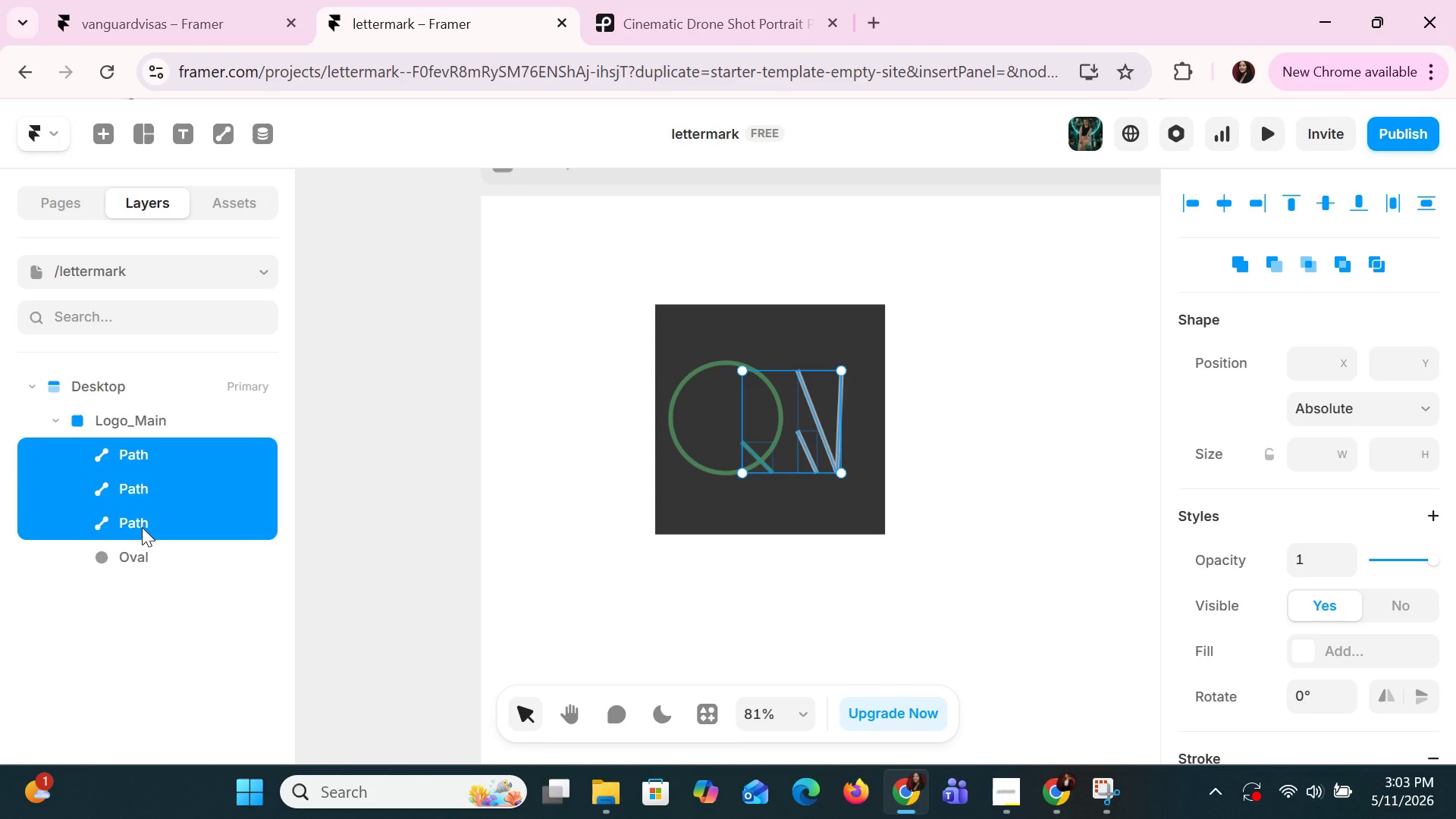 
key(Shift+ShiftLeft)
 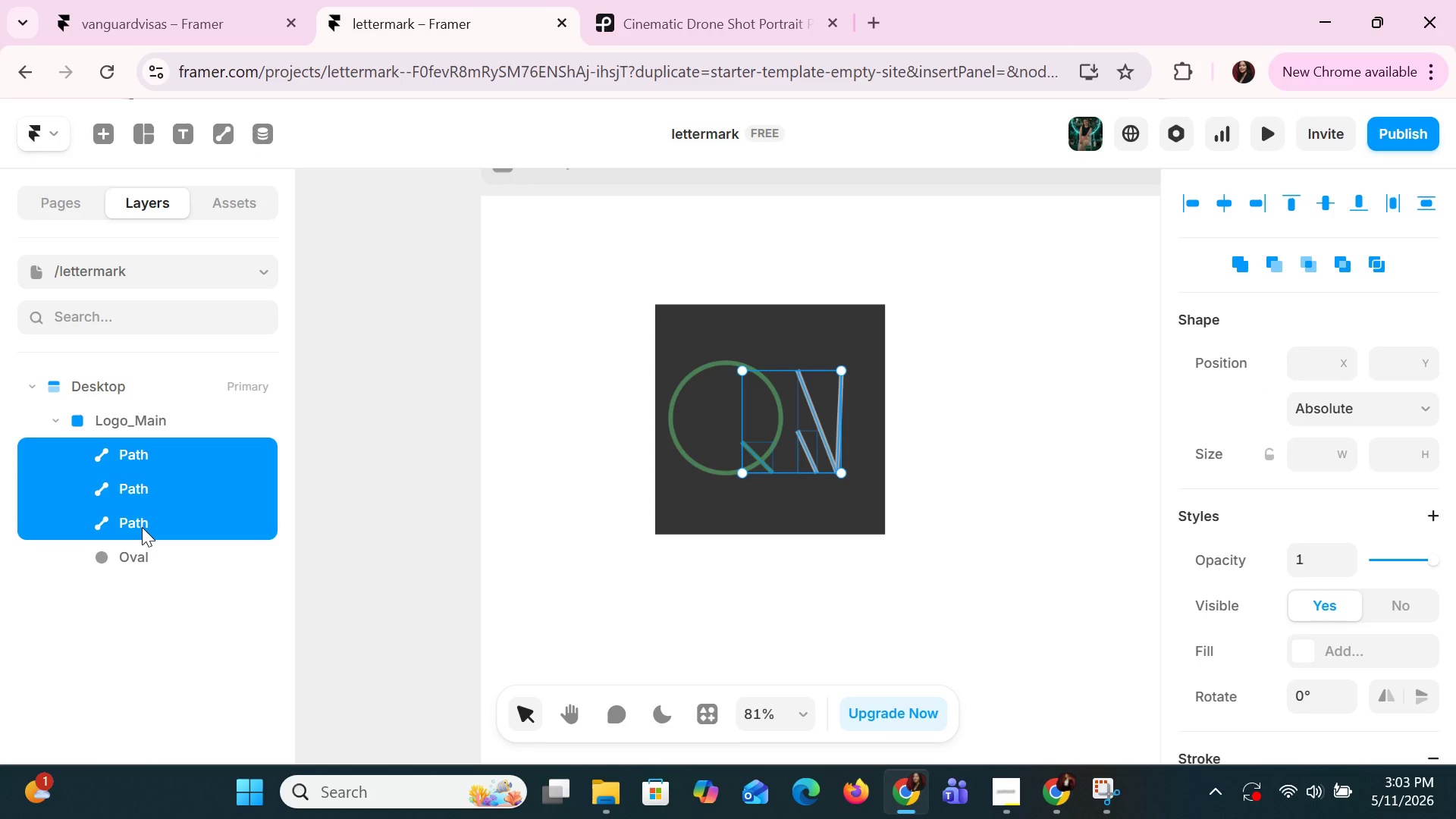 
key(Shift+ShiftLeft)
 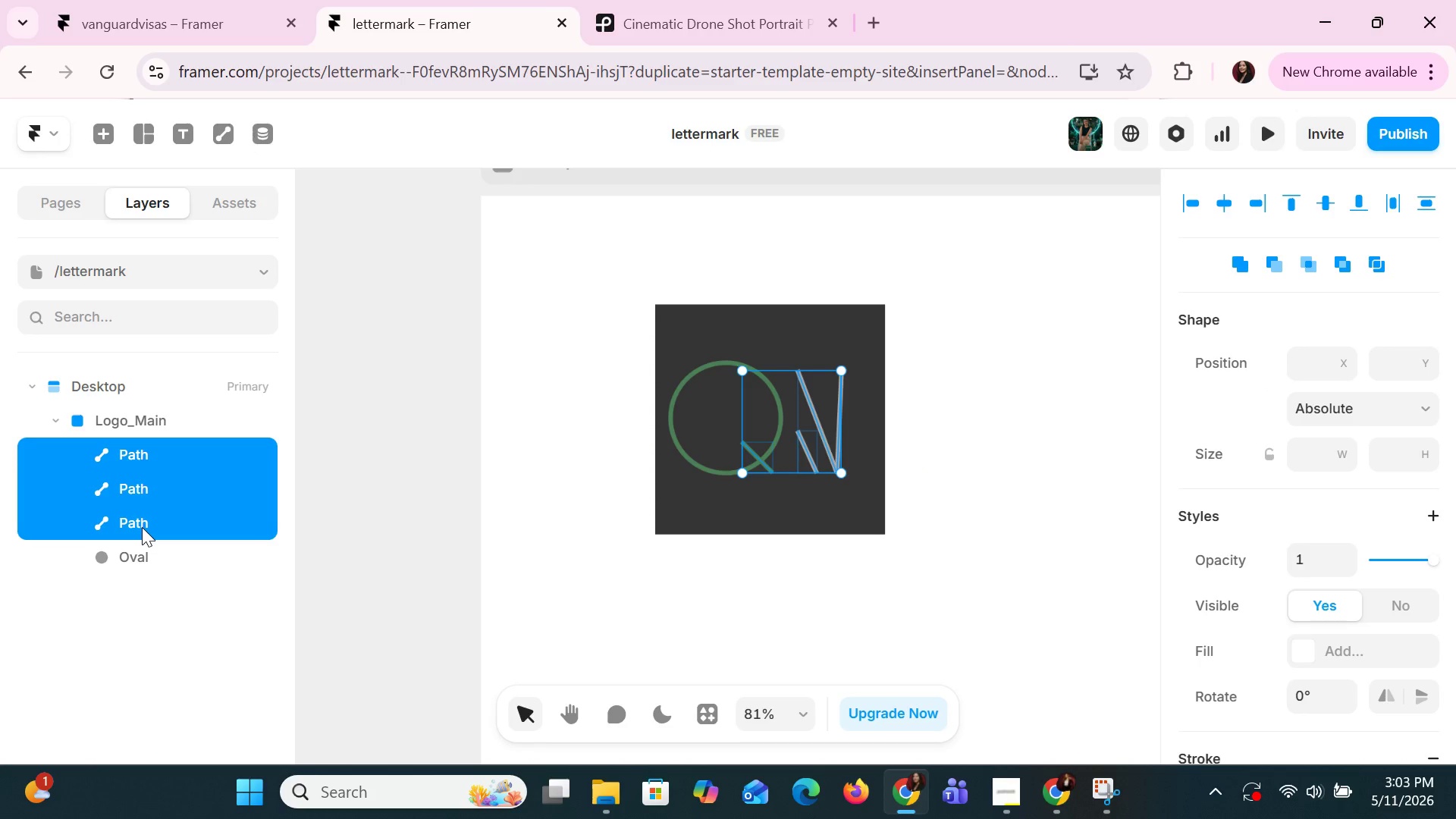 
key(Shift+ShiftLeft)
 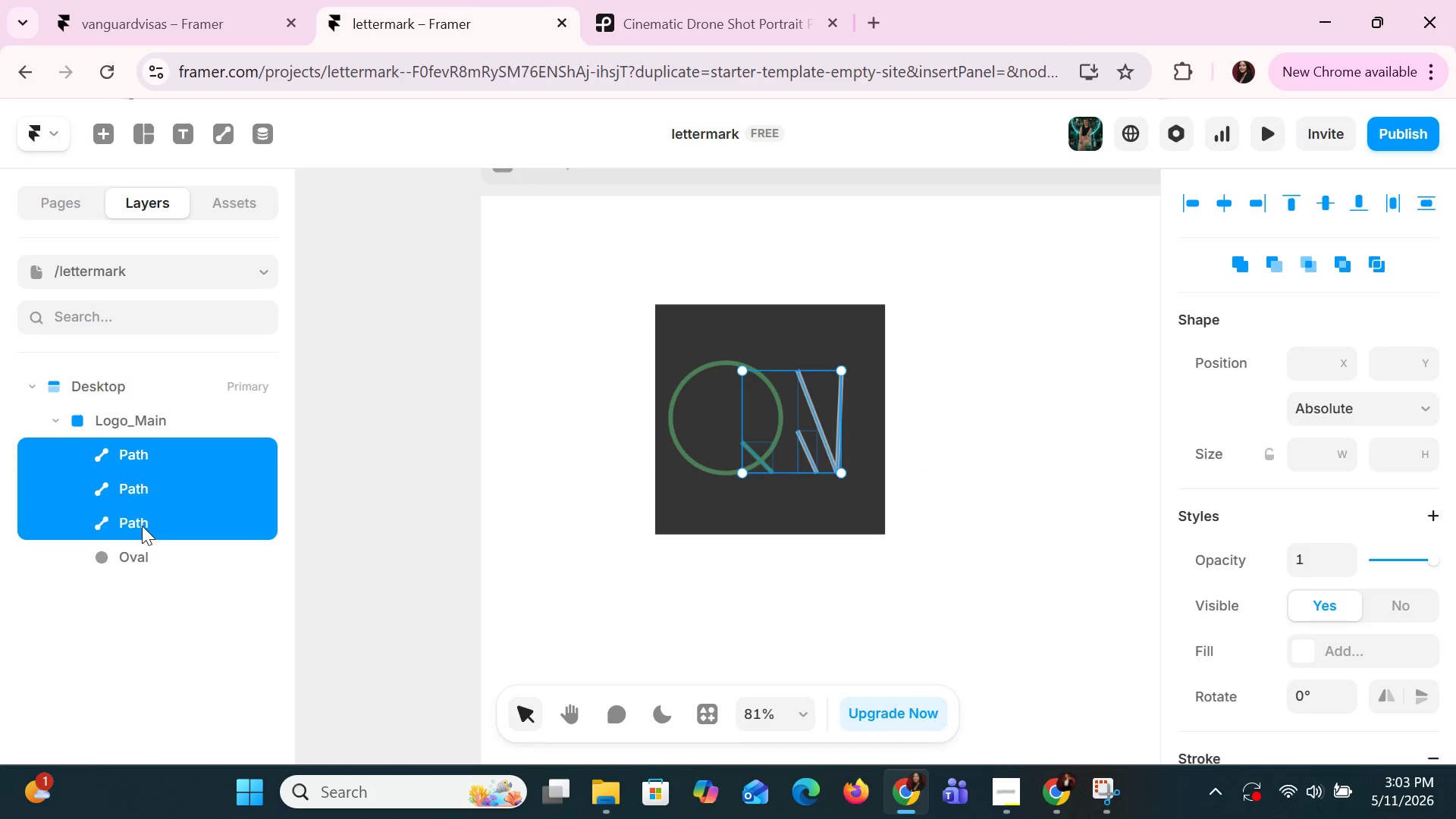 
hold_key(key=ShiftLeft, duration=1.56)
left_click([142, 526])
 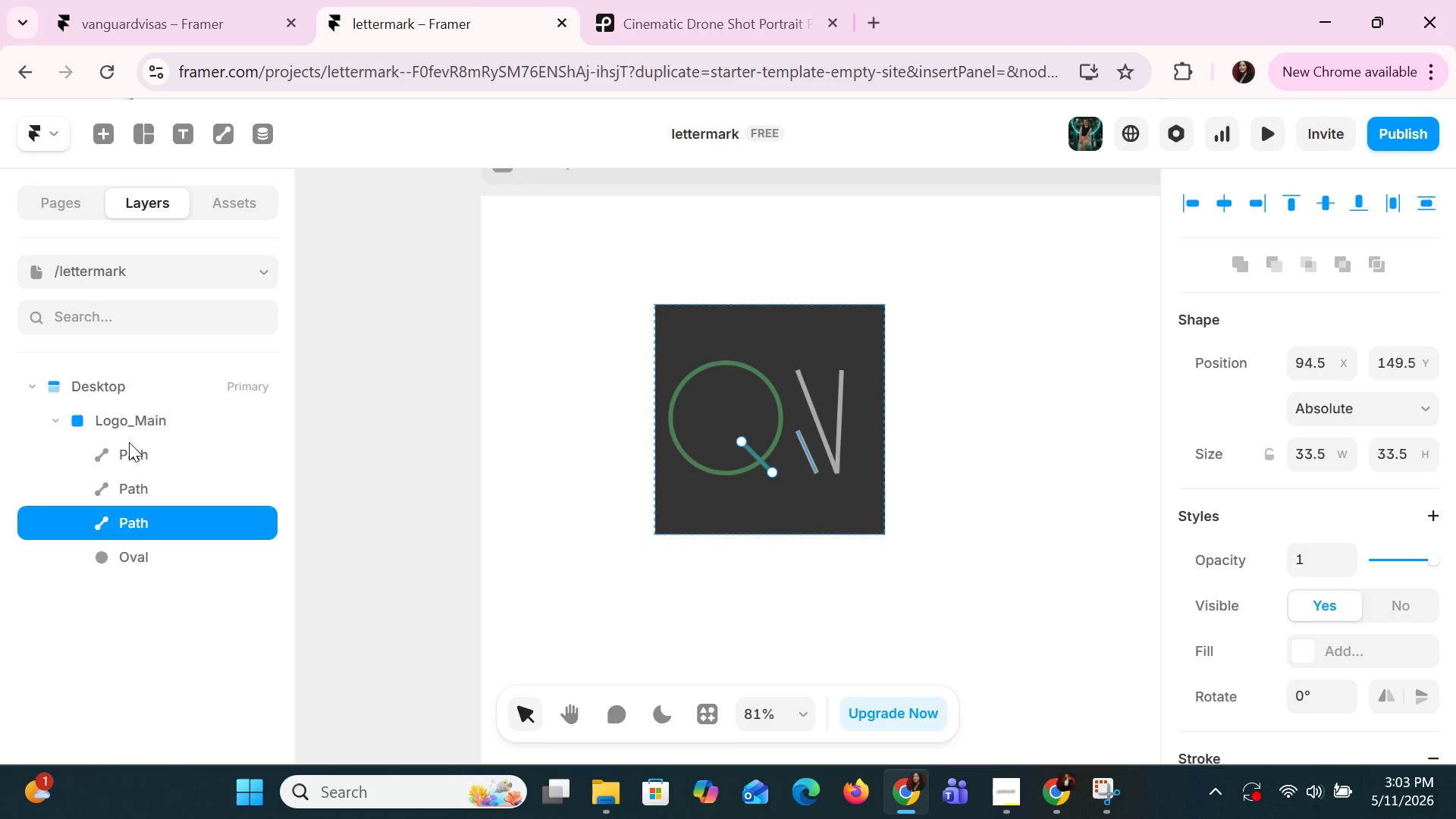 
left_click([129, 442])
 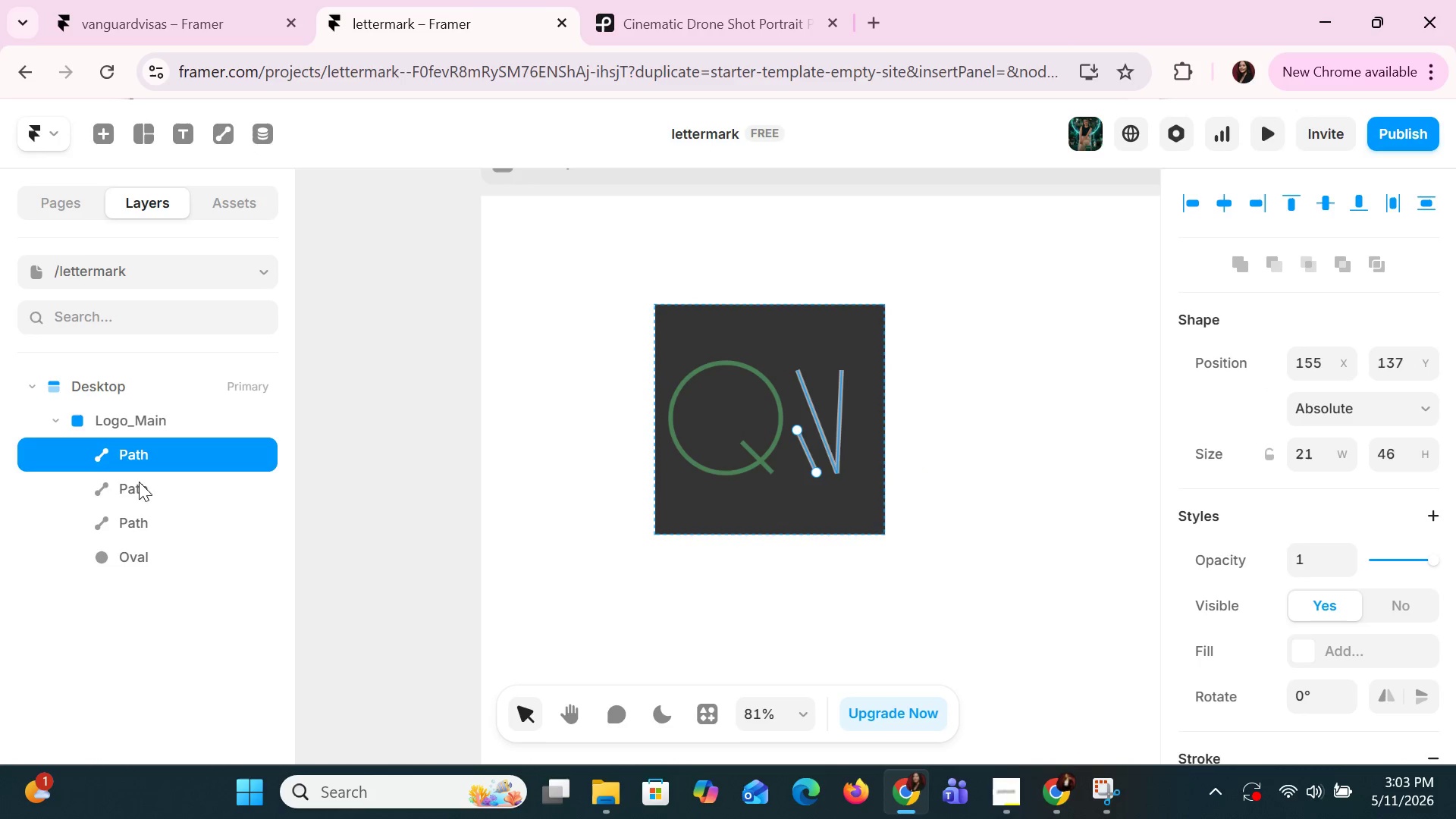 
left_click([139, 489])
 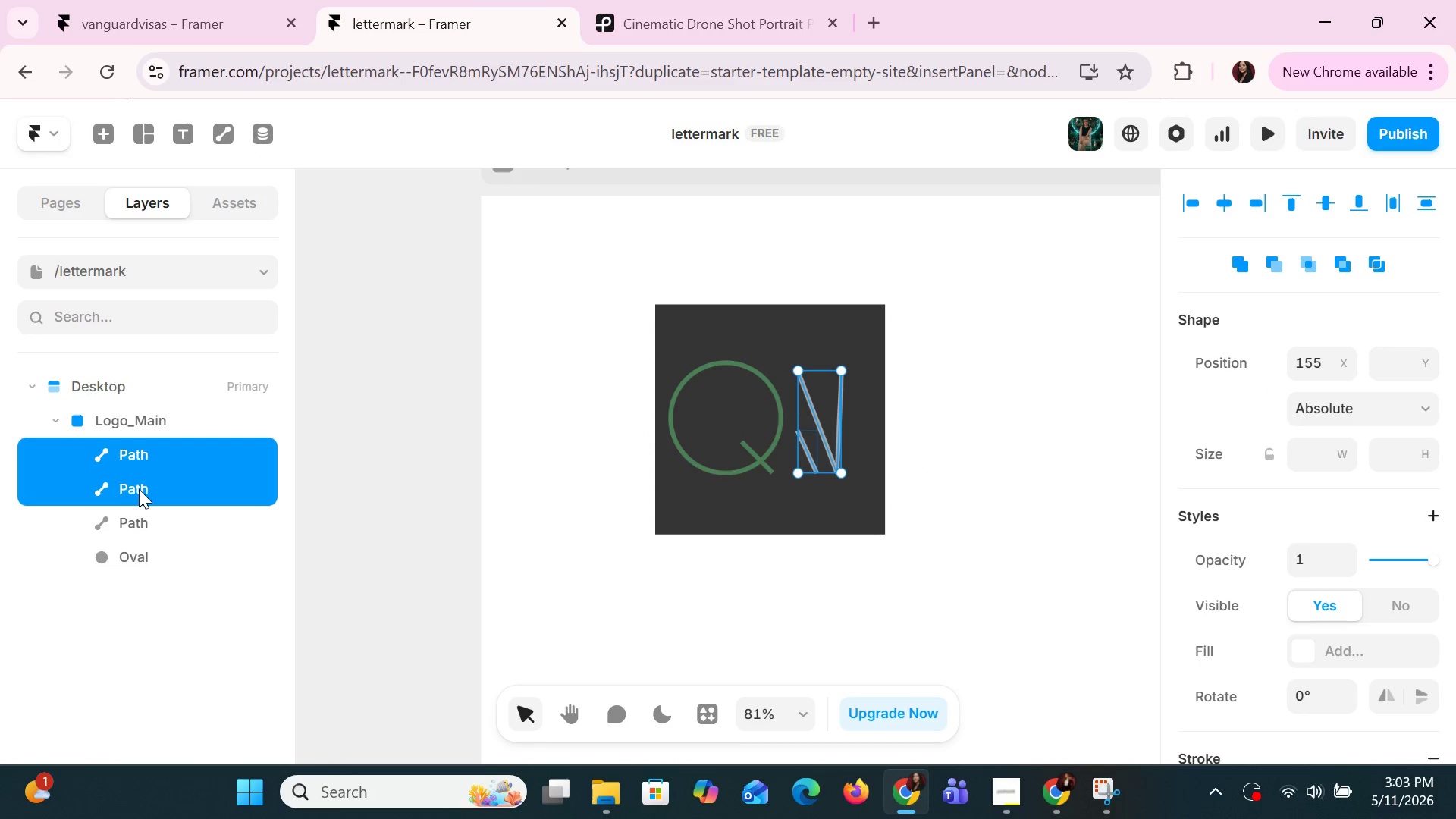 
key(Shift+ShiftLeft)
 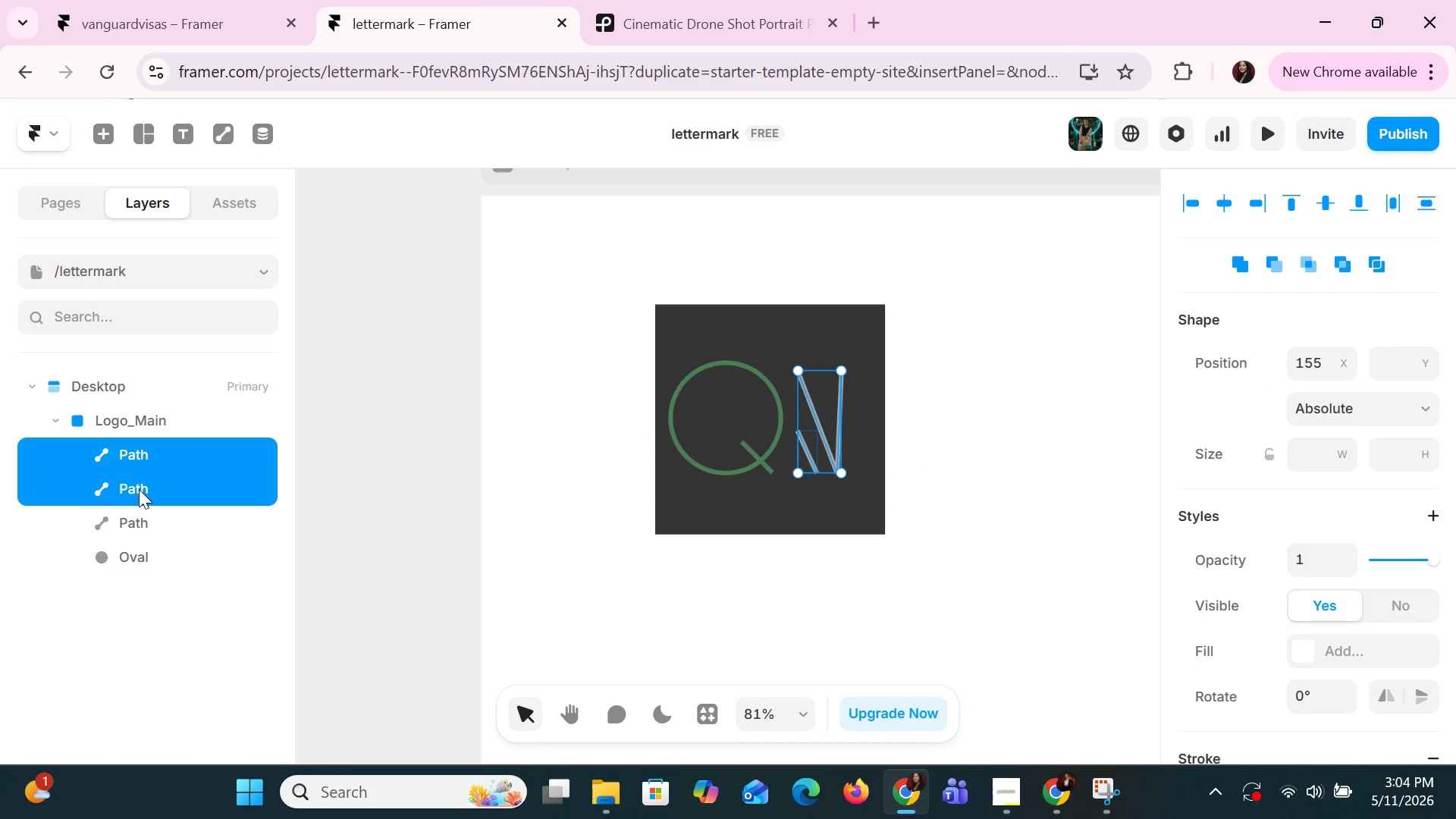 
key(Shift+ShiftLeft)
 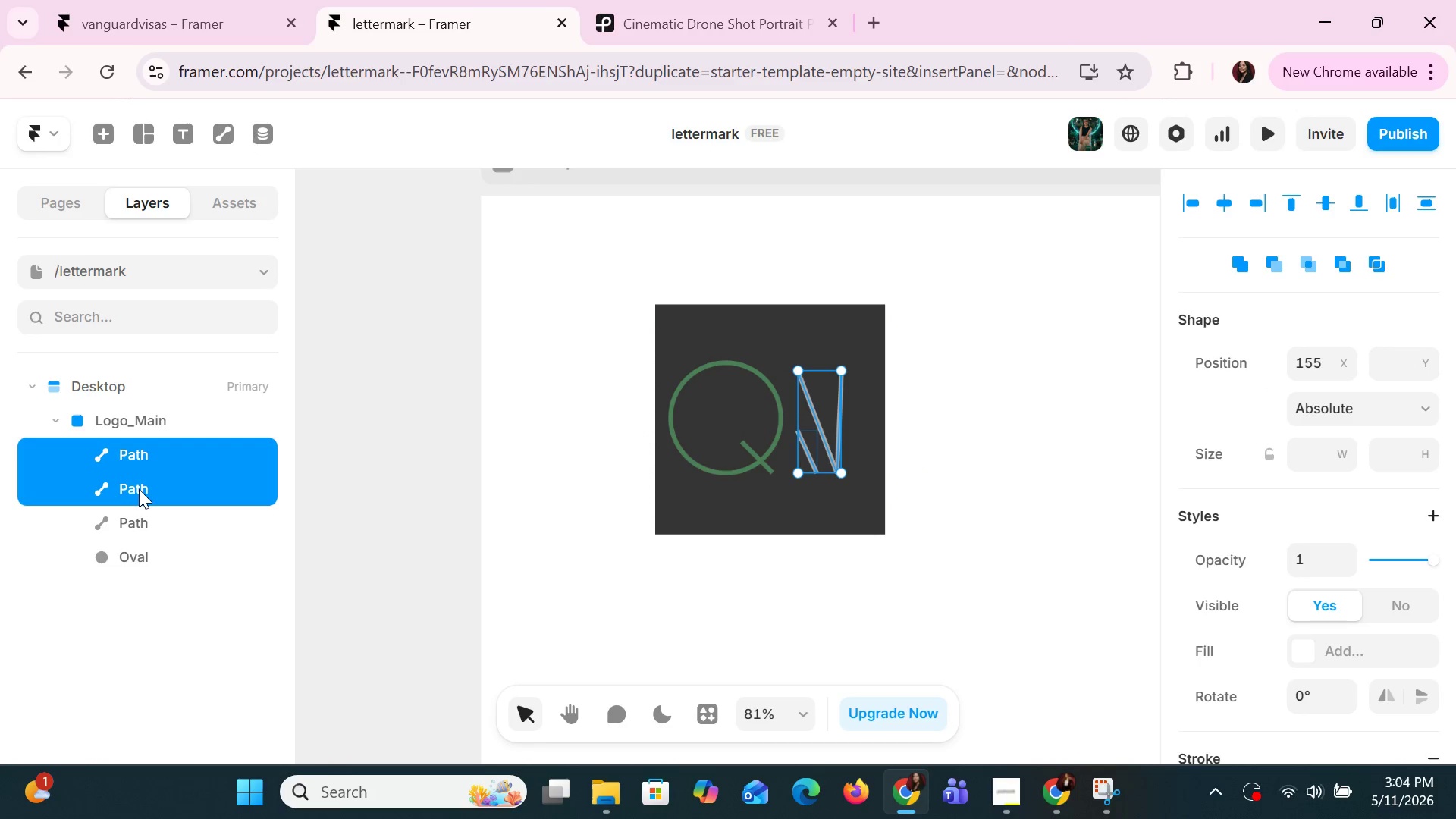 
key(Shift+ShiftLeft)
 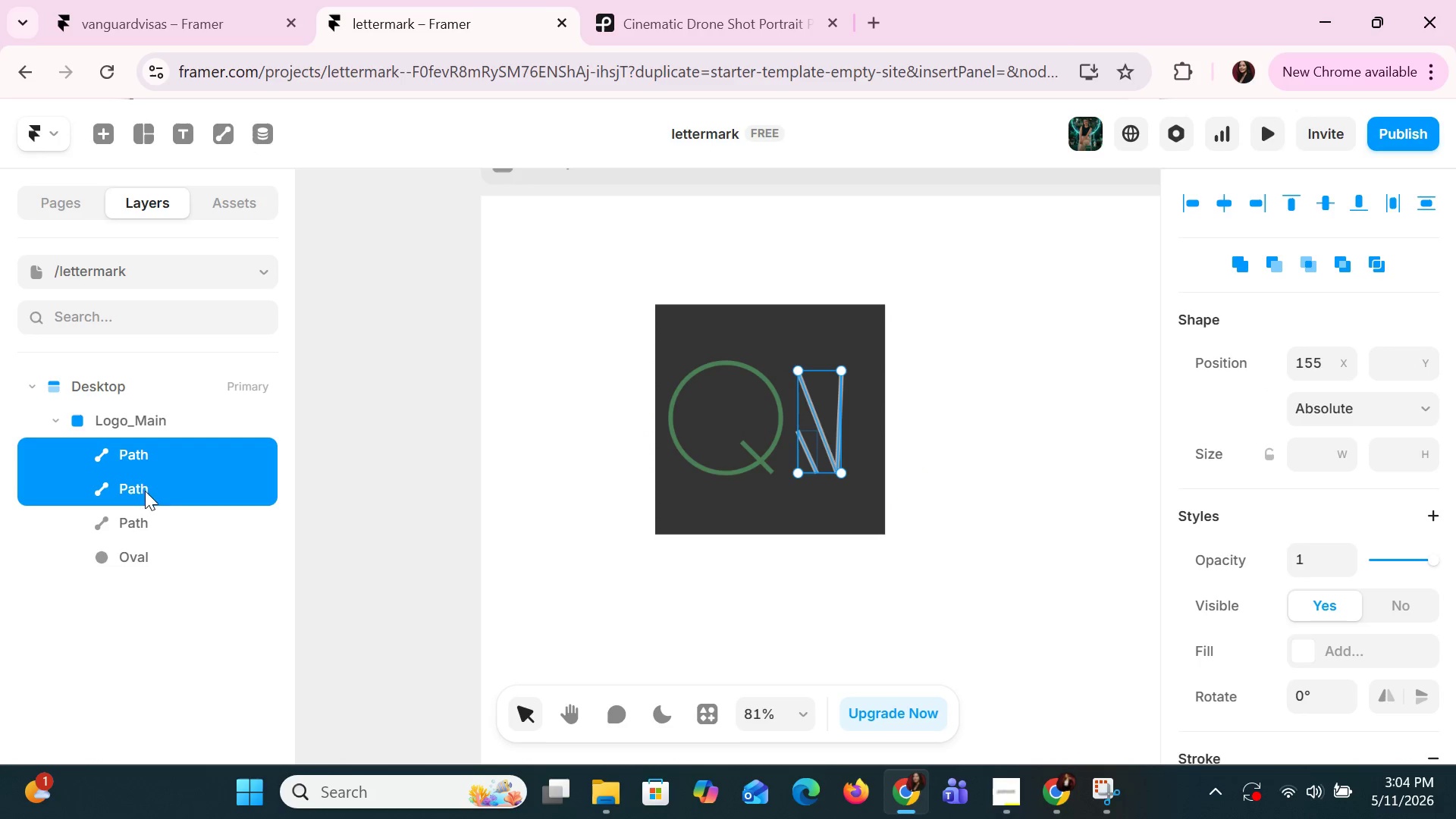 
key(Shift+ShiftLeft)
 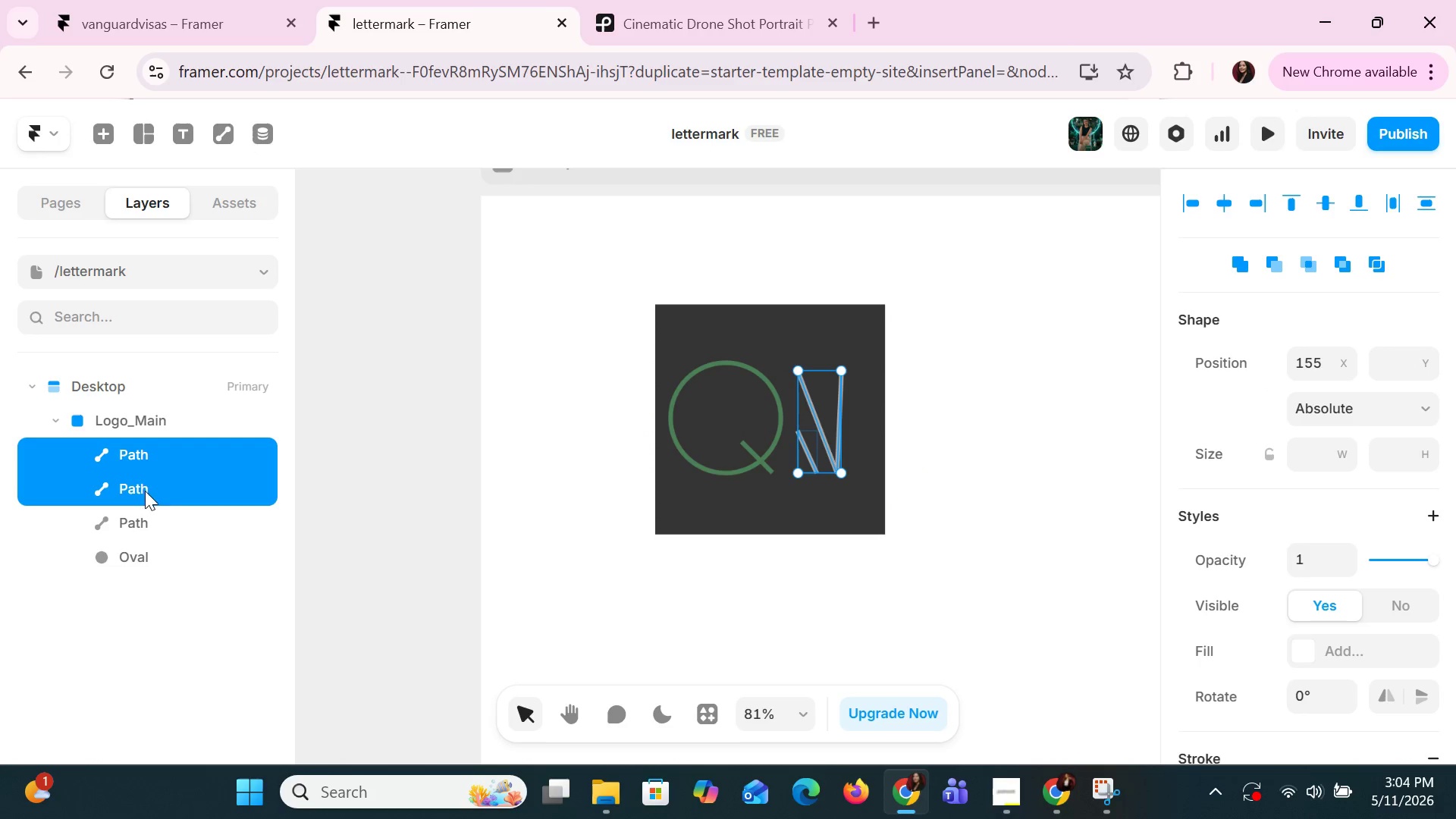 
key(Shift+ShiftLeft)
 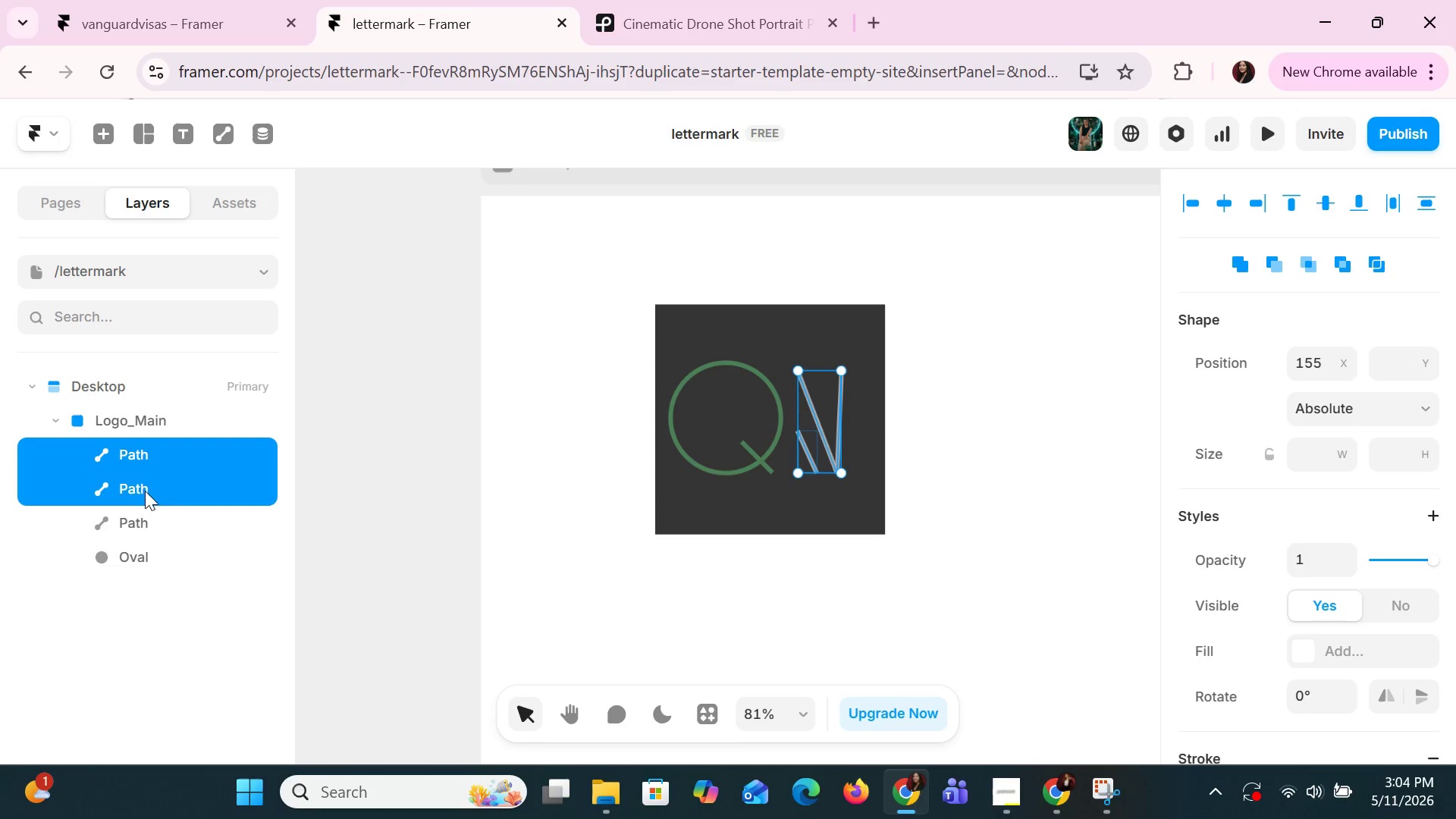 
key(Shift+ShiftLeft)
 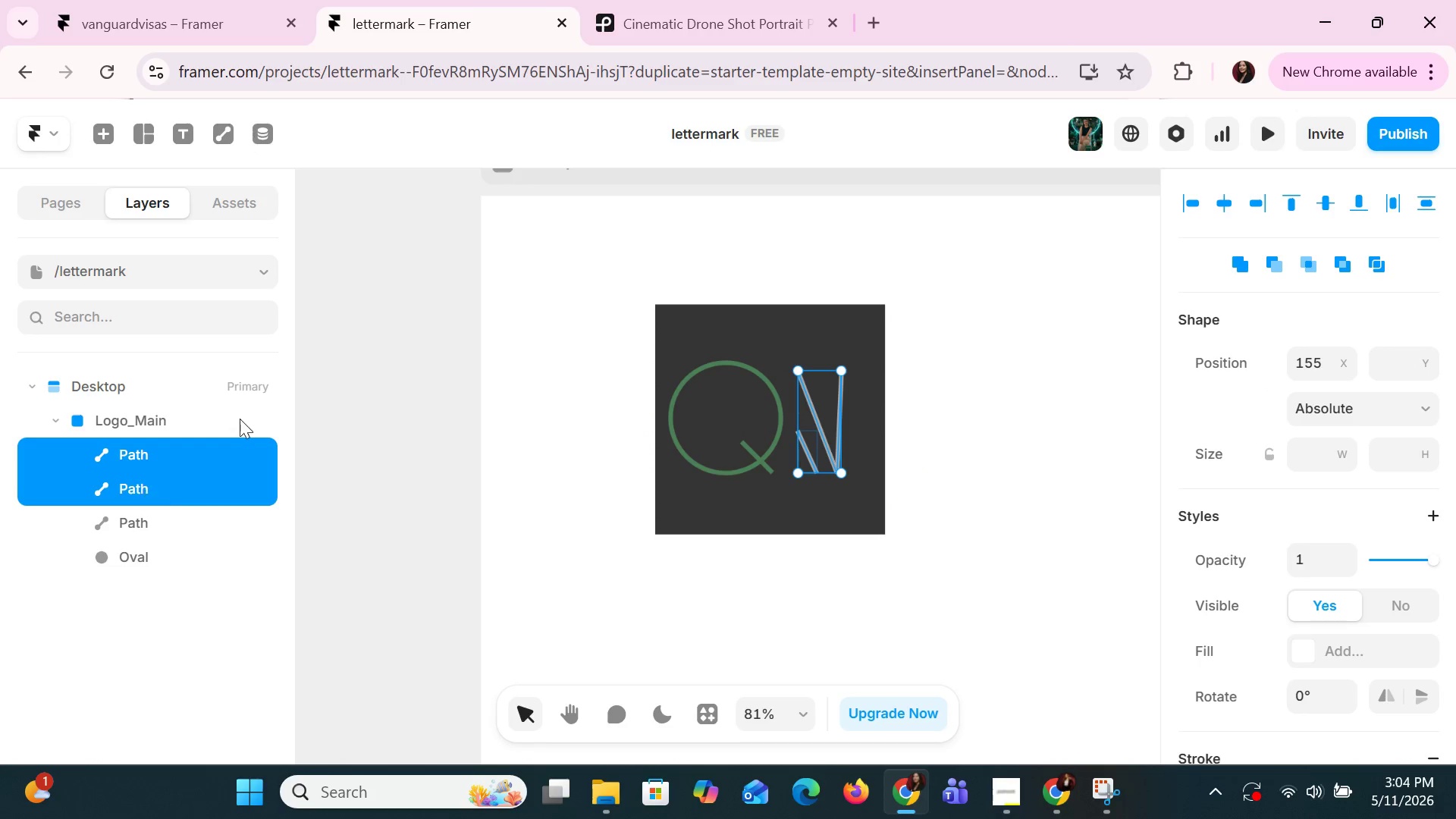 
key(Shift+ShiftLeft)
 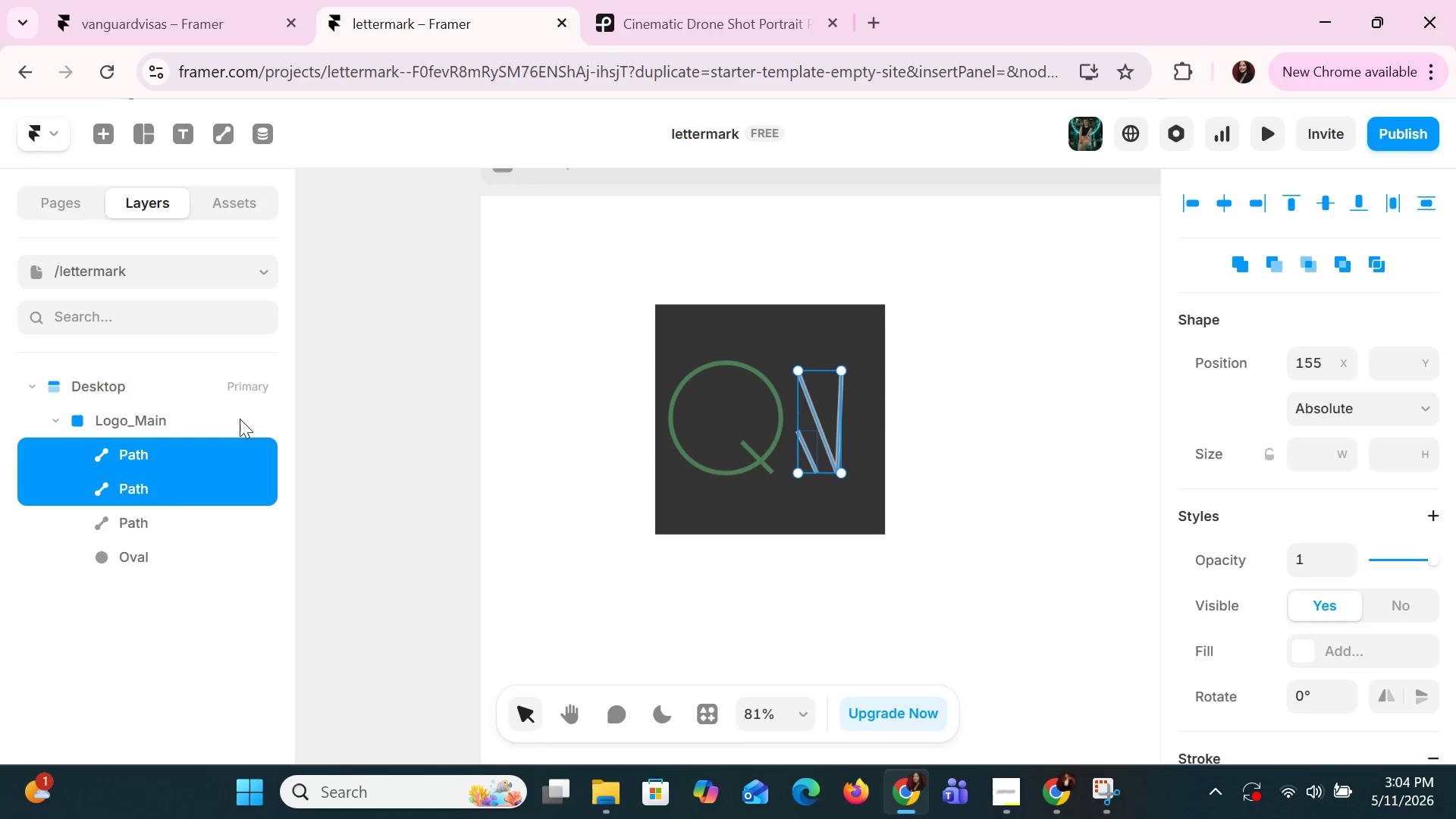 
key(Shift+ShiftLeft)
 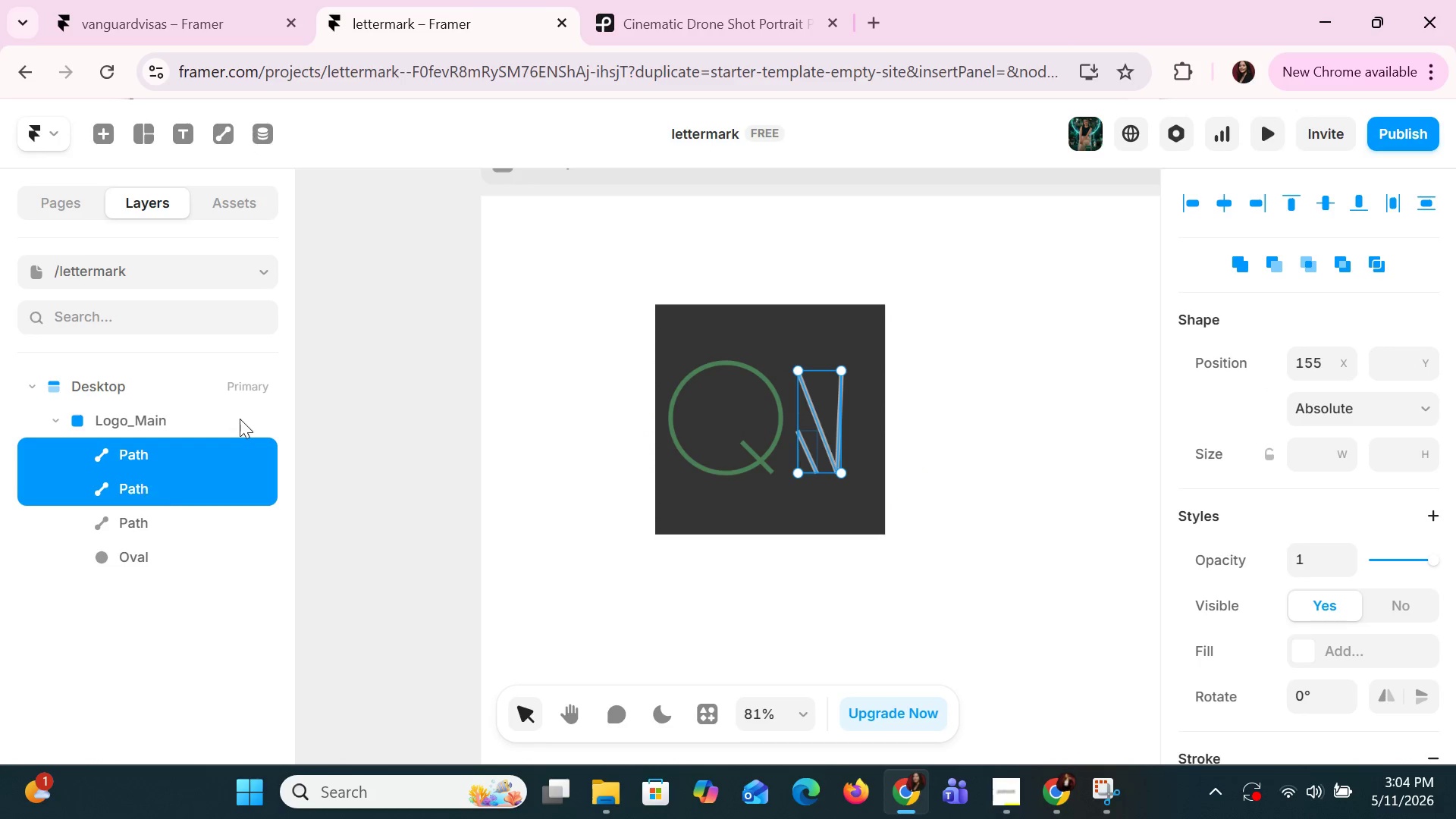 
key(Shift+ShiftLeft)
 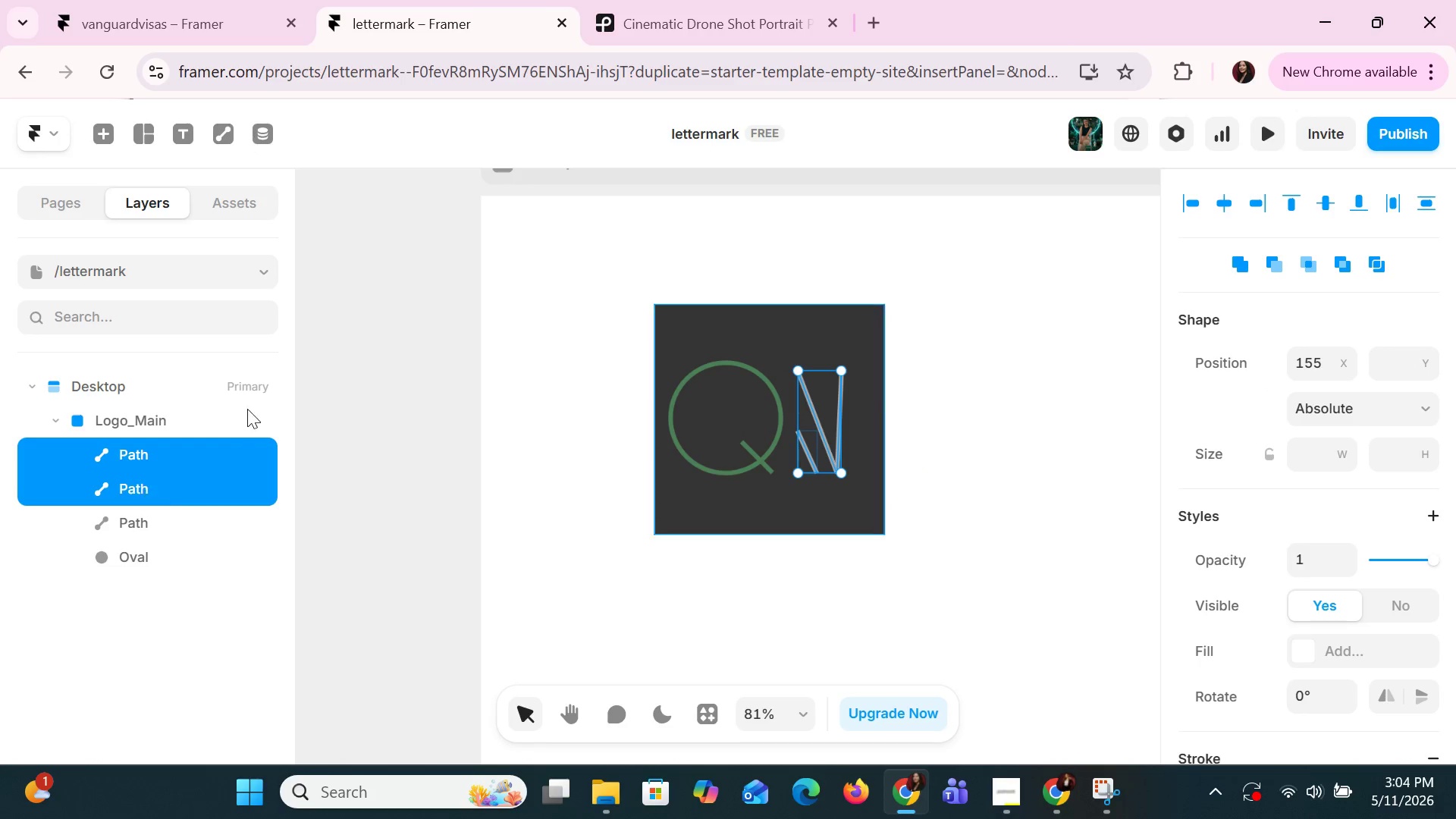 
key(Shift+ShiftLeft)
 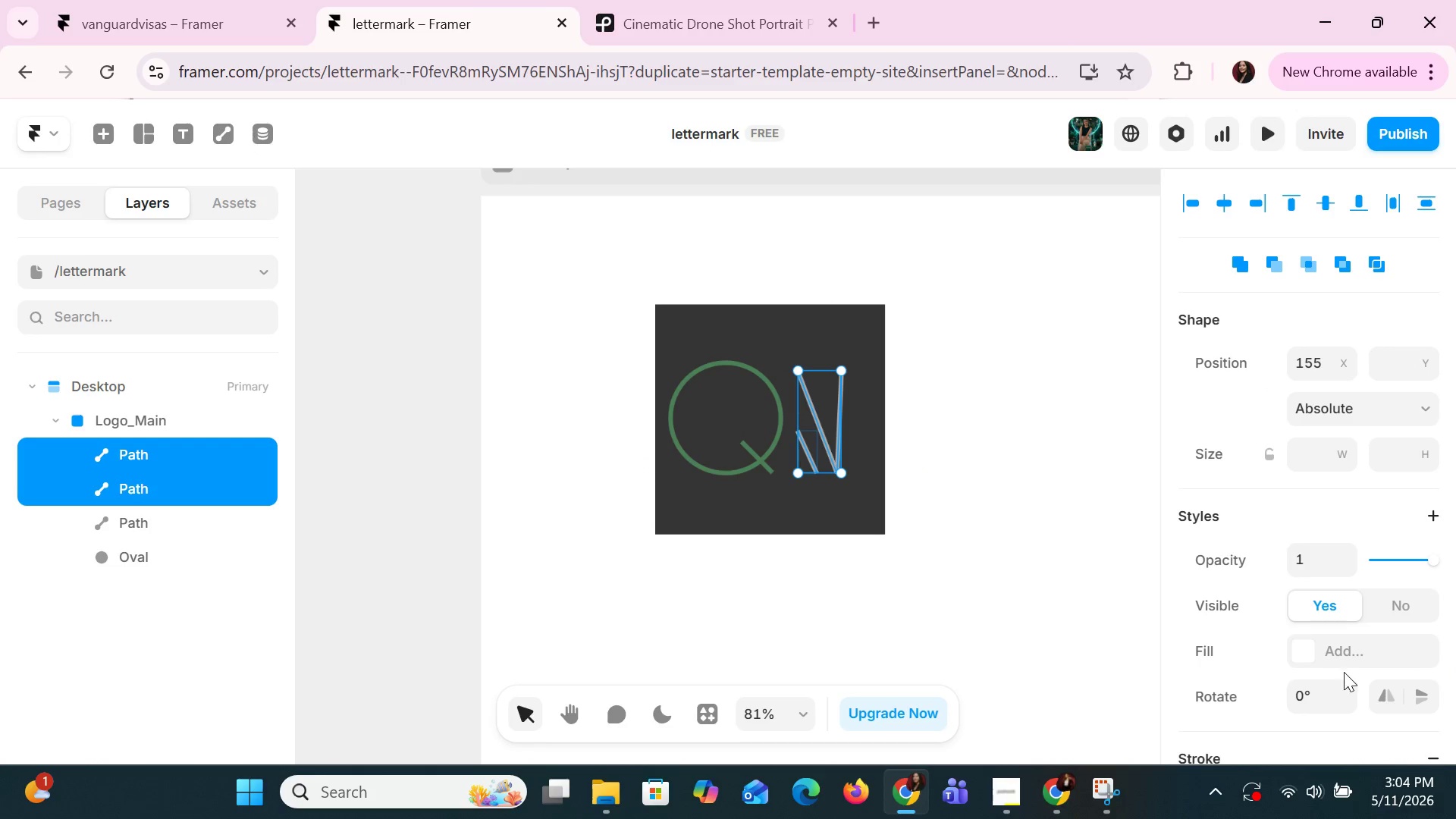 
scroll: coordinate [1347, 676], scroll_direction: down, amount: 1.0
 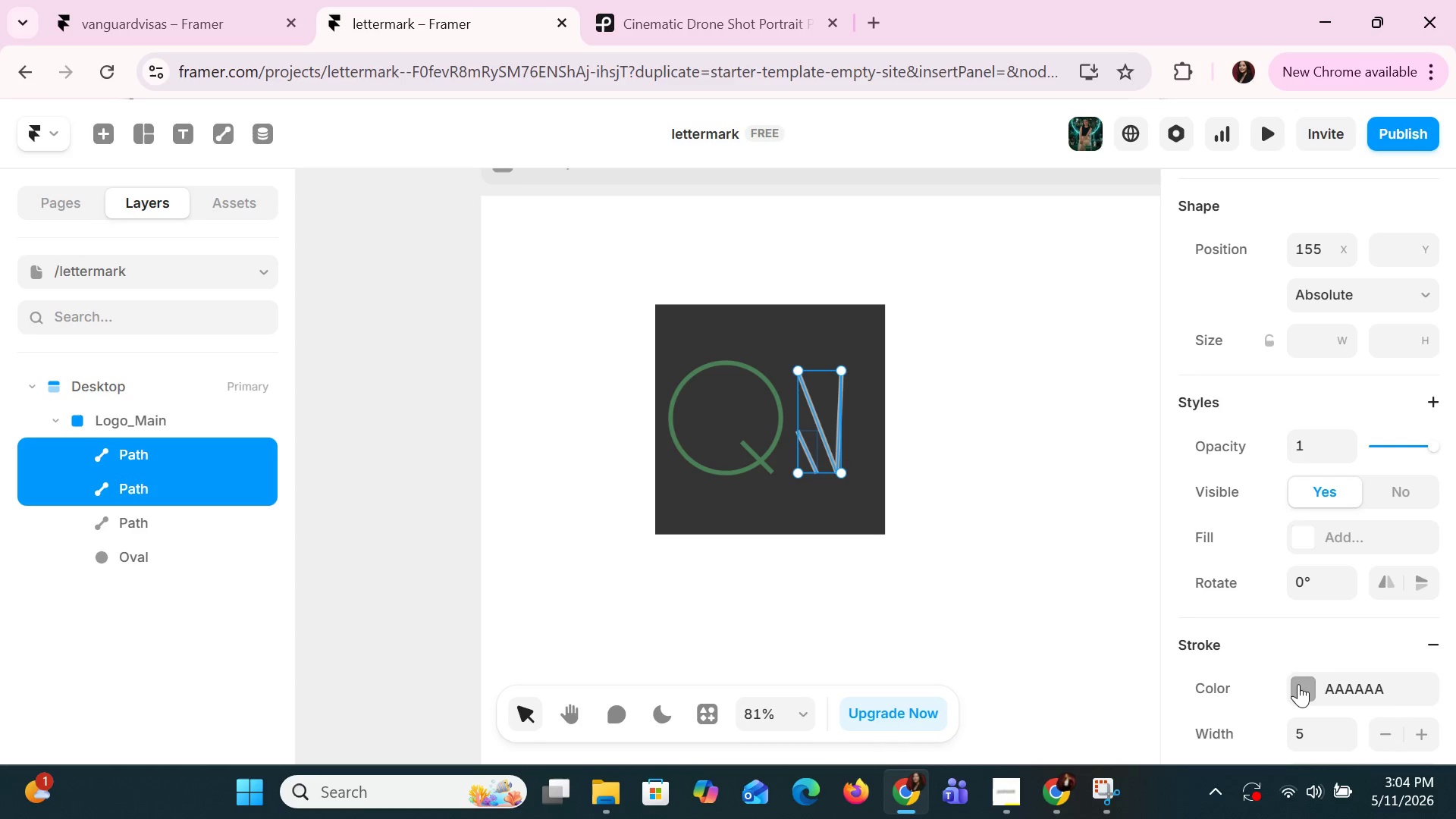 
left_click([1297, 686])
 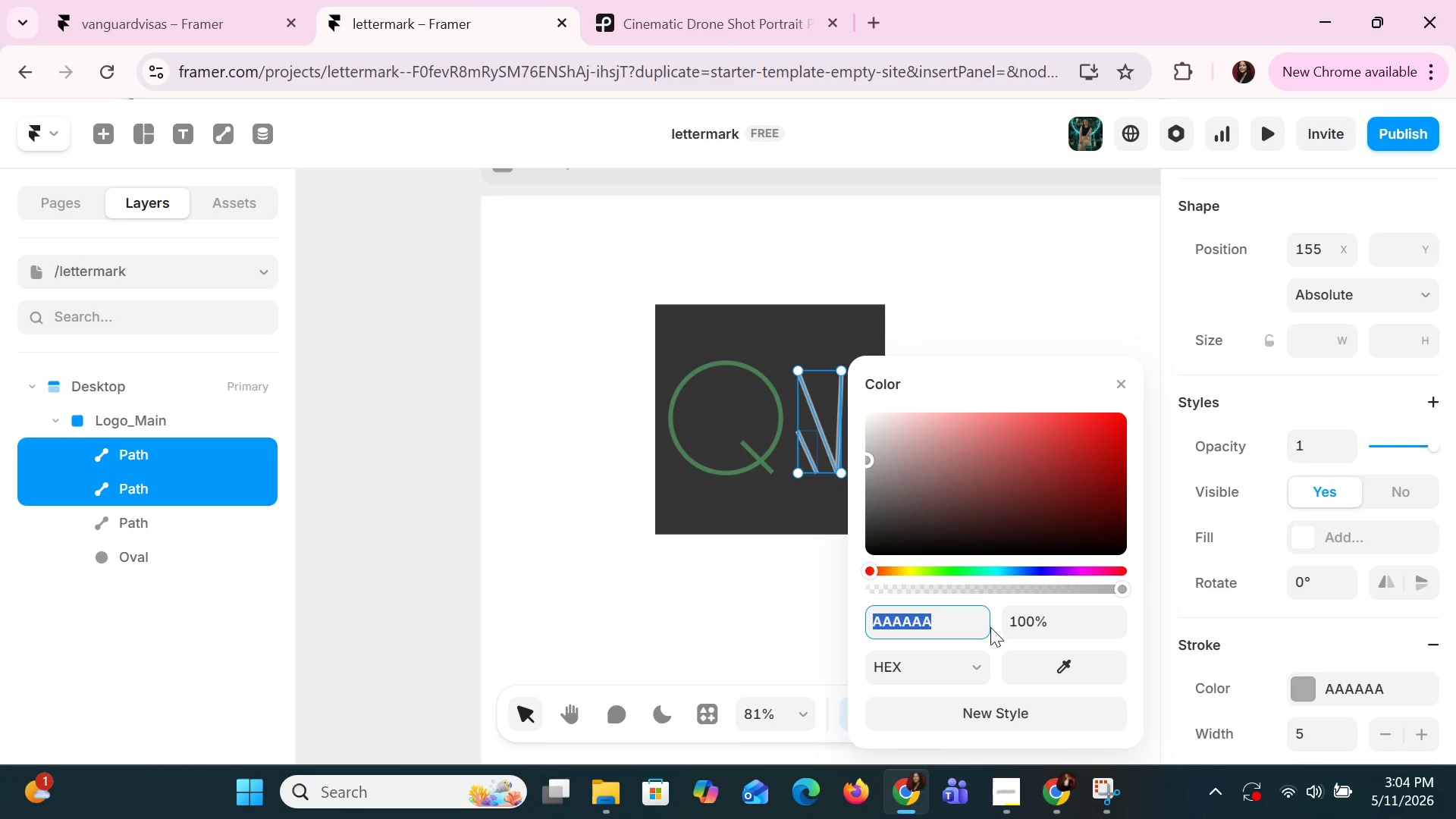 
key(Control+V)
 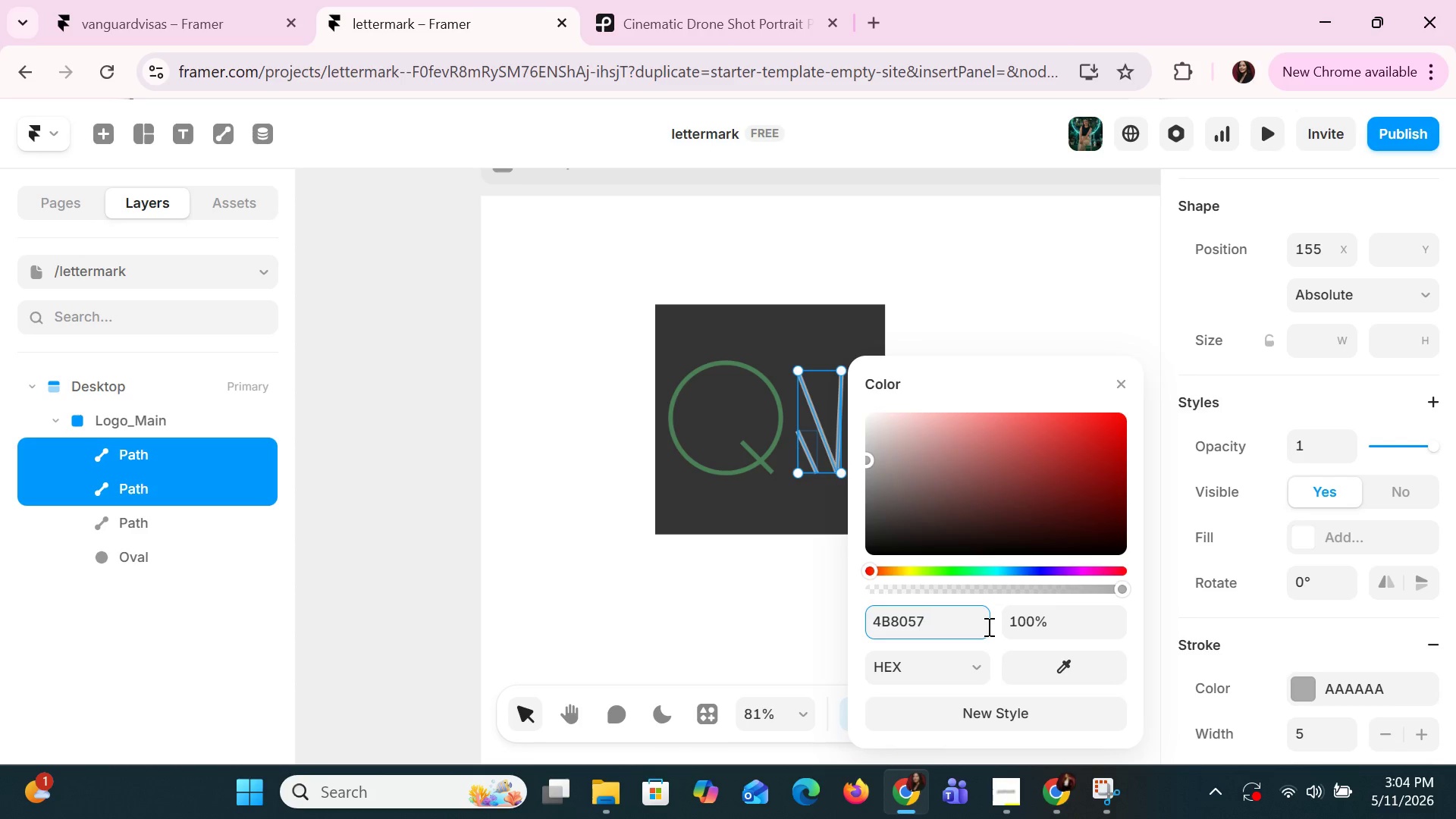 
key(Enter)
 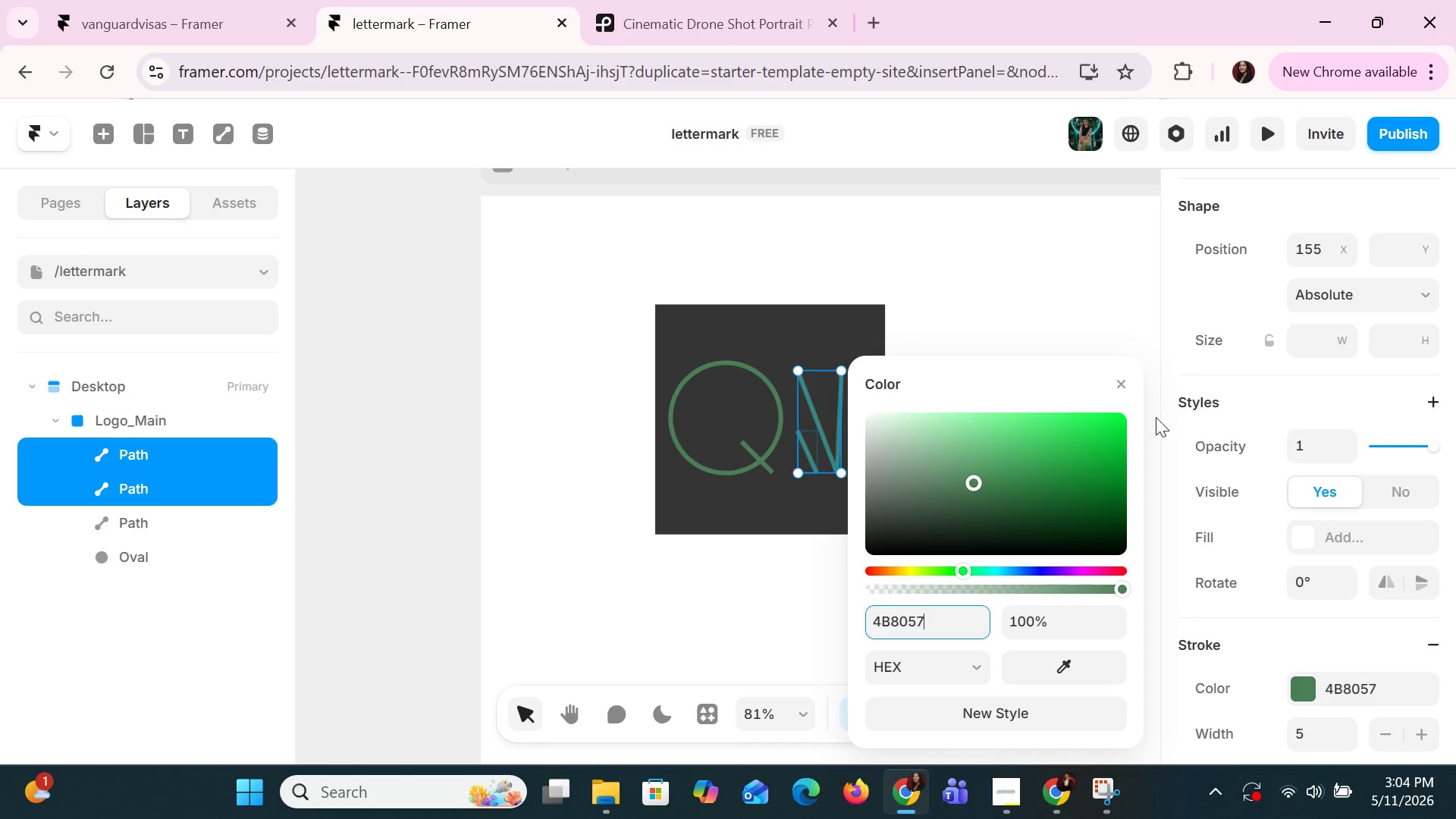 
double_click([1083, 506])
 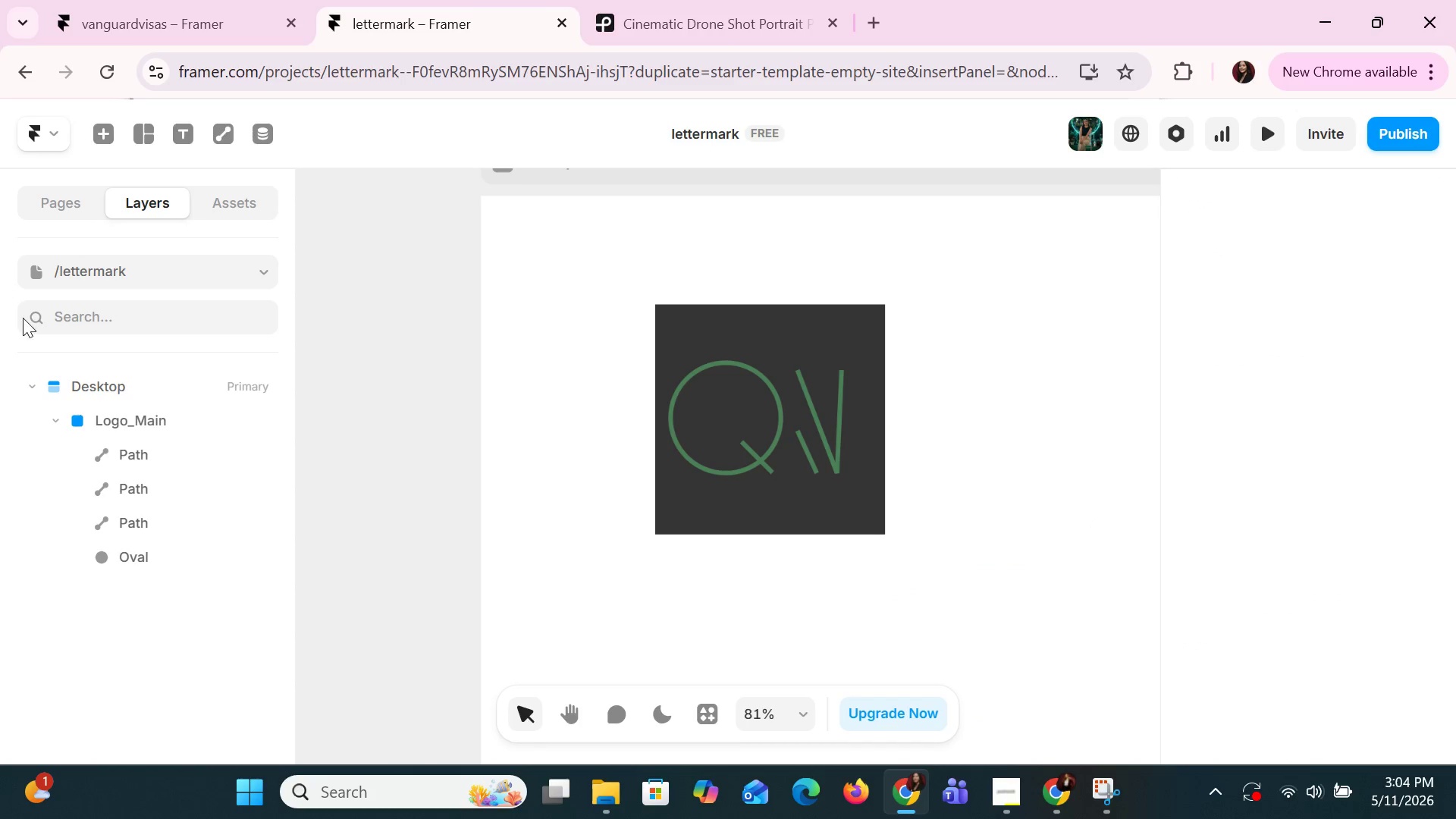 
left_click([131, 459])
 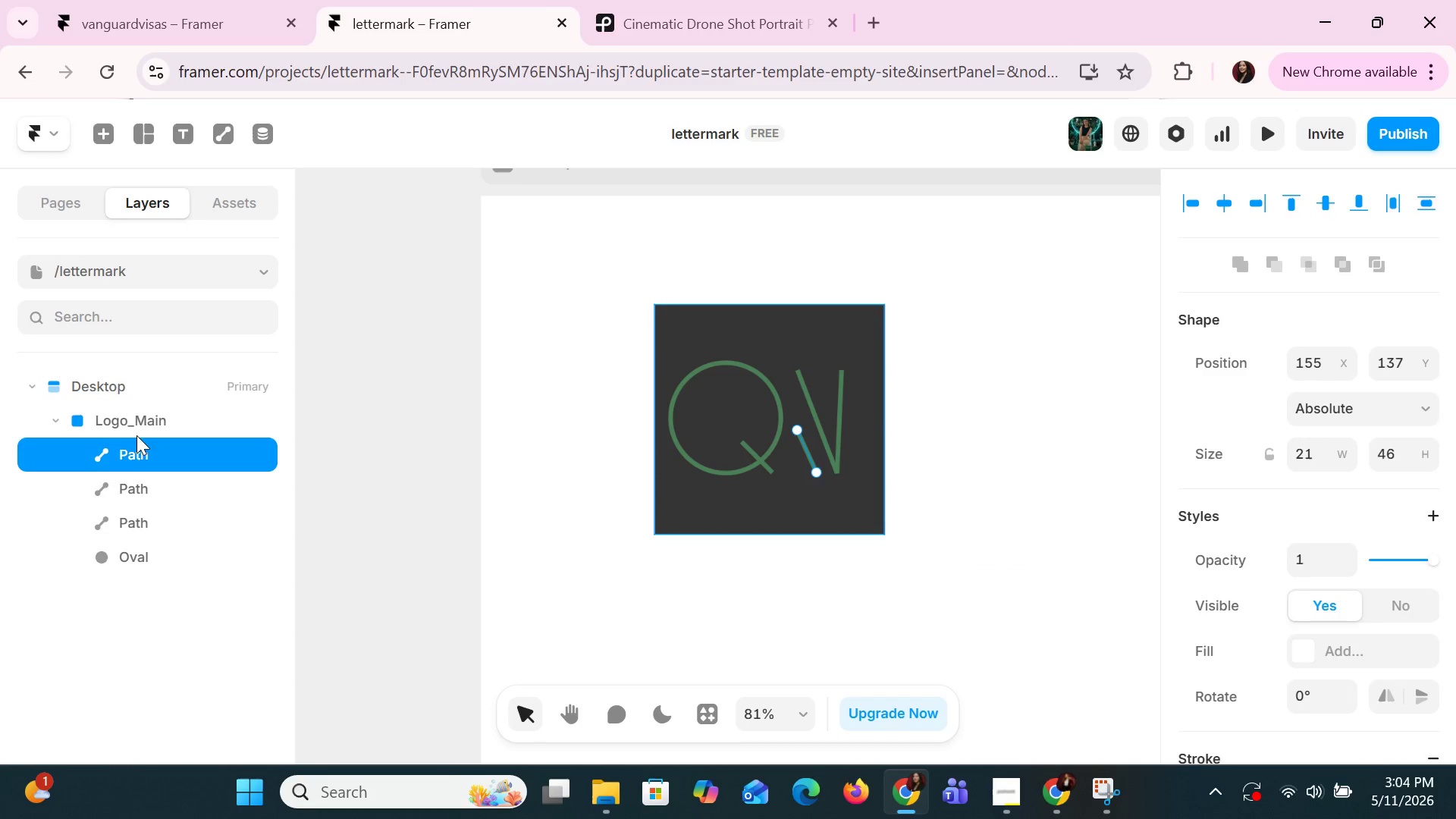 
left_click([137, 423])
 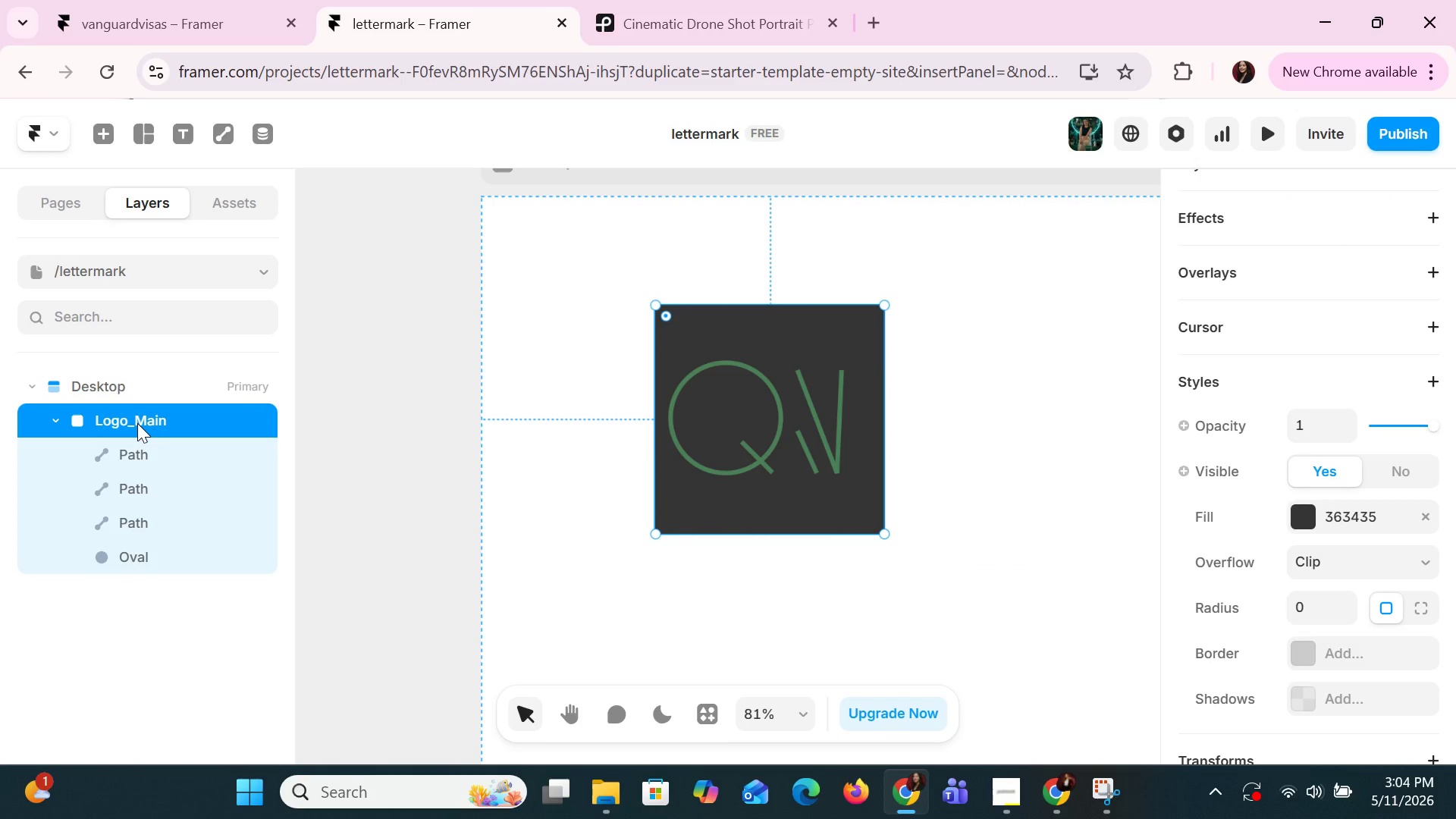 
right_click([137, 423])
 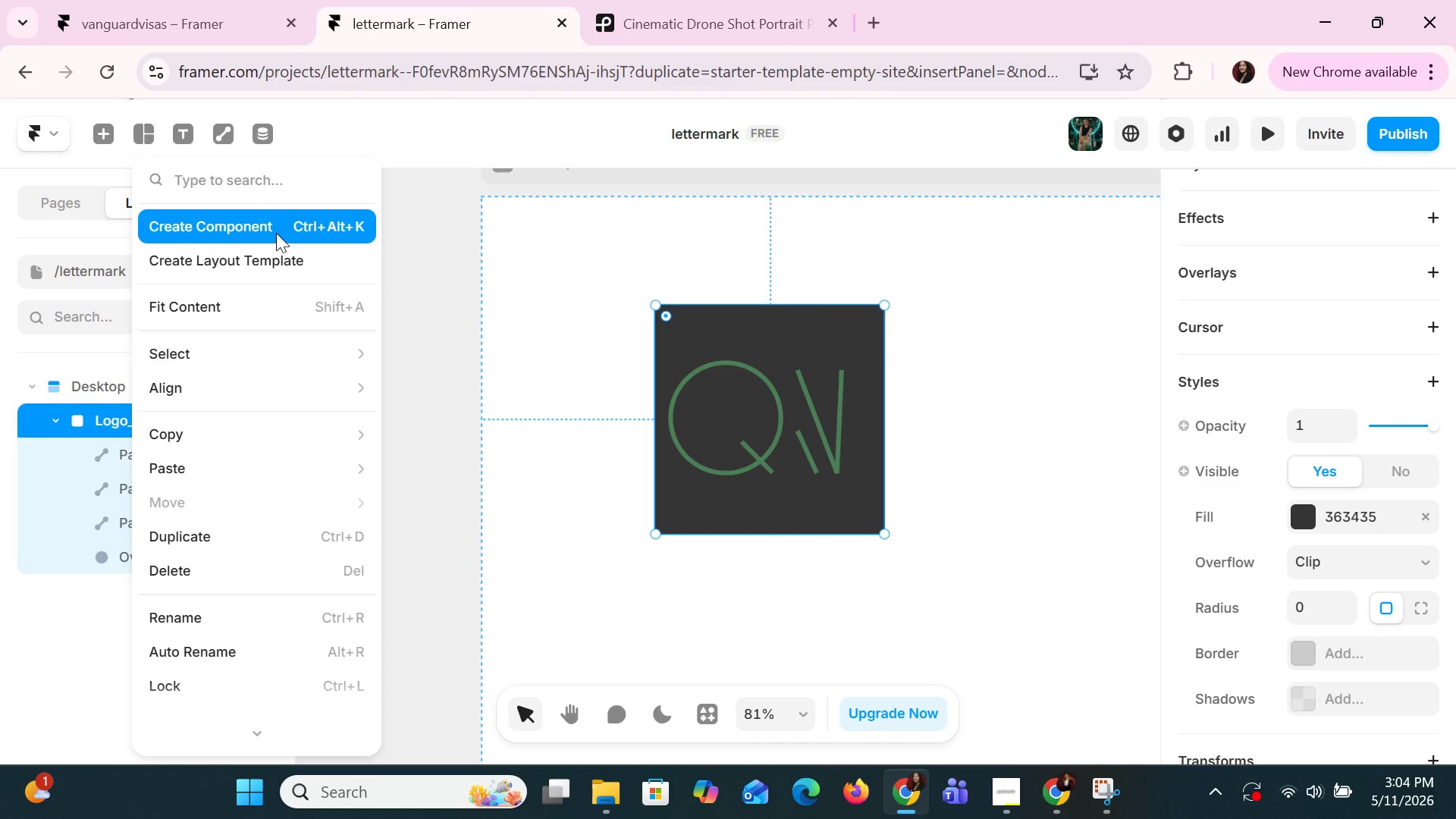 
left_click([273, 224])
 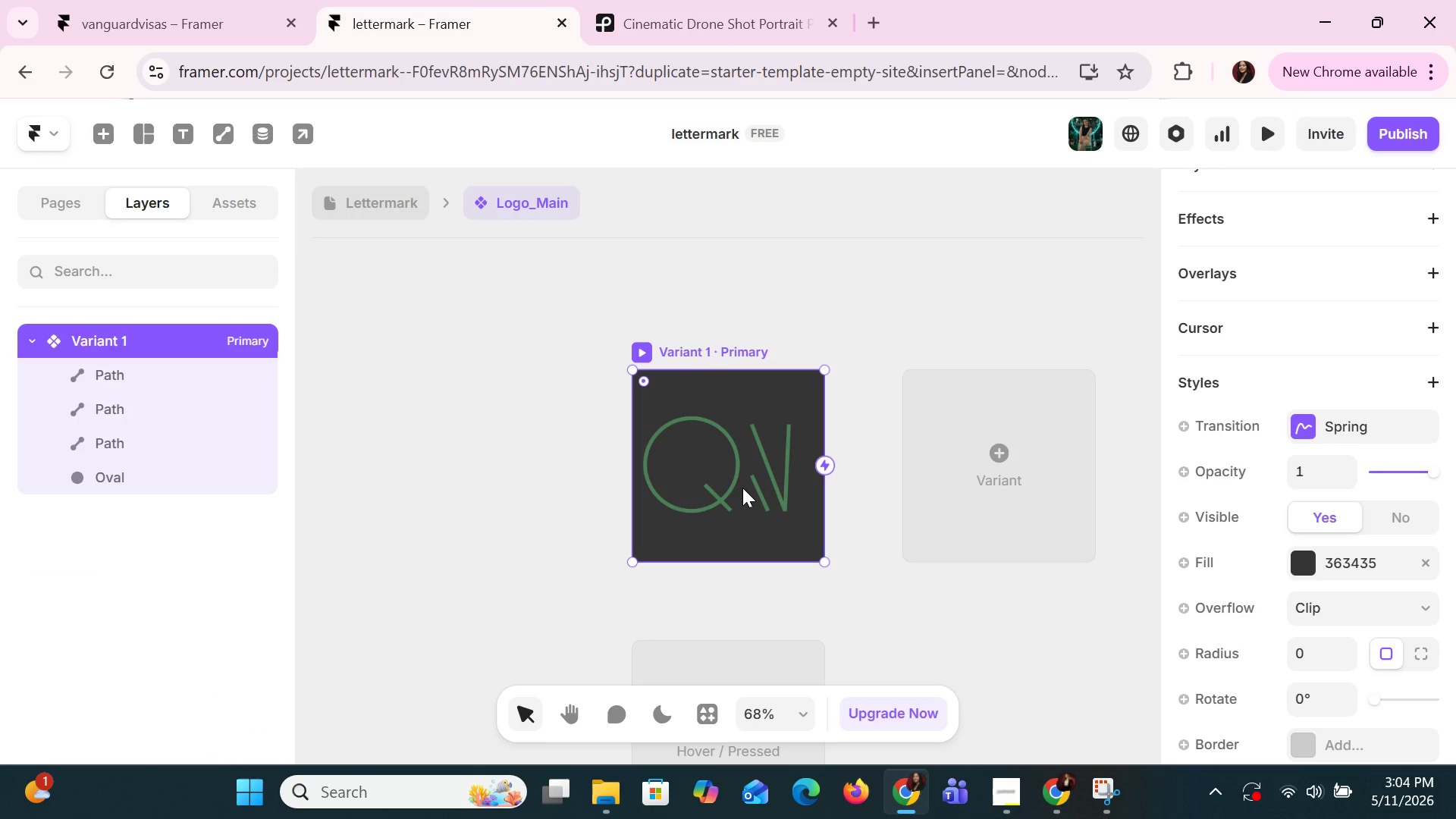 
wait(7.7)
 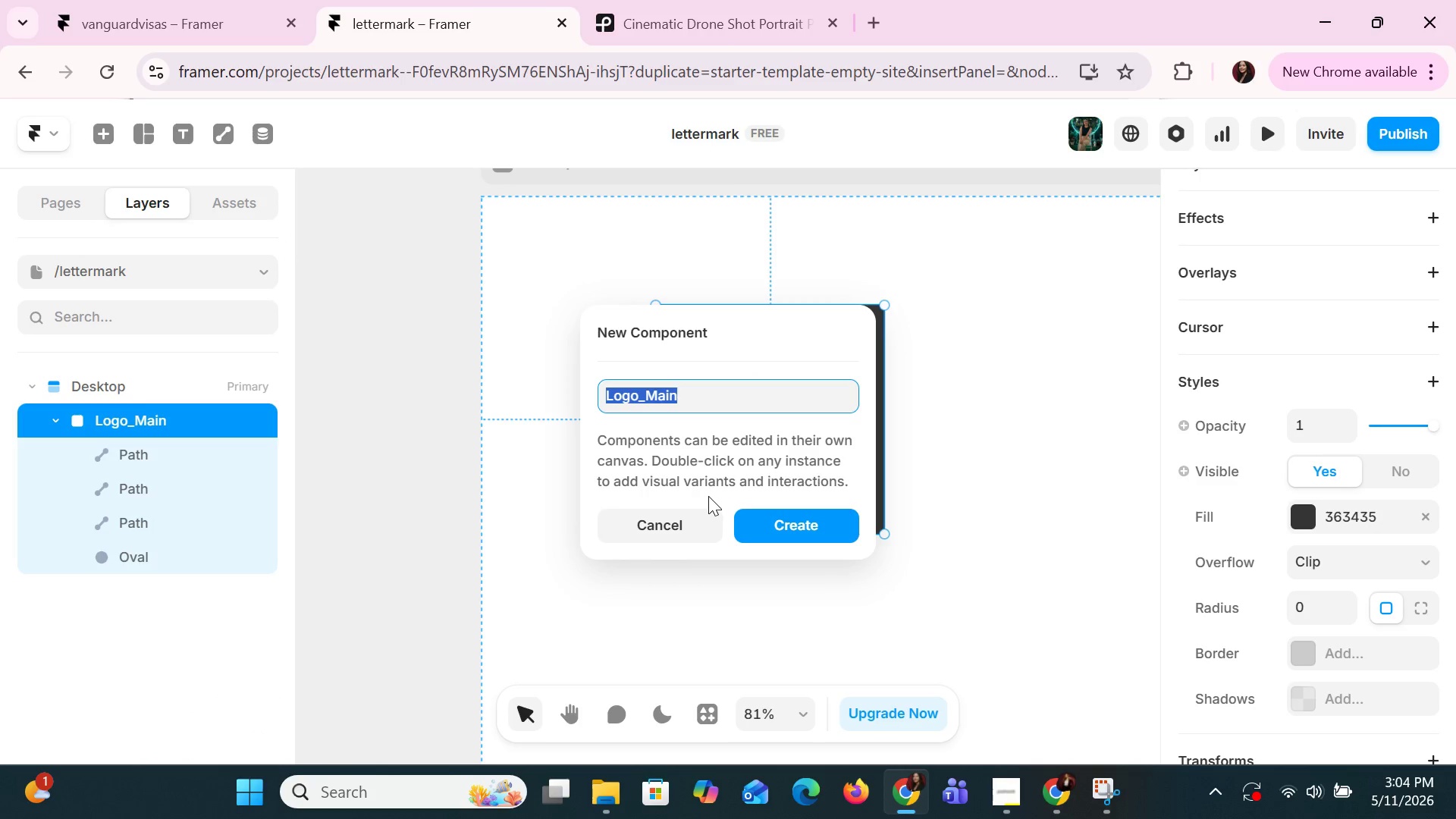 
scroll: coordinate [1288, 520], scroll_direction: down, amount: 7.0
 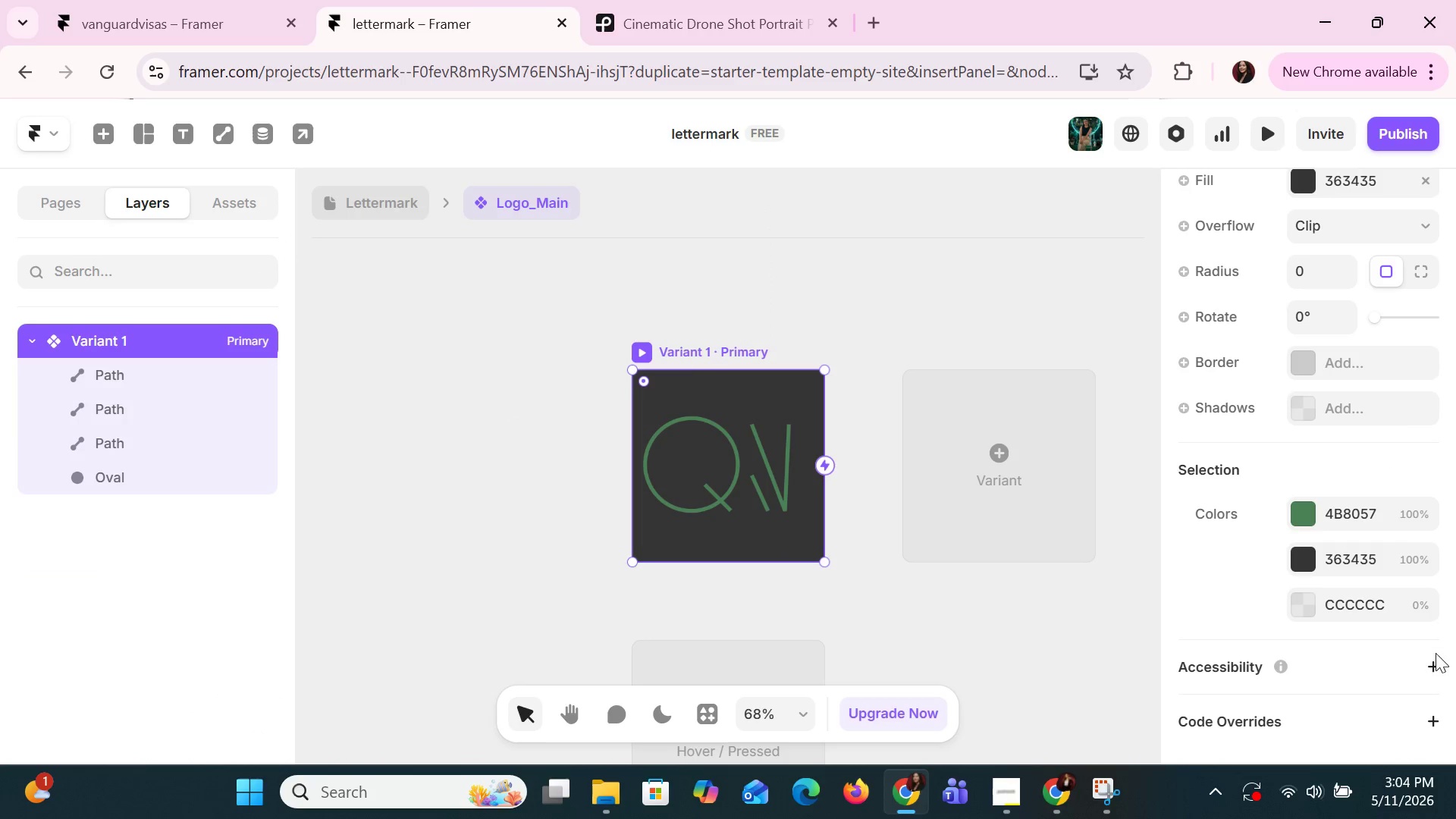 
left_click([1439, 663])
 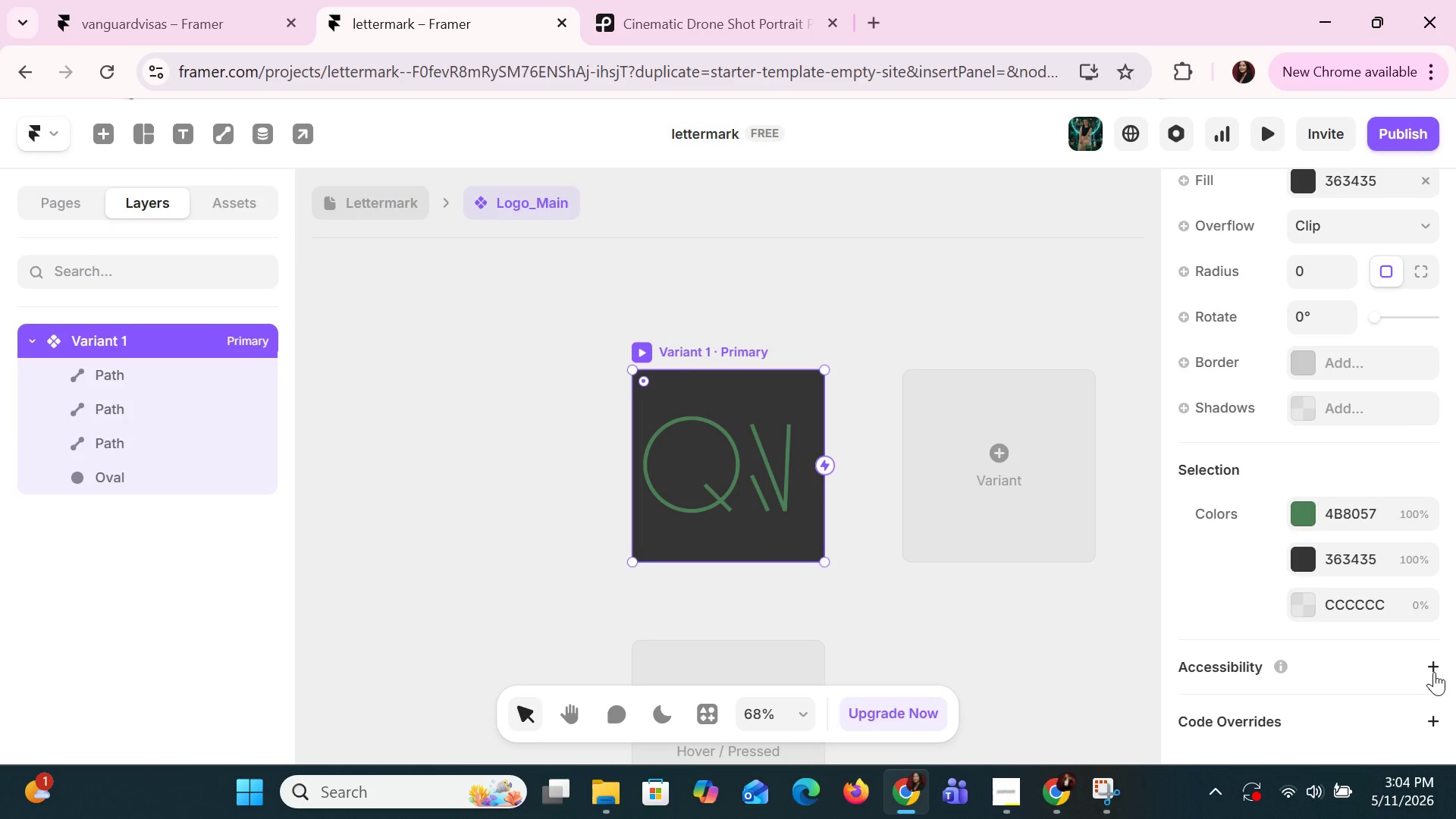 
left_click([1432, 672])
 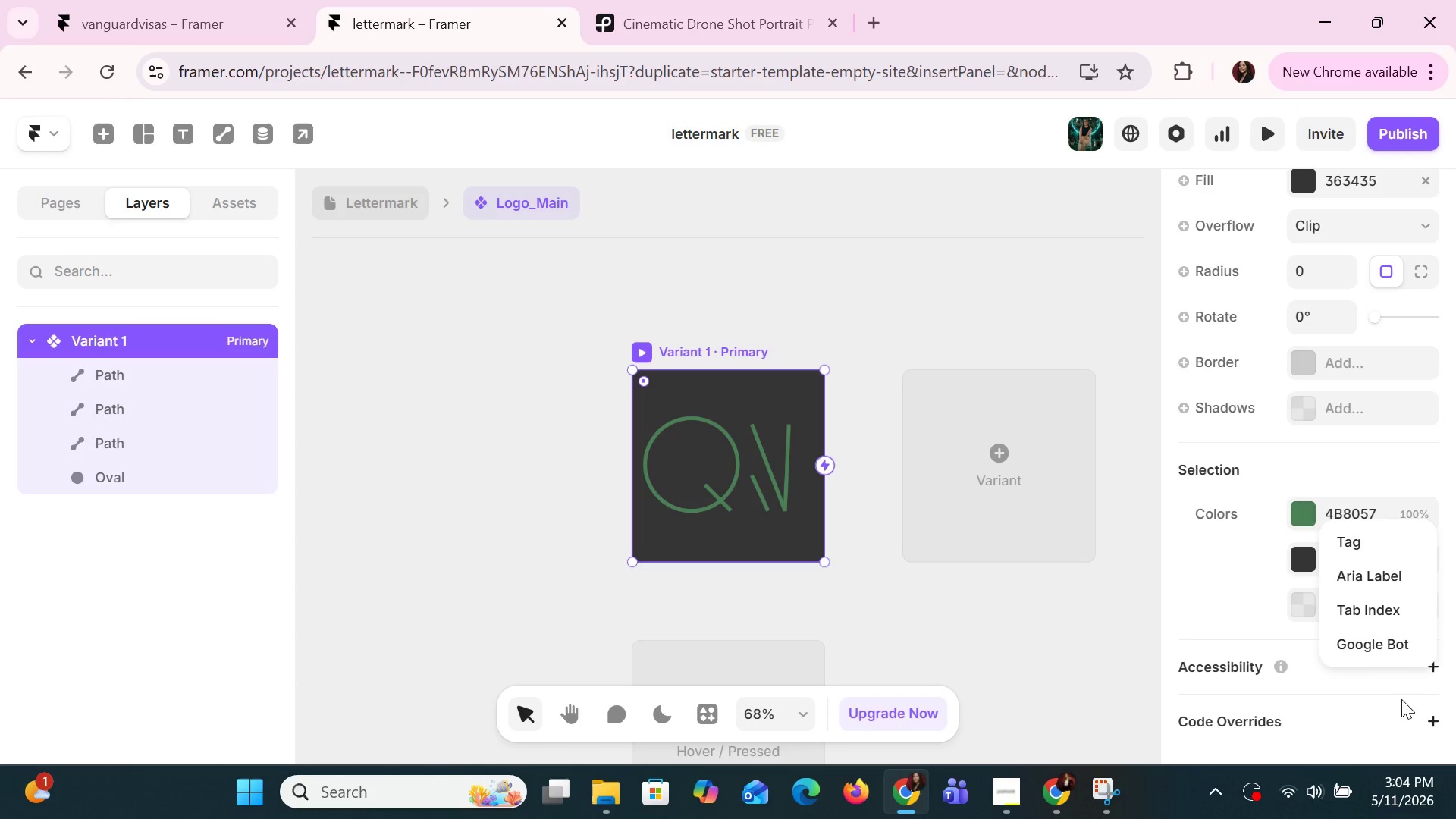 
left_click([1116, 604])
 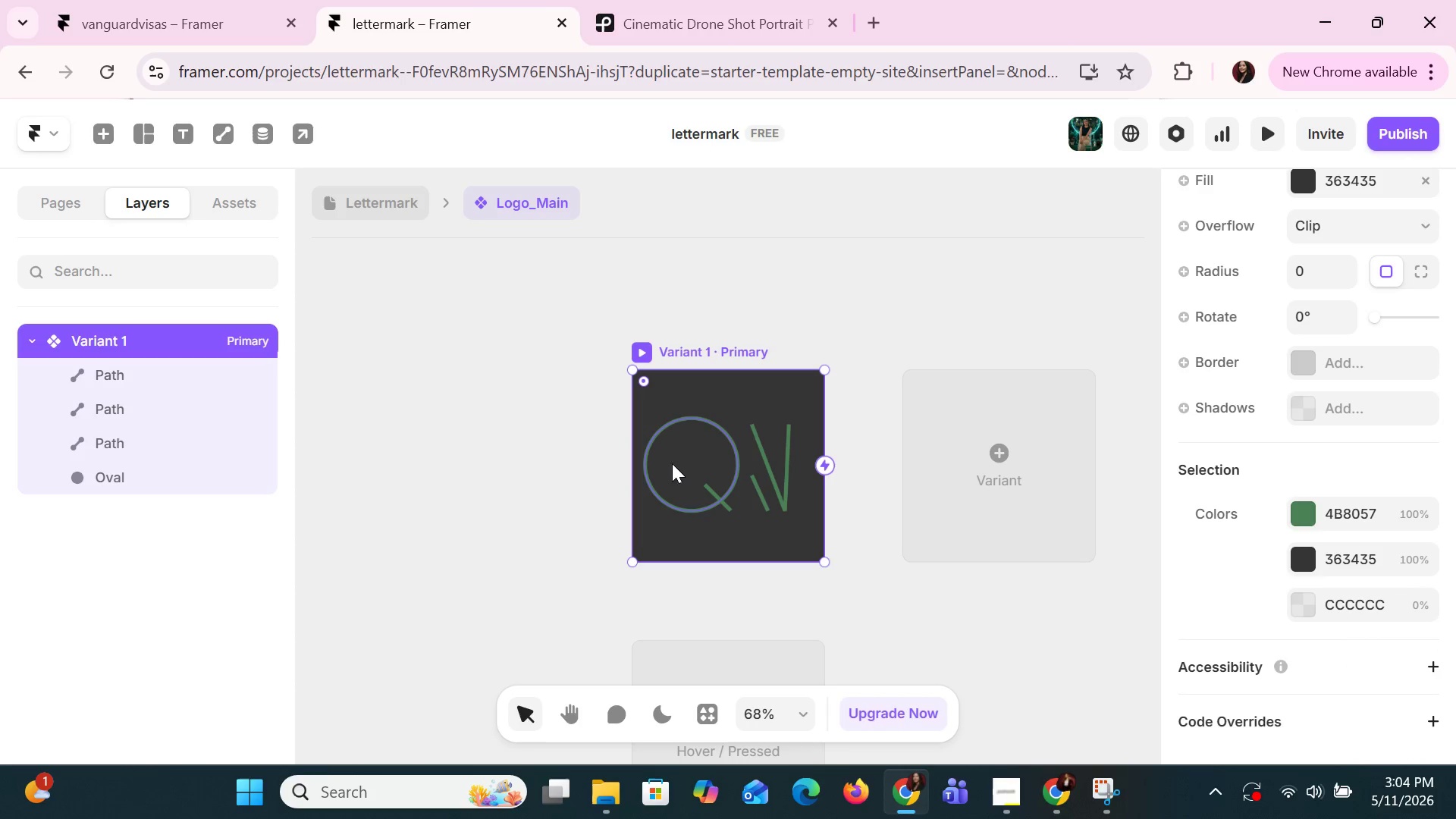 
right_click([716, 441])
 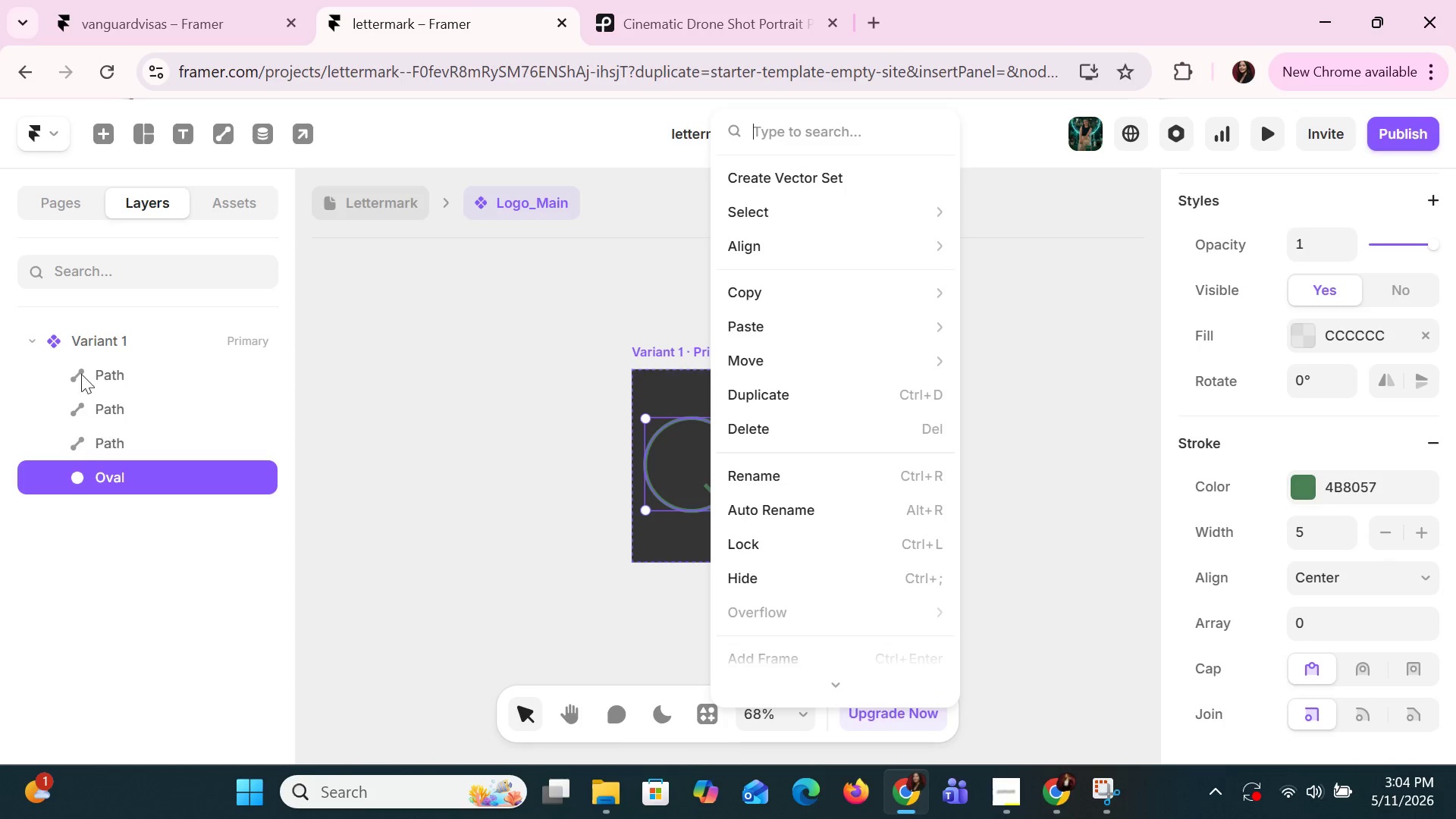 
left_click([106, 337])
 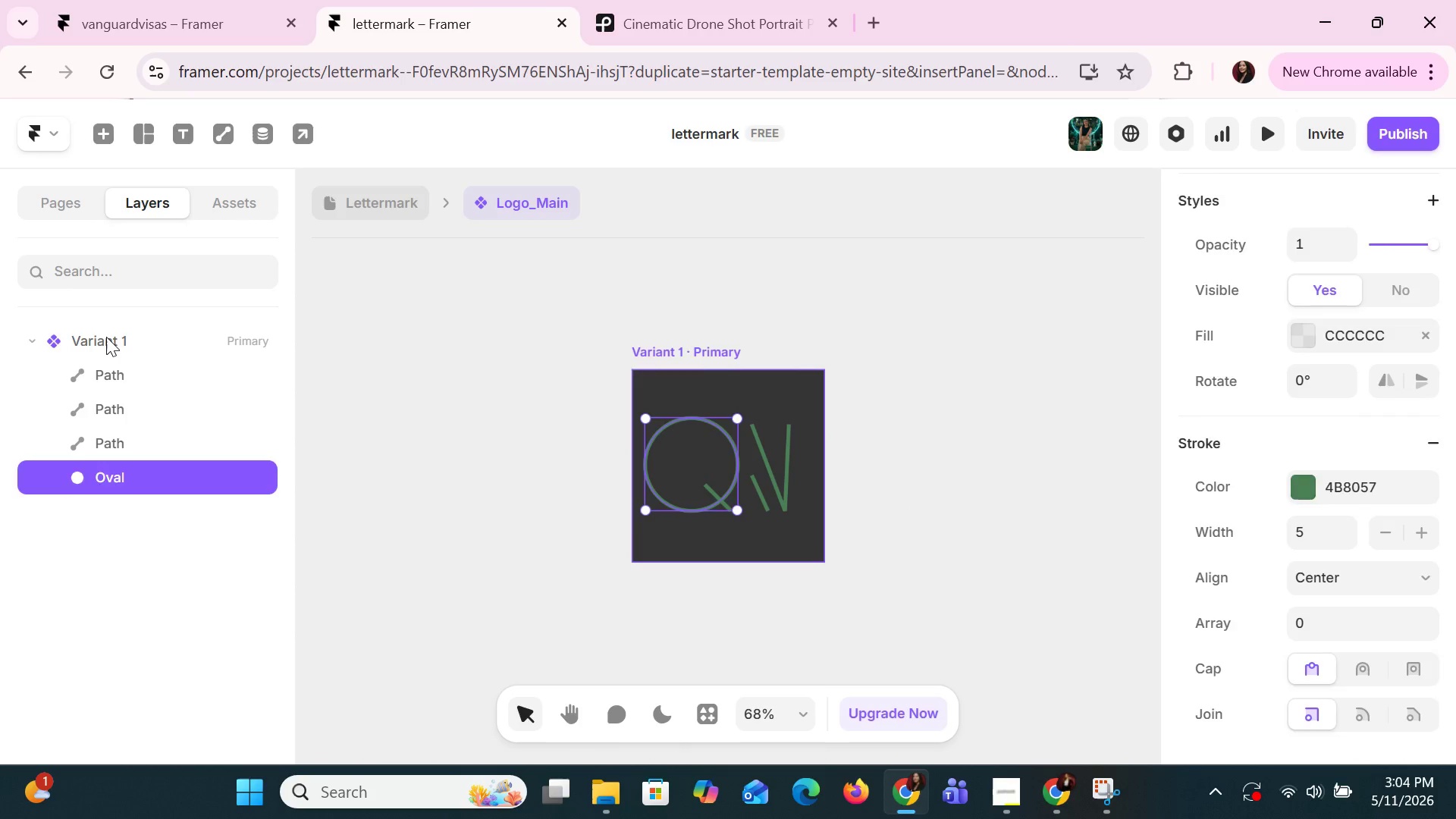 
left_click([106, 337])
 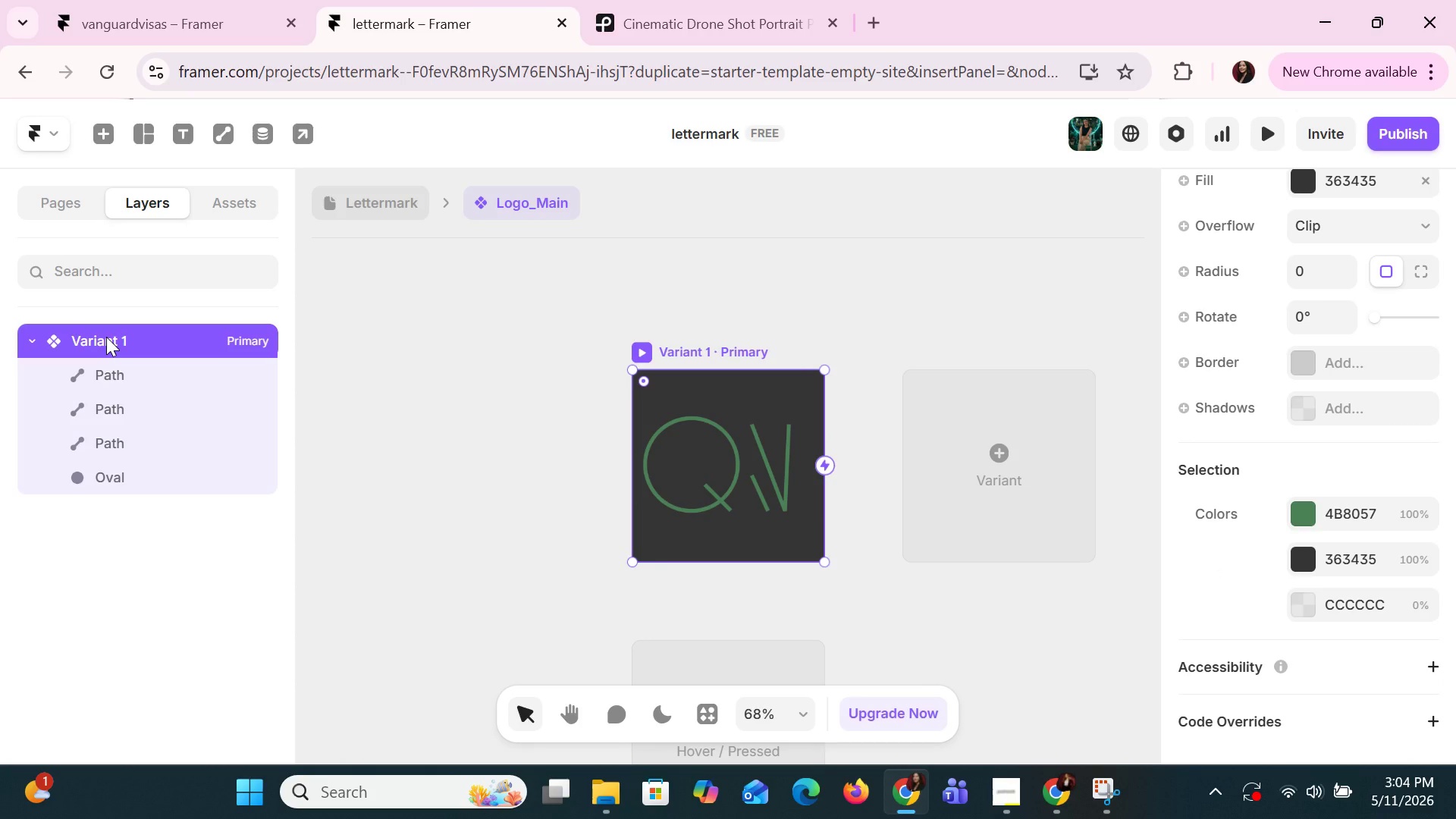 
right_click([106, 337])
 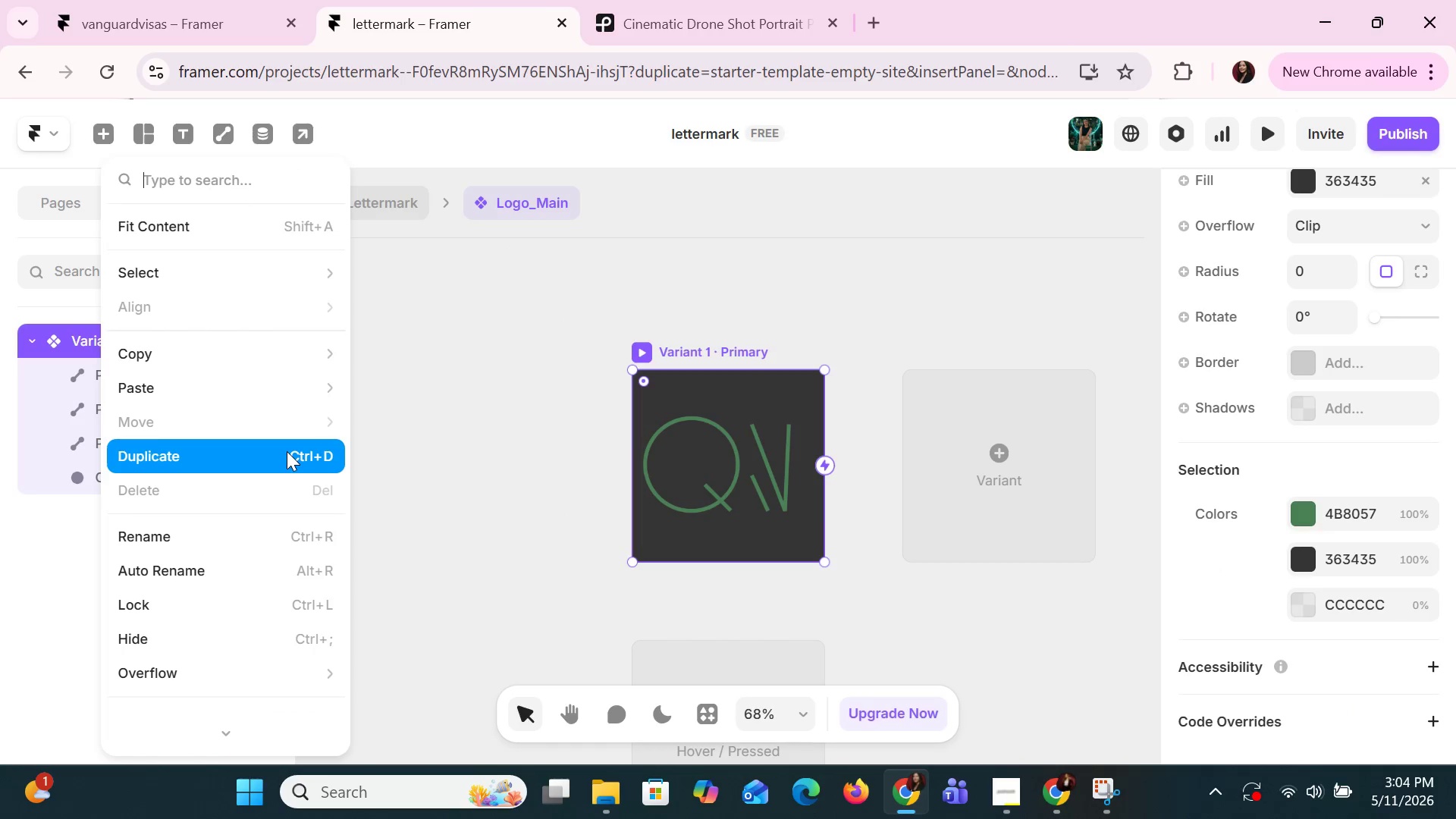 
scroll: coordinate [221, 601], scroll_direction: down, amount: 2.0
 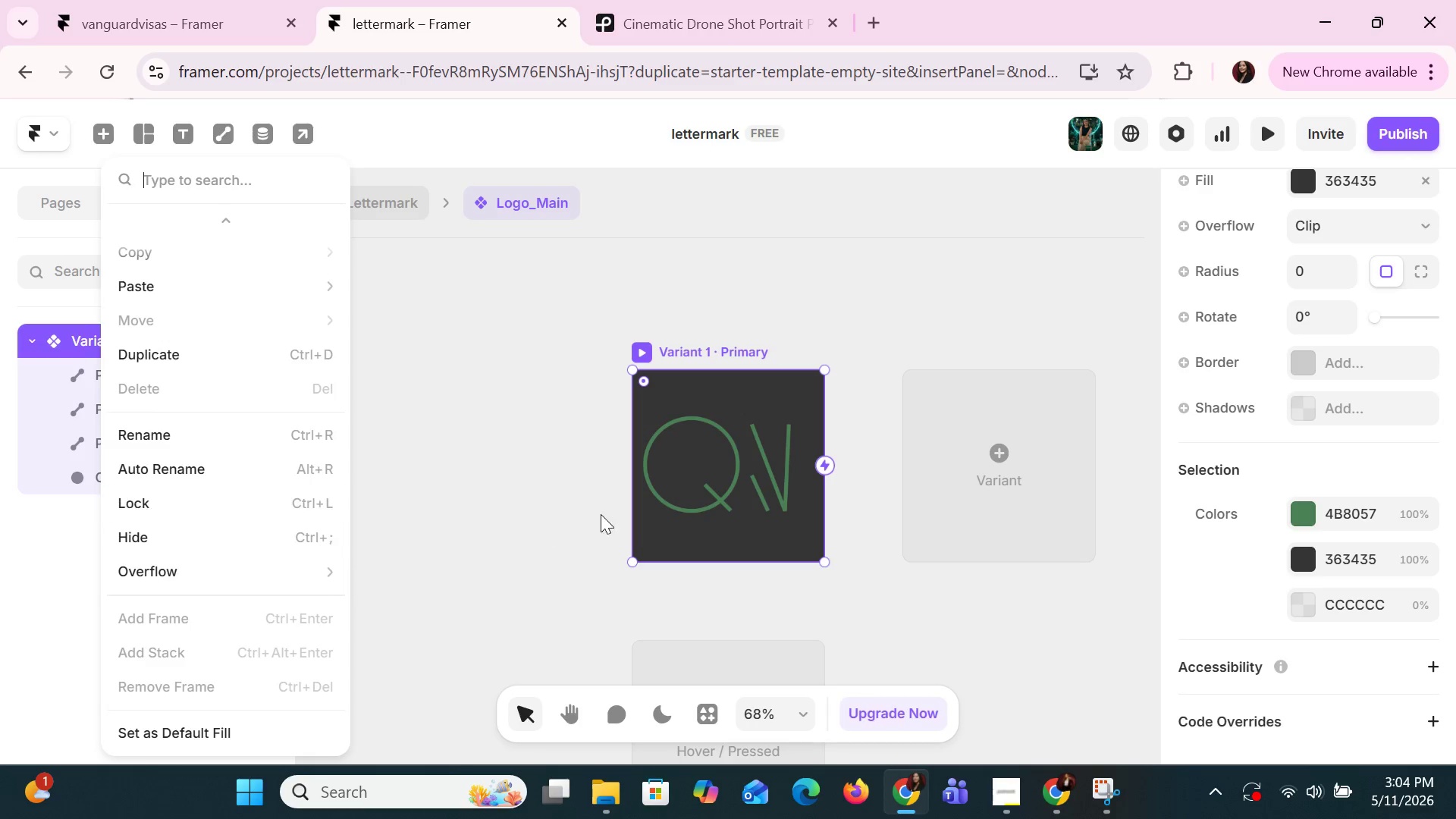 
left_click([824, 330])
 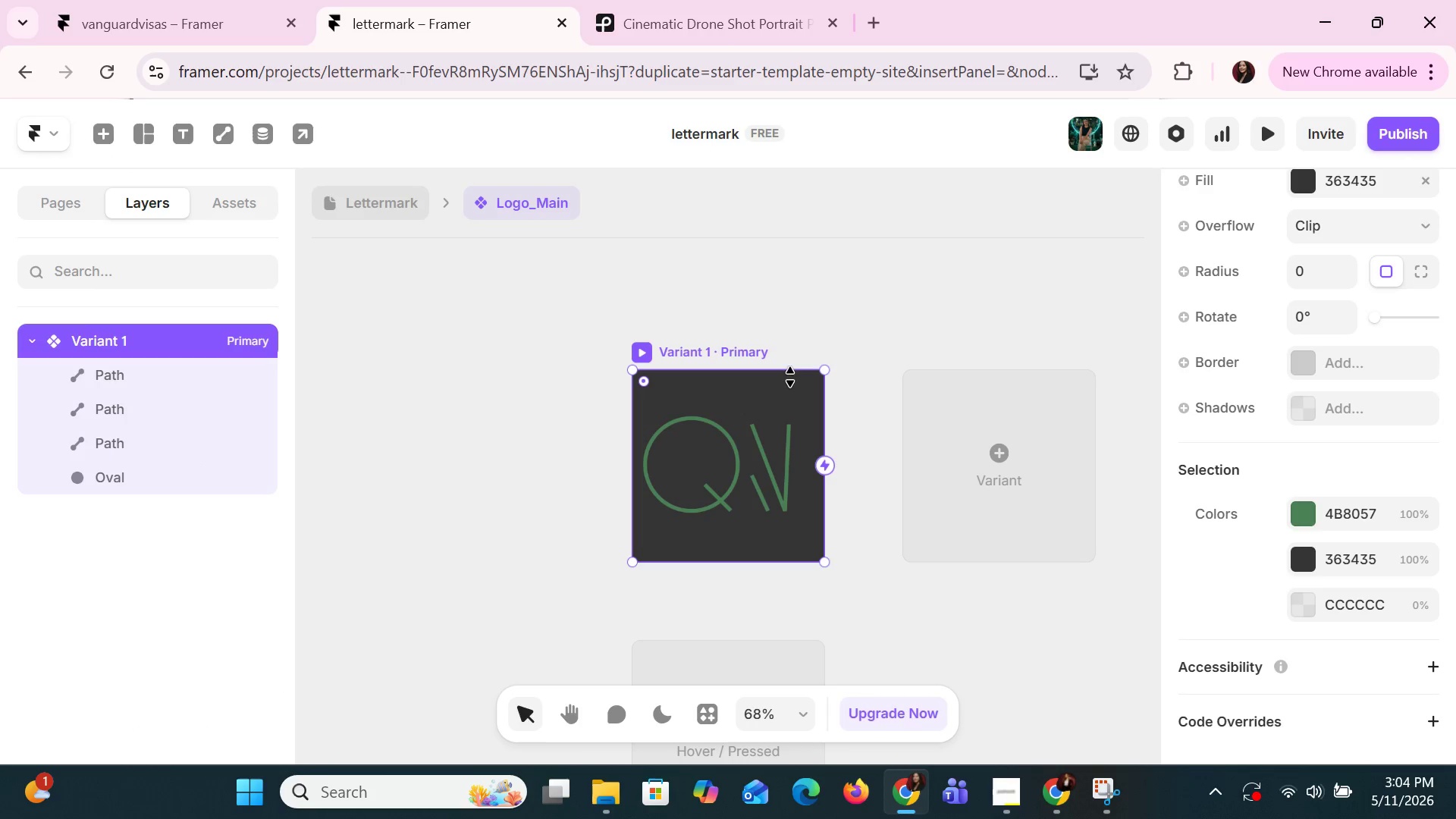 
left_click([723, 390])
 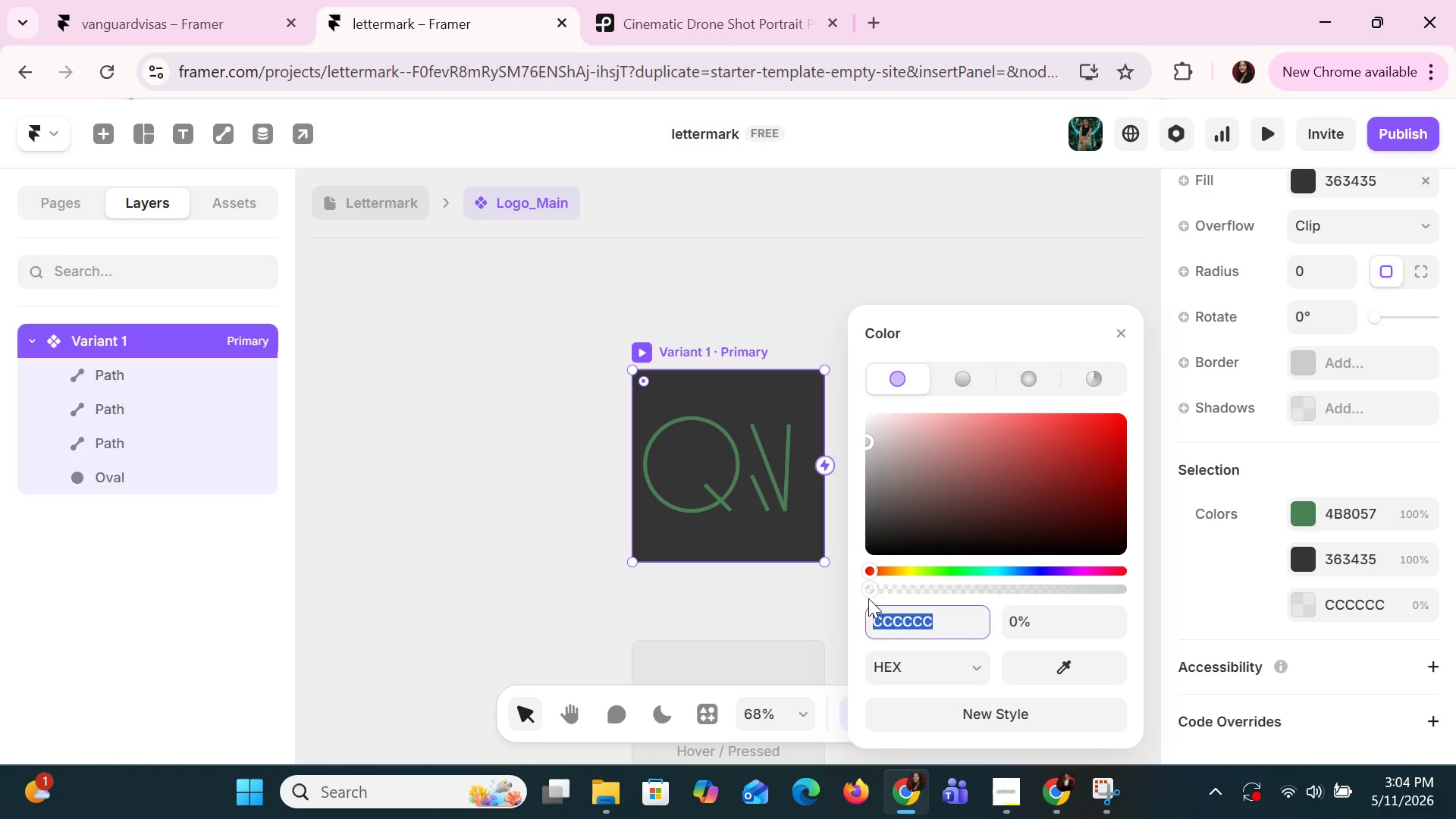 
wait(5.92)
 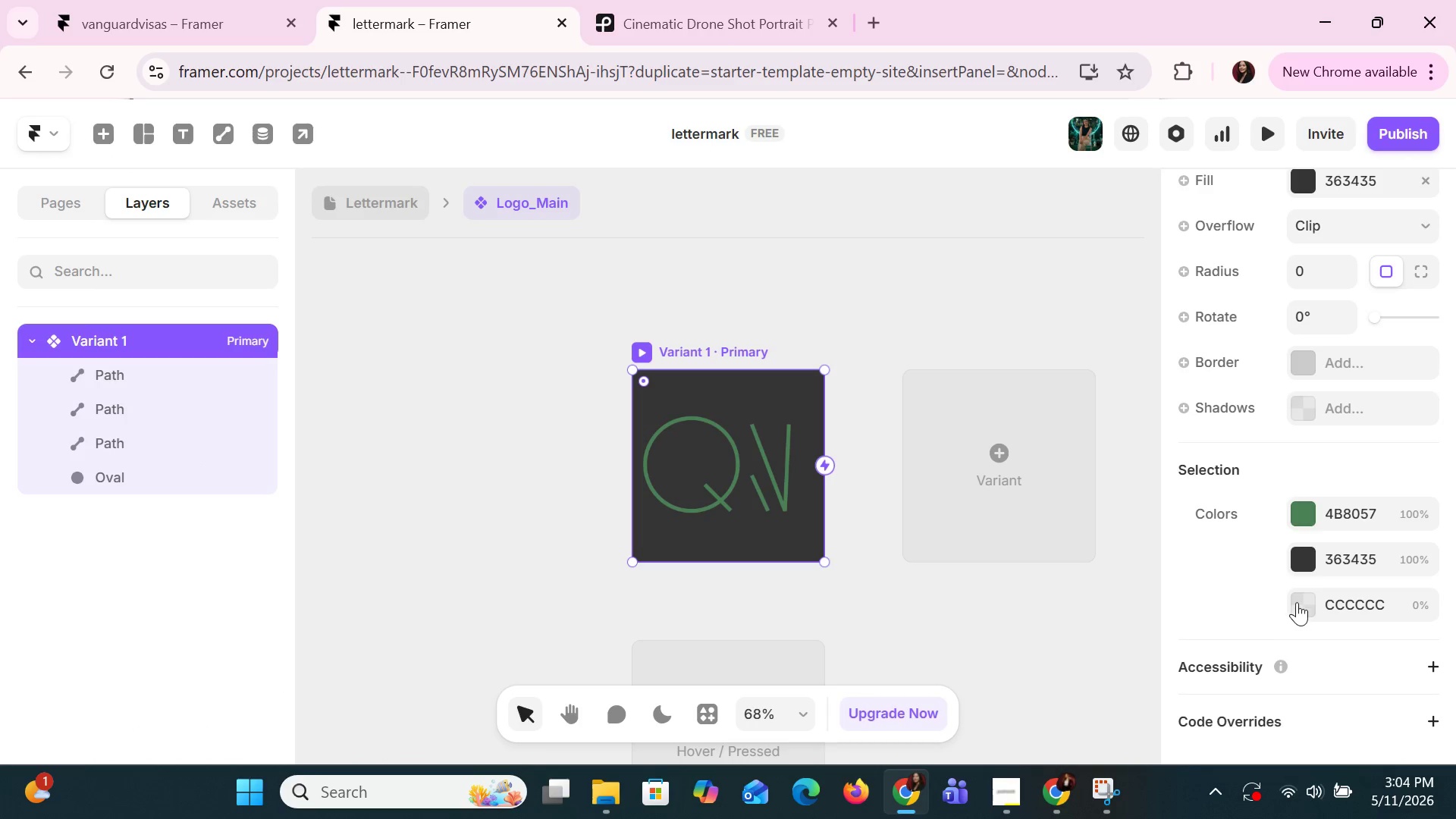 
left_click([519, 350])
 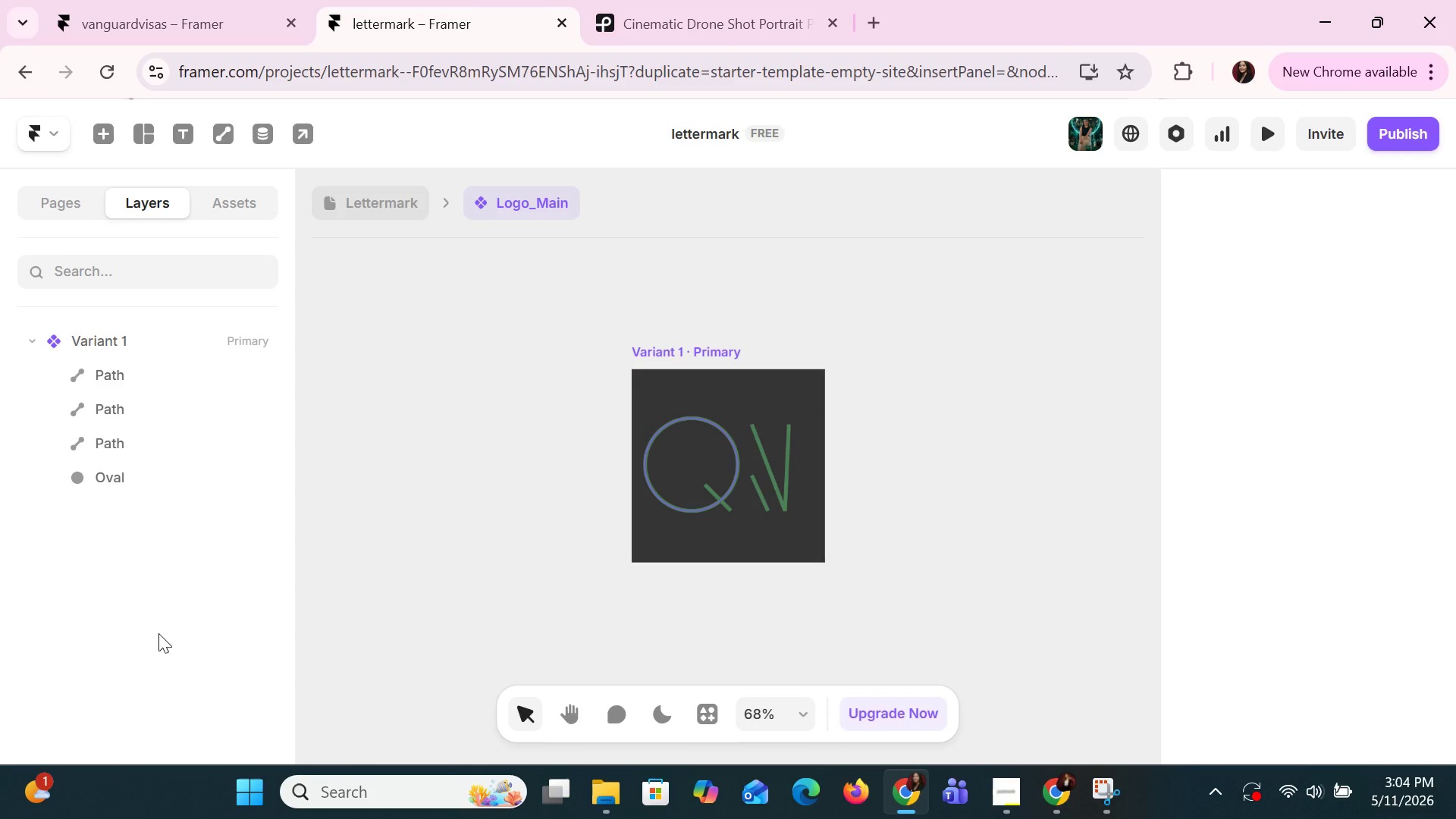 
left_click([595, 240])
 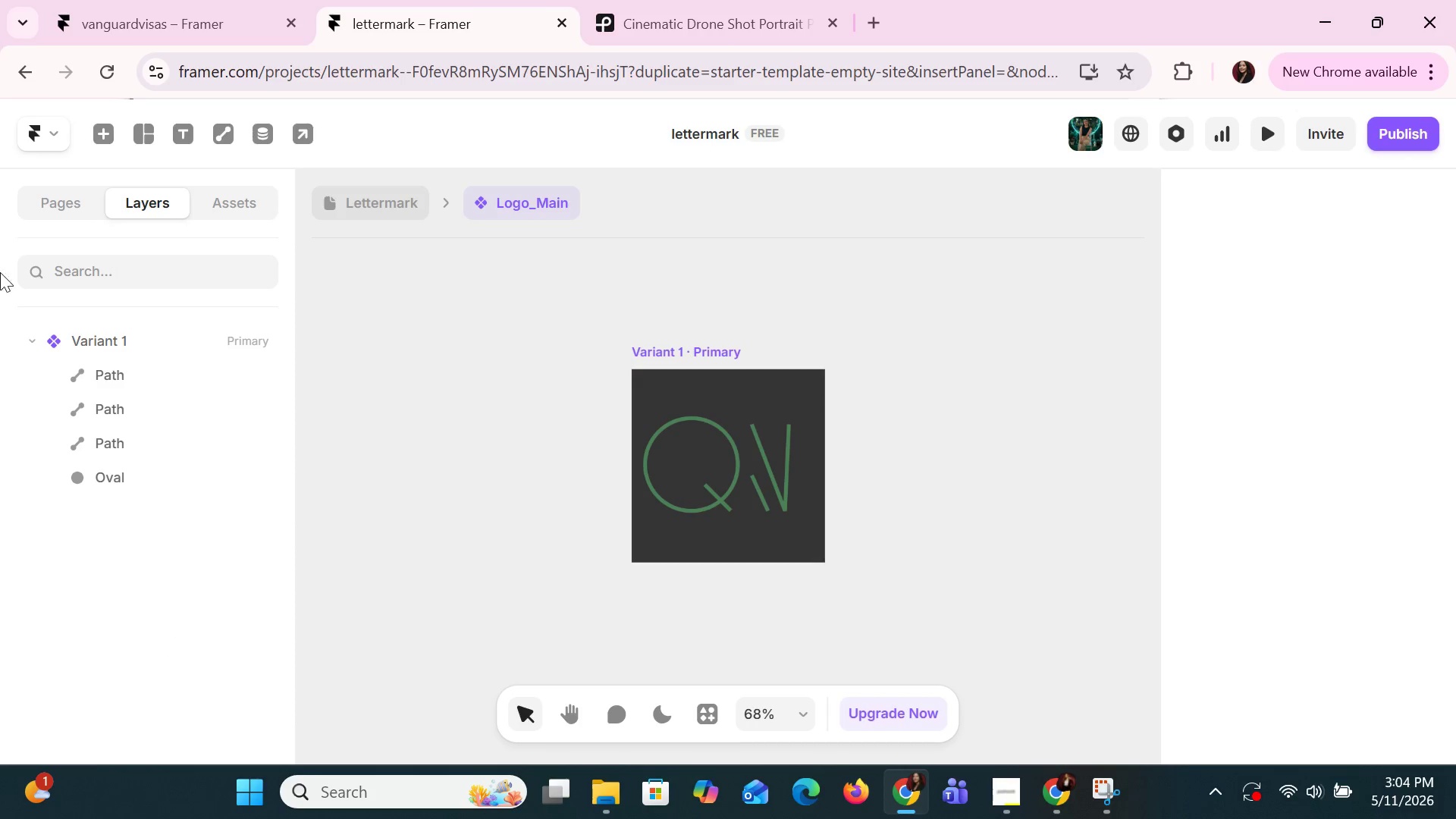 
key(Control+Z)
 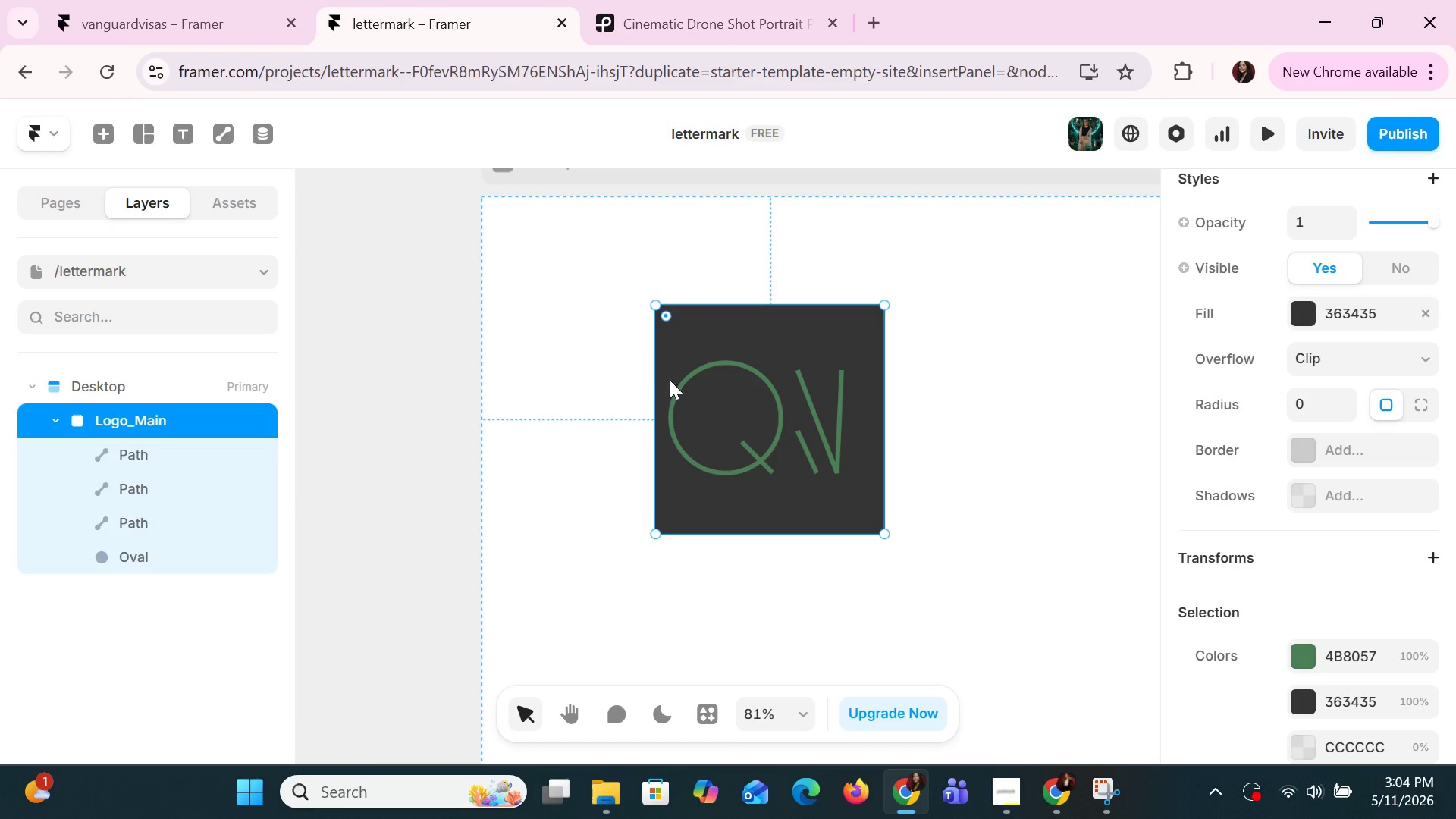 
left_click([817, 345])
 